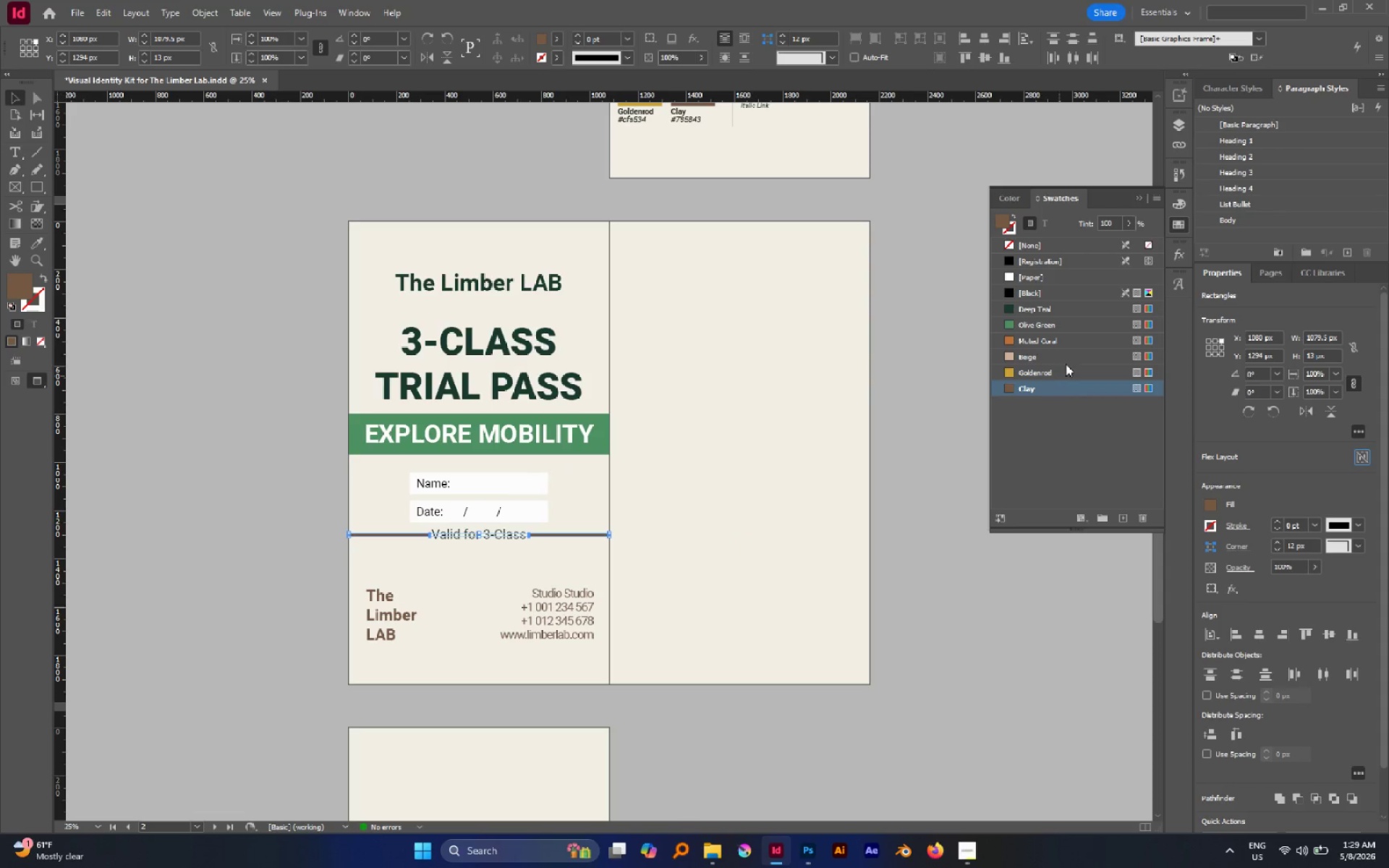 
left_click([1062, 355])
 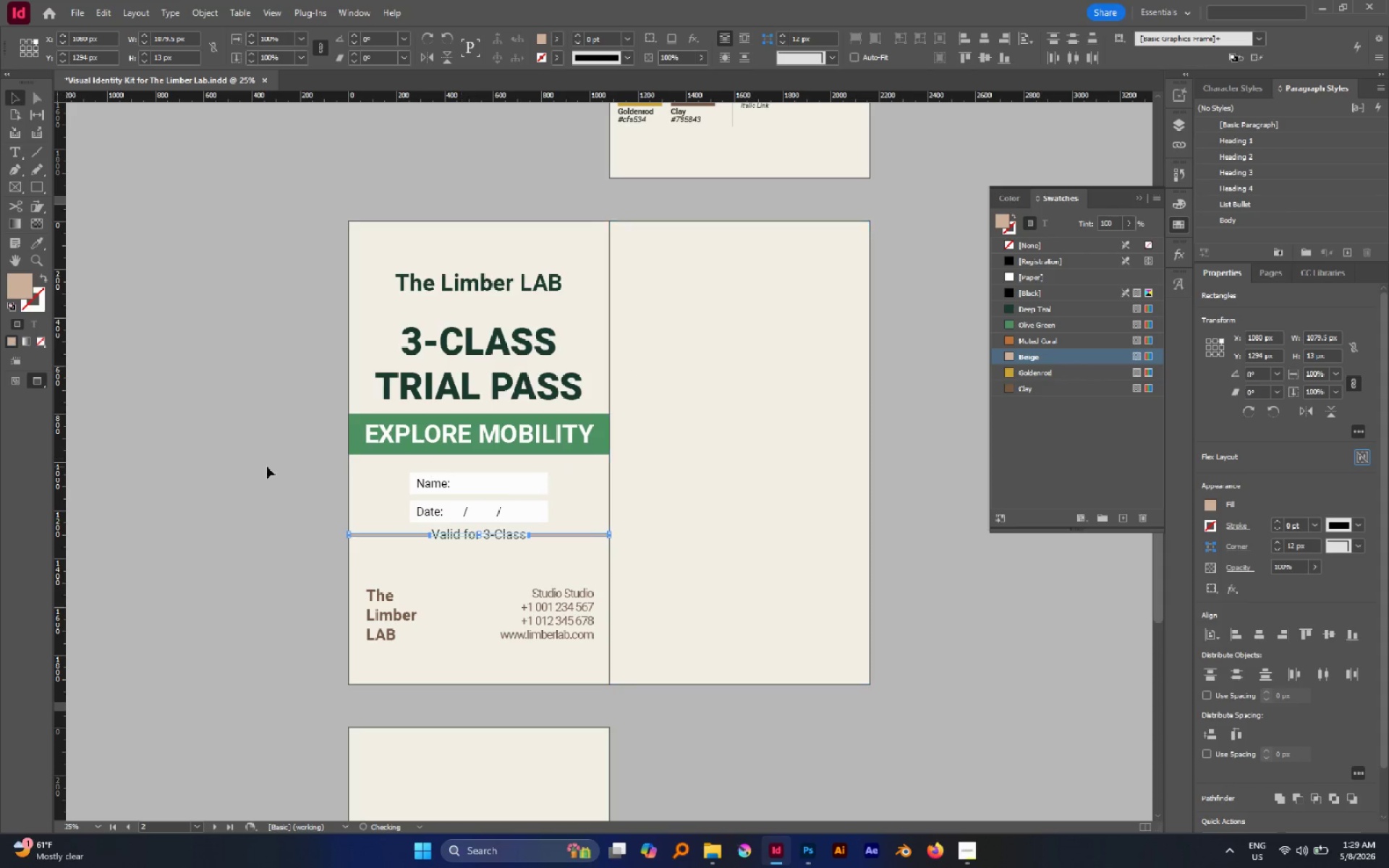 
left_click([222, 467])
 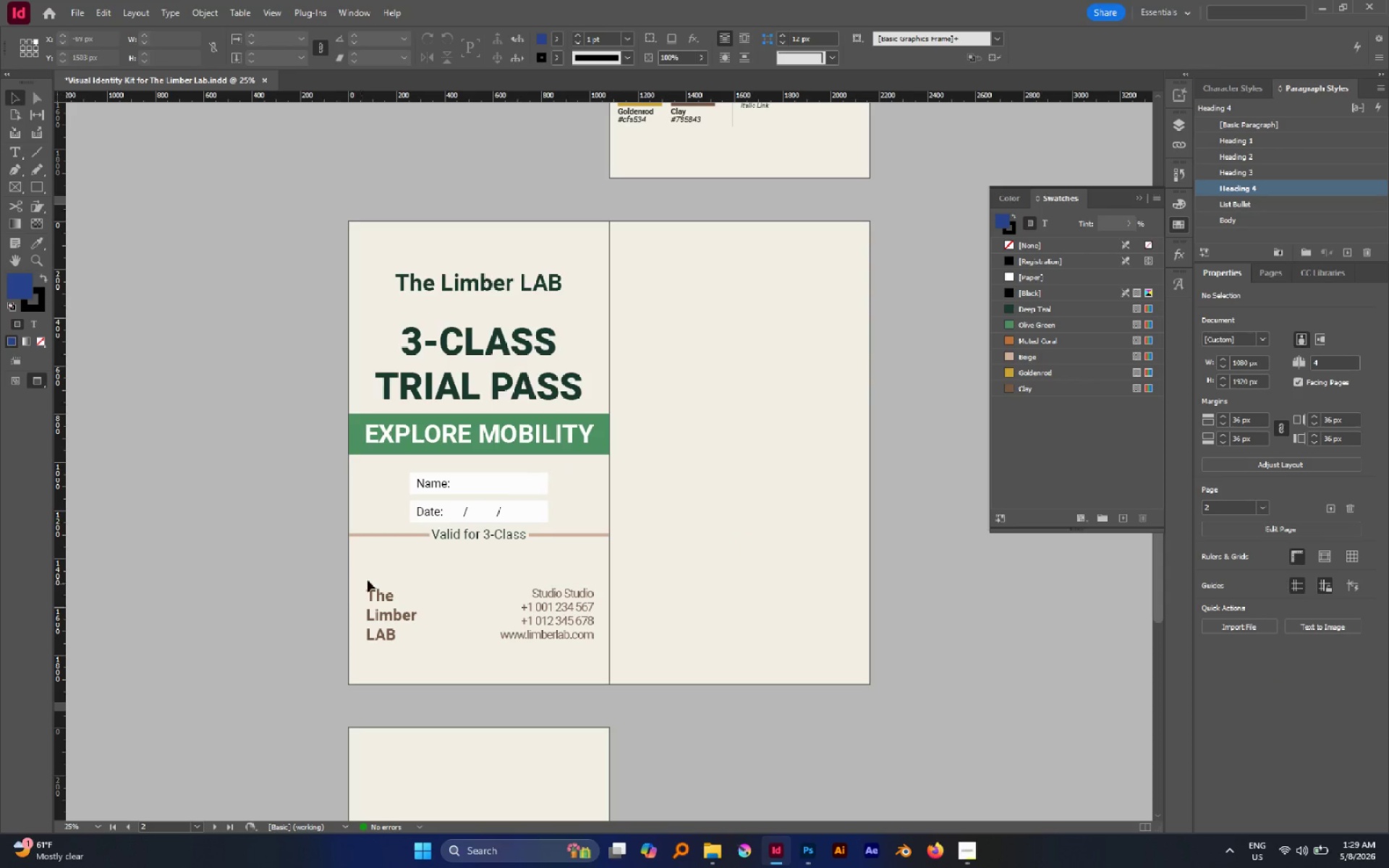 
left_click_drag(start_coordinate=[369, 574], to_coordinate=[582, 663])
 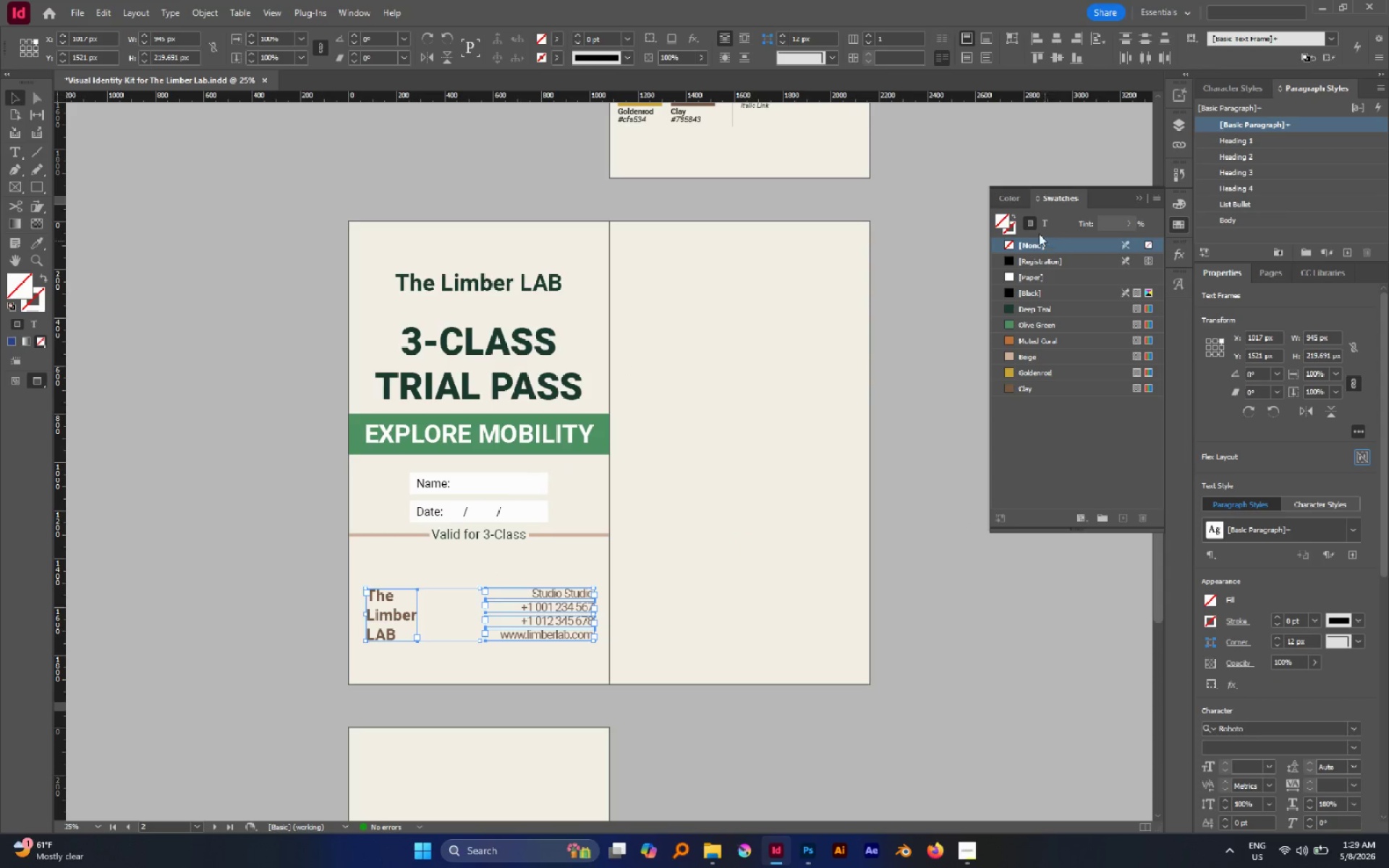 
left_click([1041, 225])
 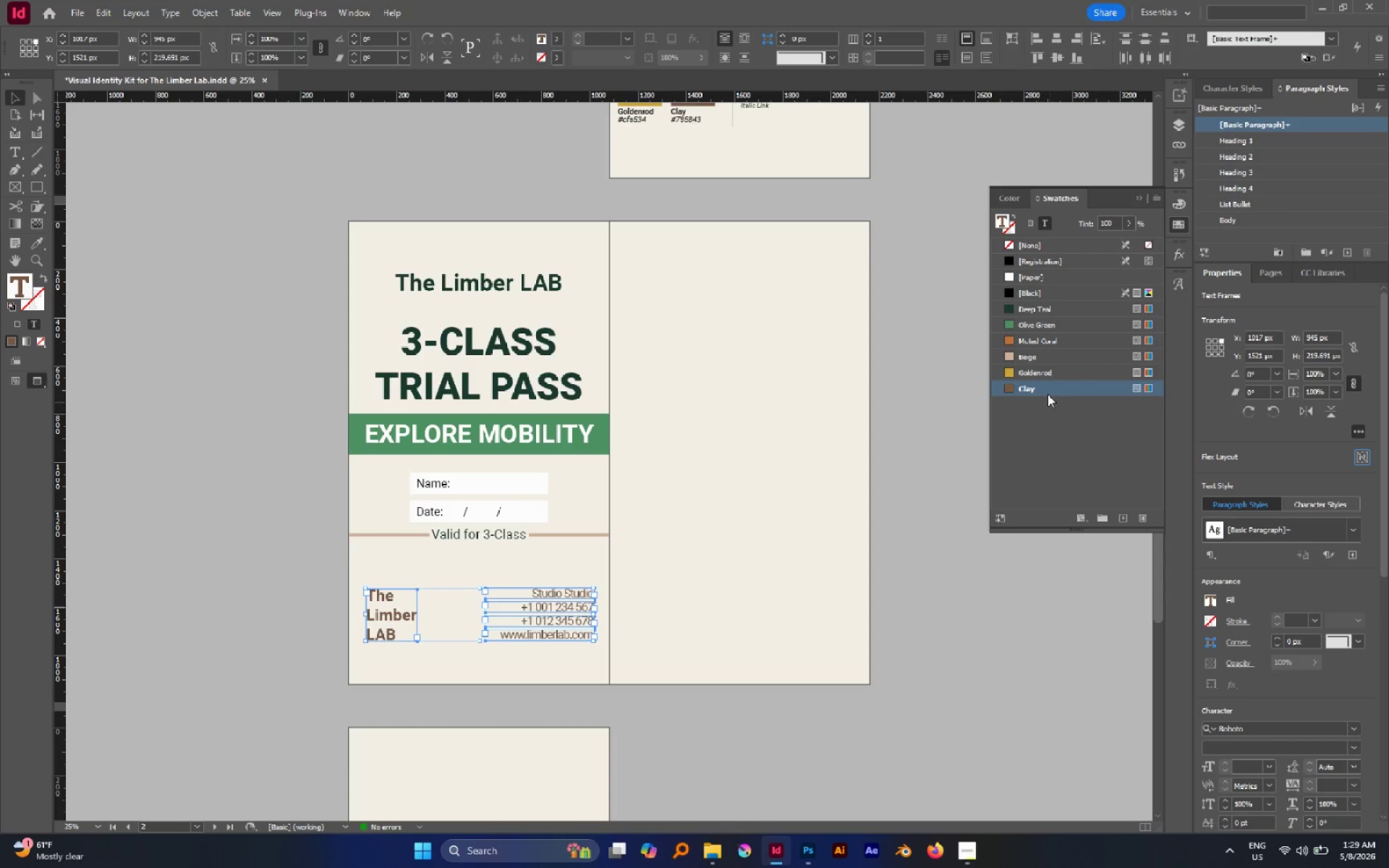 
left_click([1048, 391])
 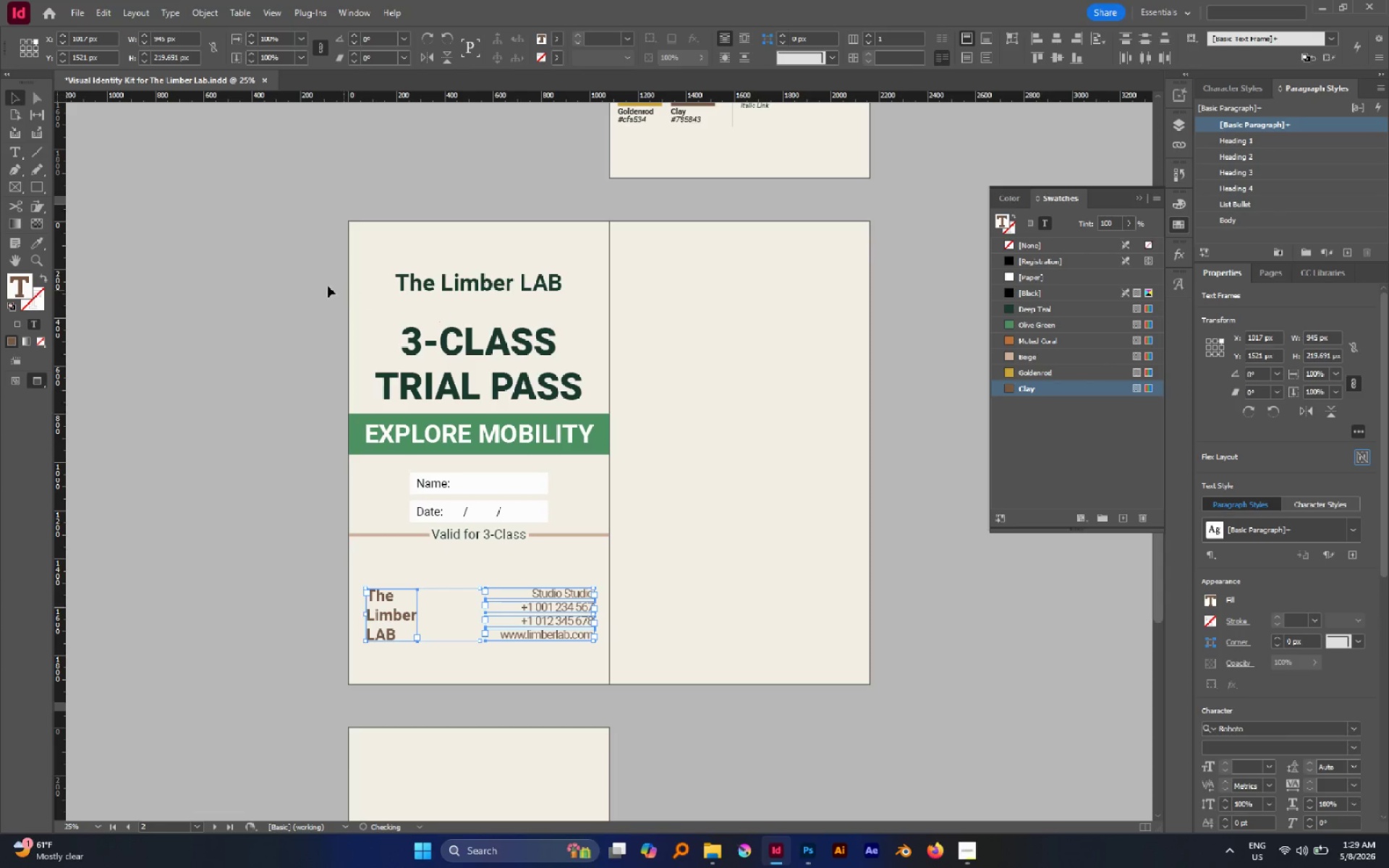 
left_click([315, 284])
 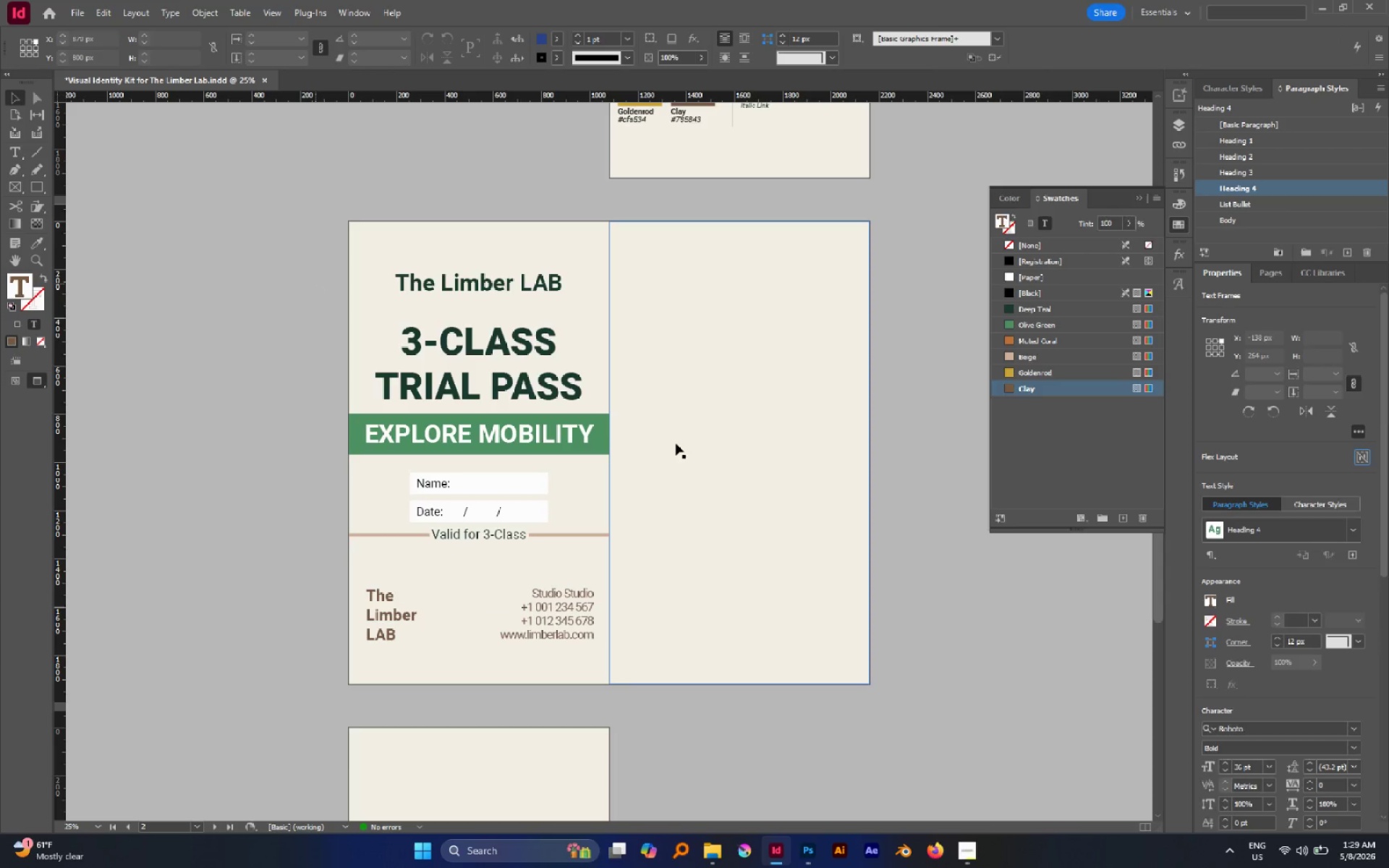 
hold_key(key=Space, duration=1.39)
 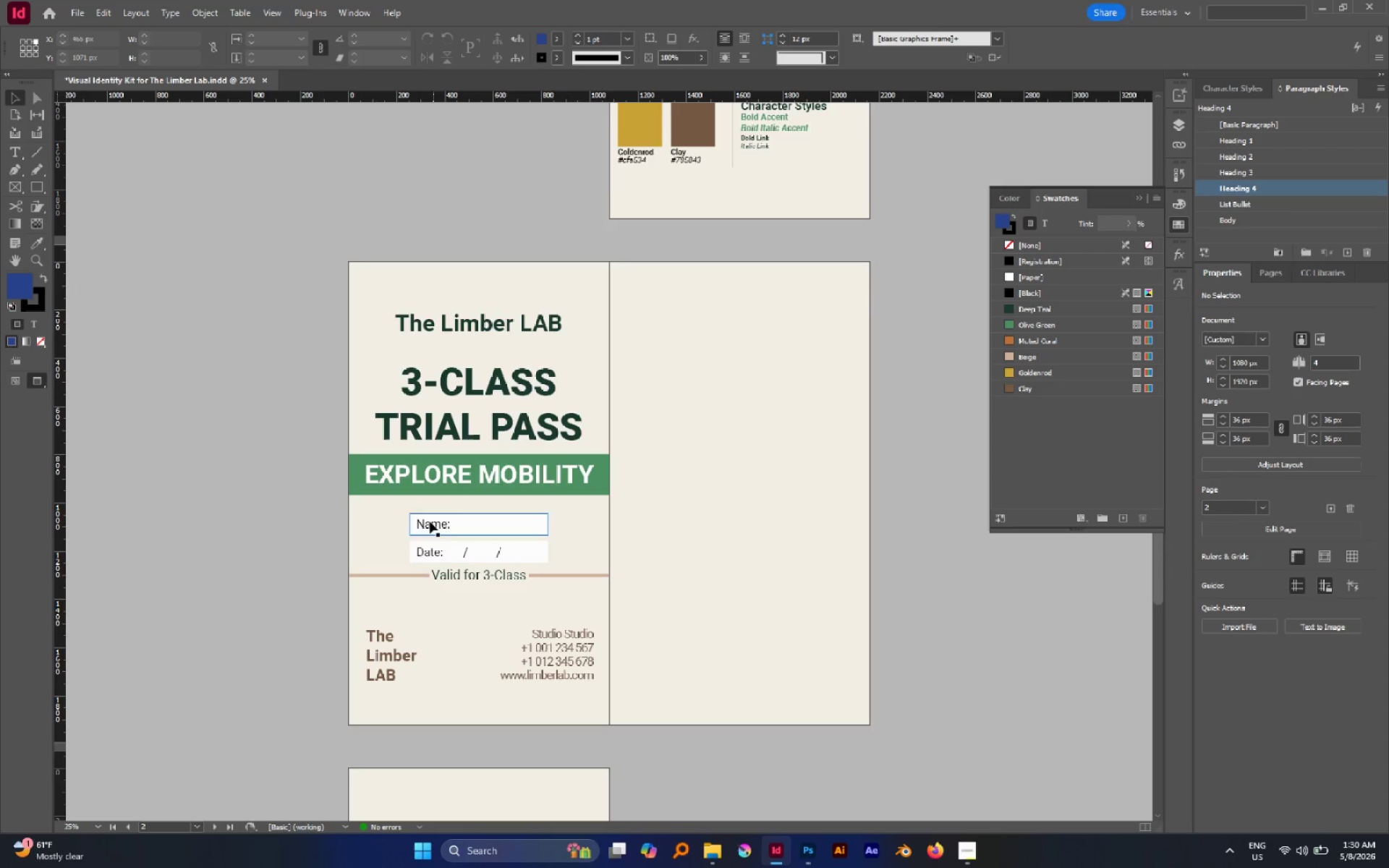 
left_click_drag(start_coordinate=[729, 455], to_coordinate=[662, 496])
 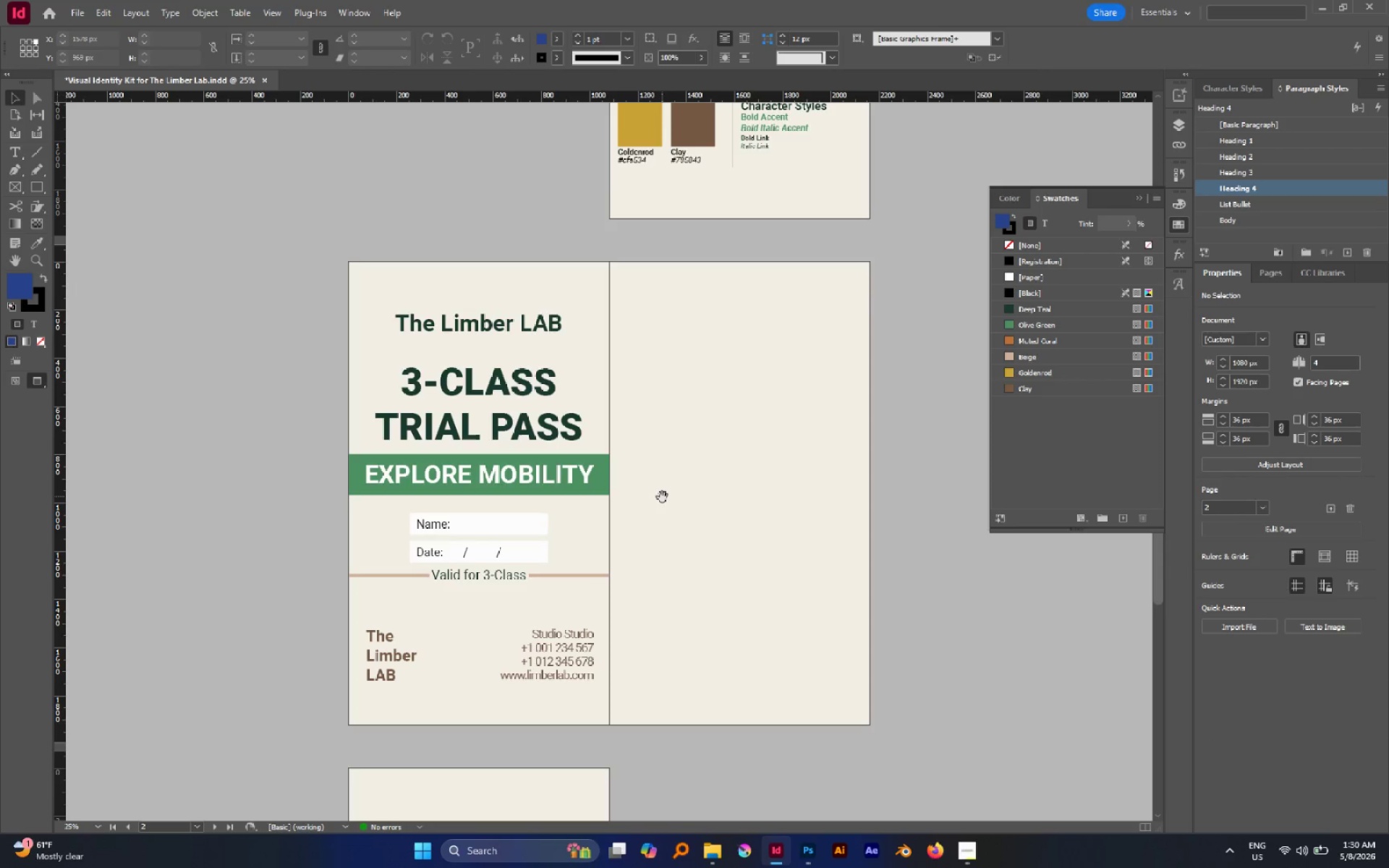 
left_click_drag(start_coordinate=[381, 511], to_coordinate=[551, 599])
 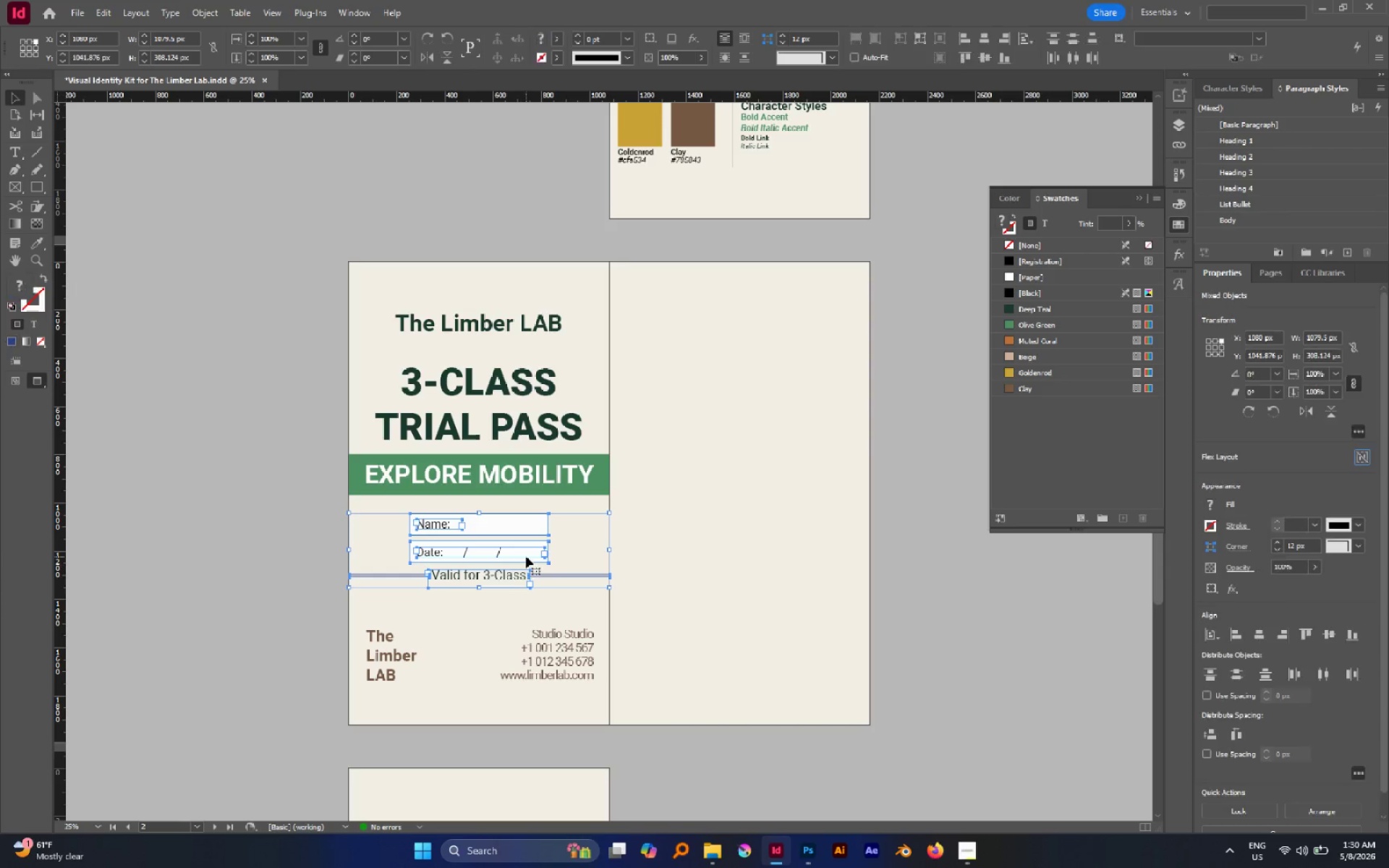 
left_click_drag(start_coordinate=[524, 555], to_coordinate=[525, 559])
 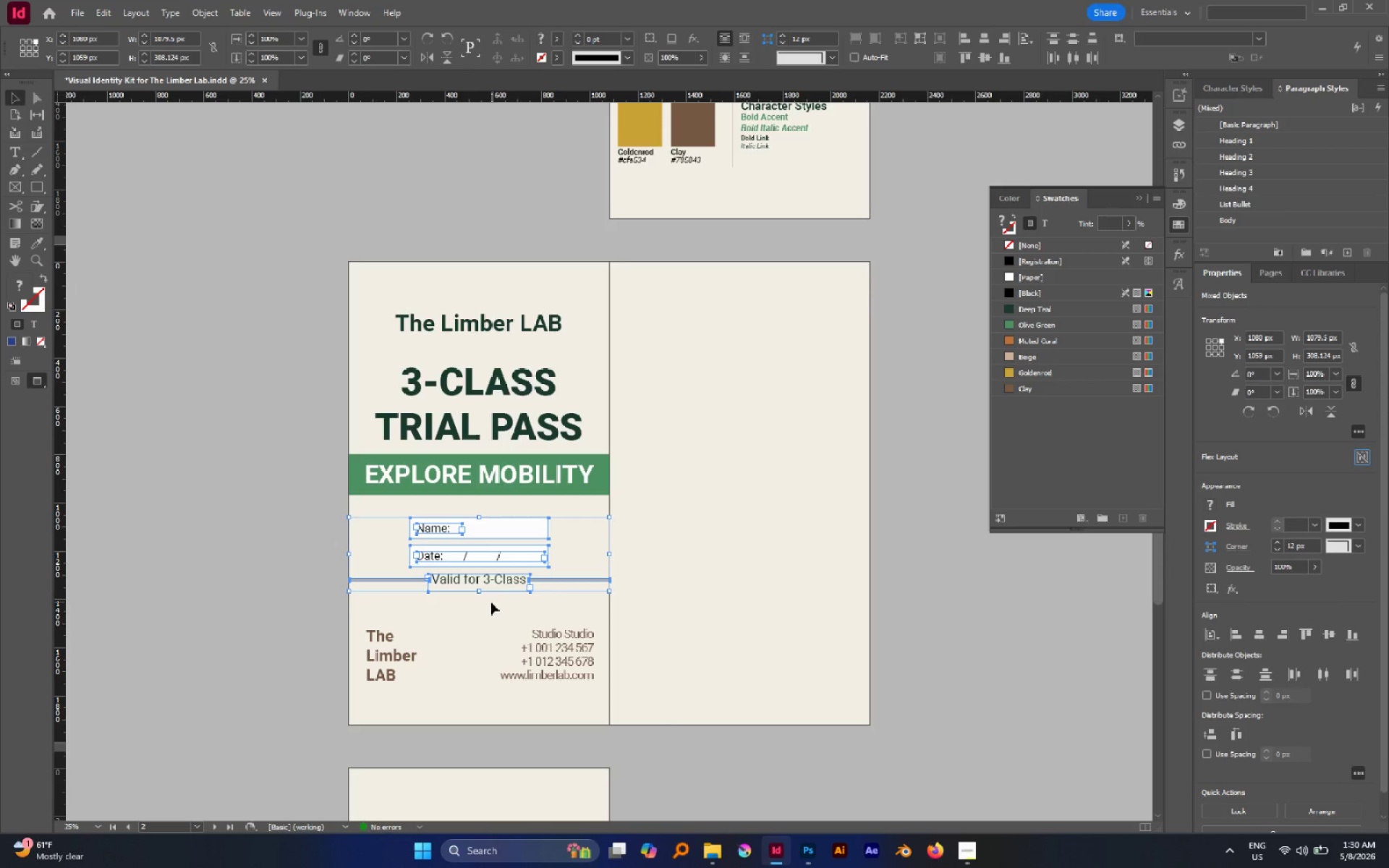 
hold_key(key=ShiftLeft, duration=0.7)
 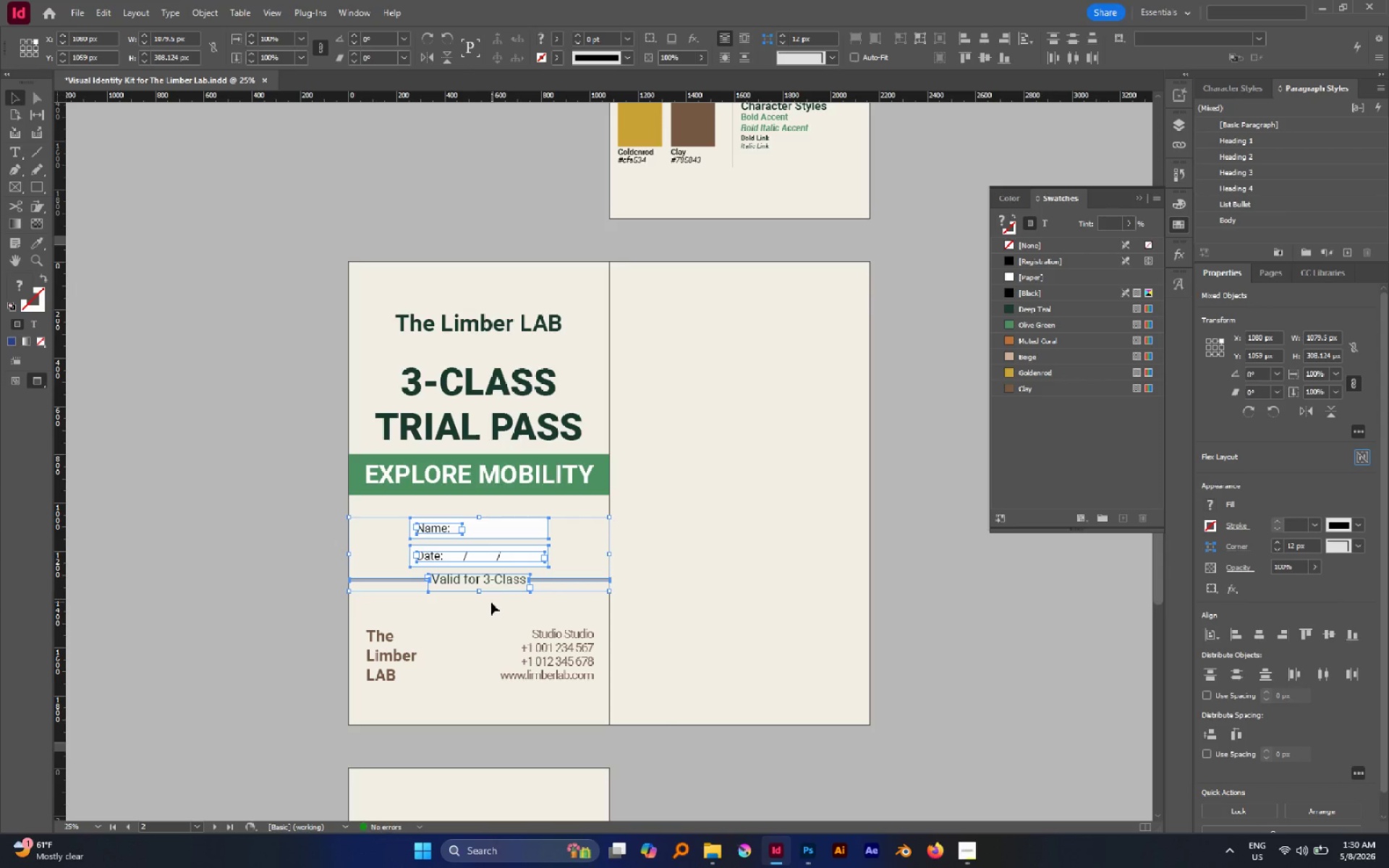 
left_click([491, 603])
 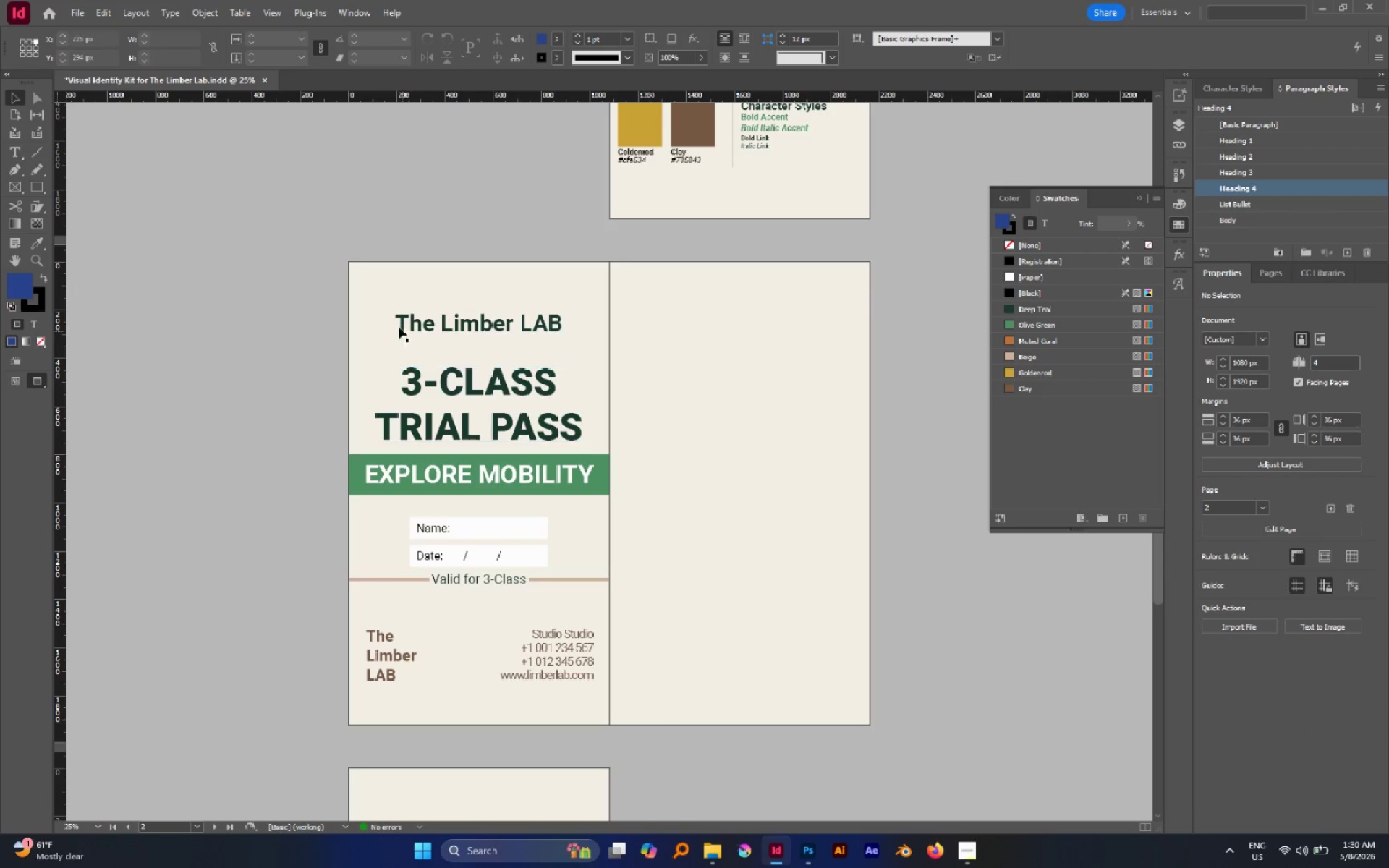 
left_click_drag(start_coordinate=[385, 289], to_coordinate=[550, 603])
 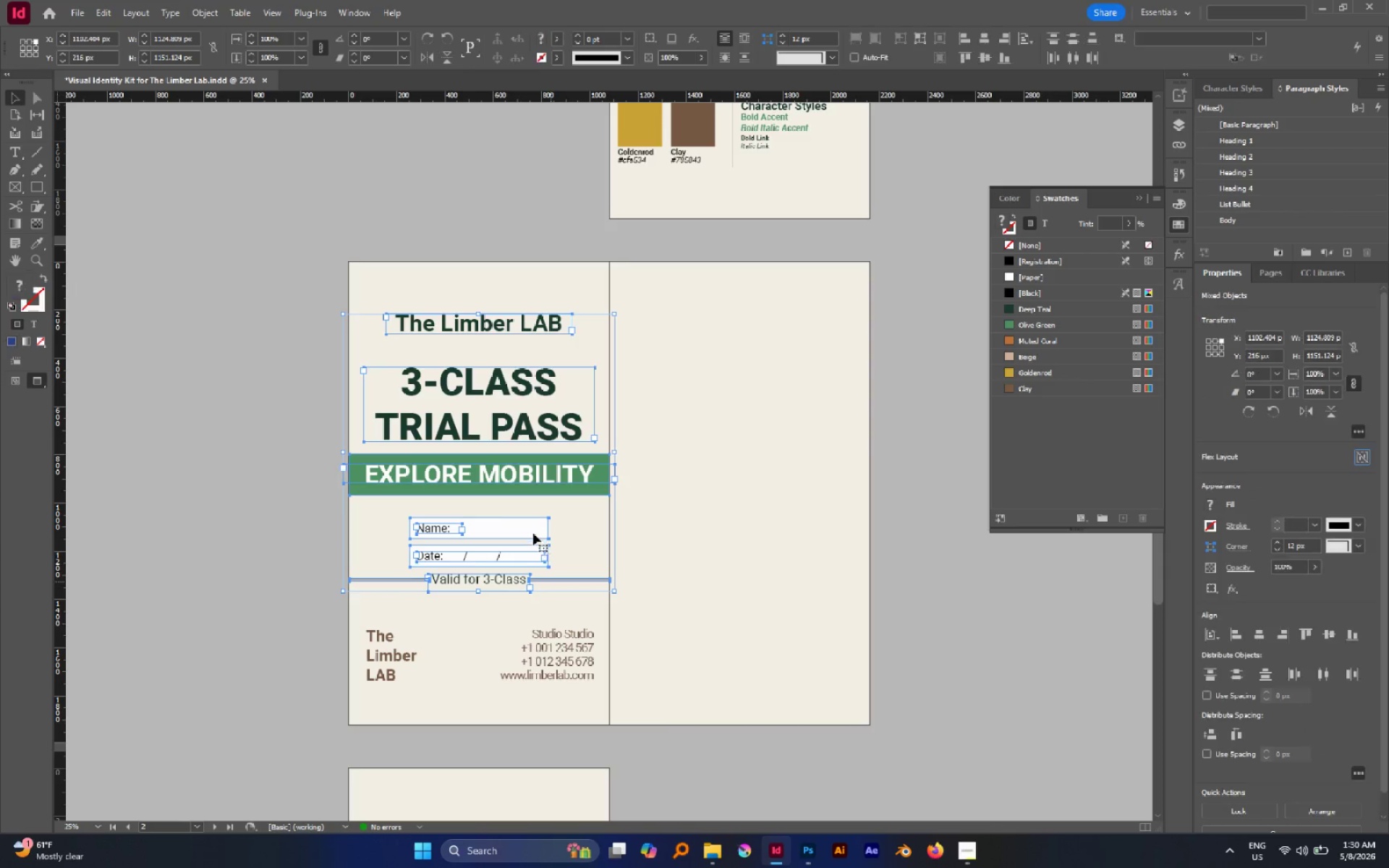 
left_click_drag(start_coordinate=[532, 531], to_coordinate=[530, 539])
 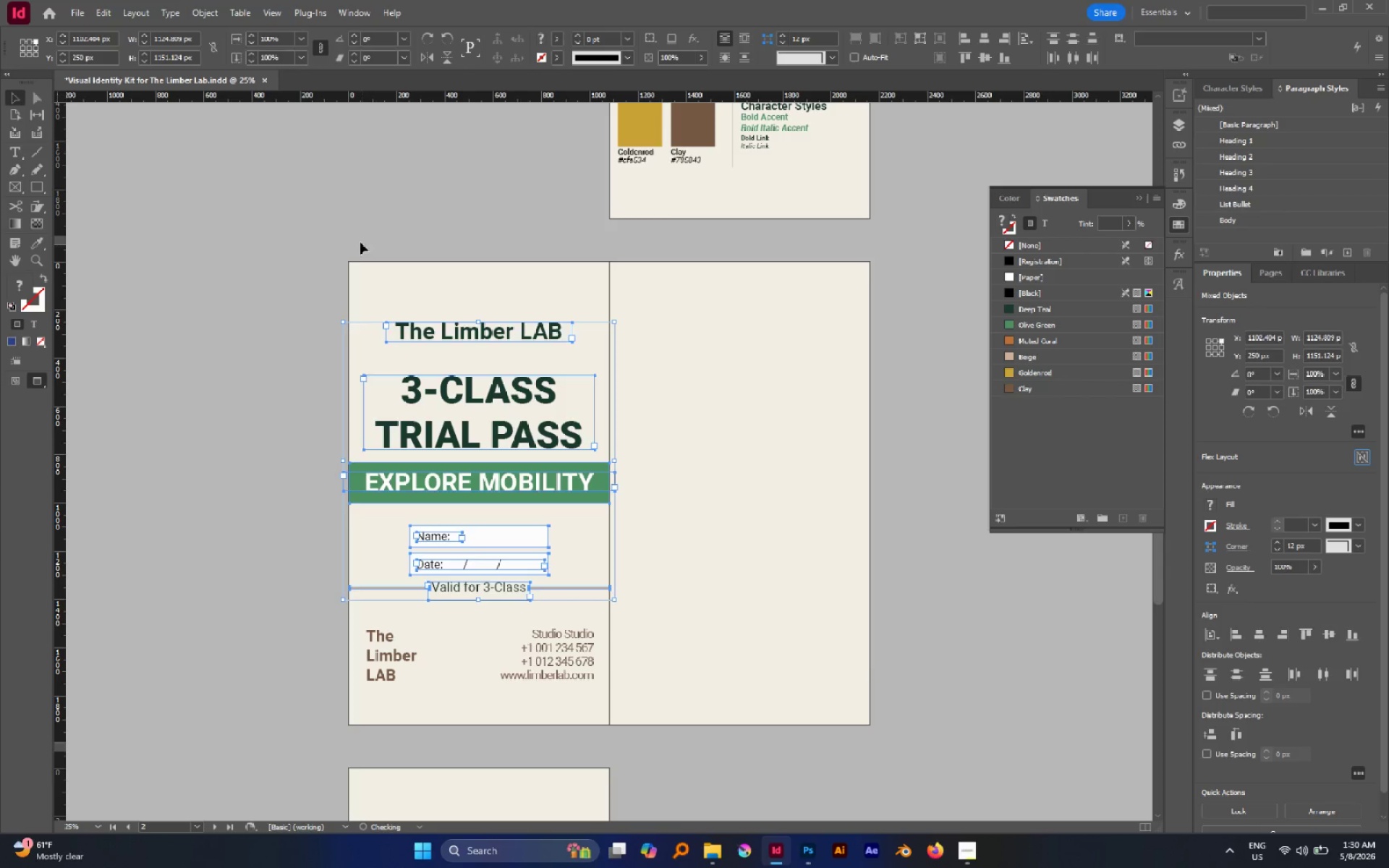 
hold_key(key=ShiftLeft, duration=0.55)
 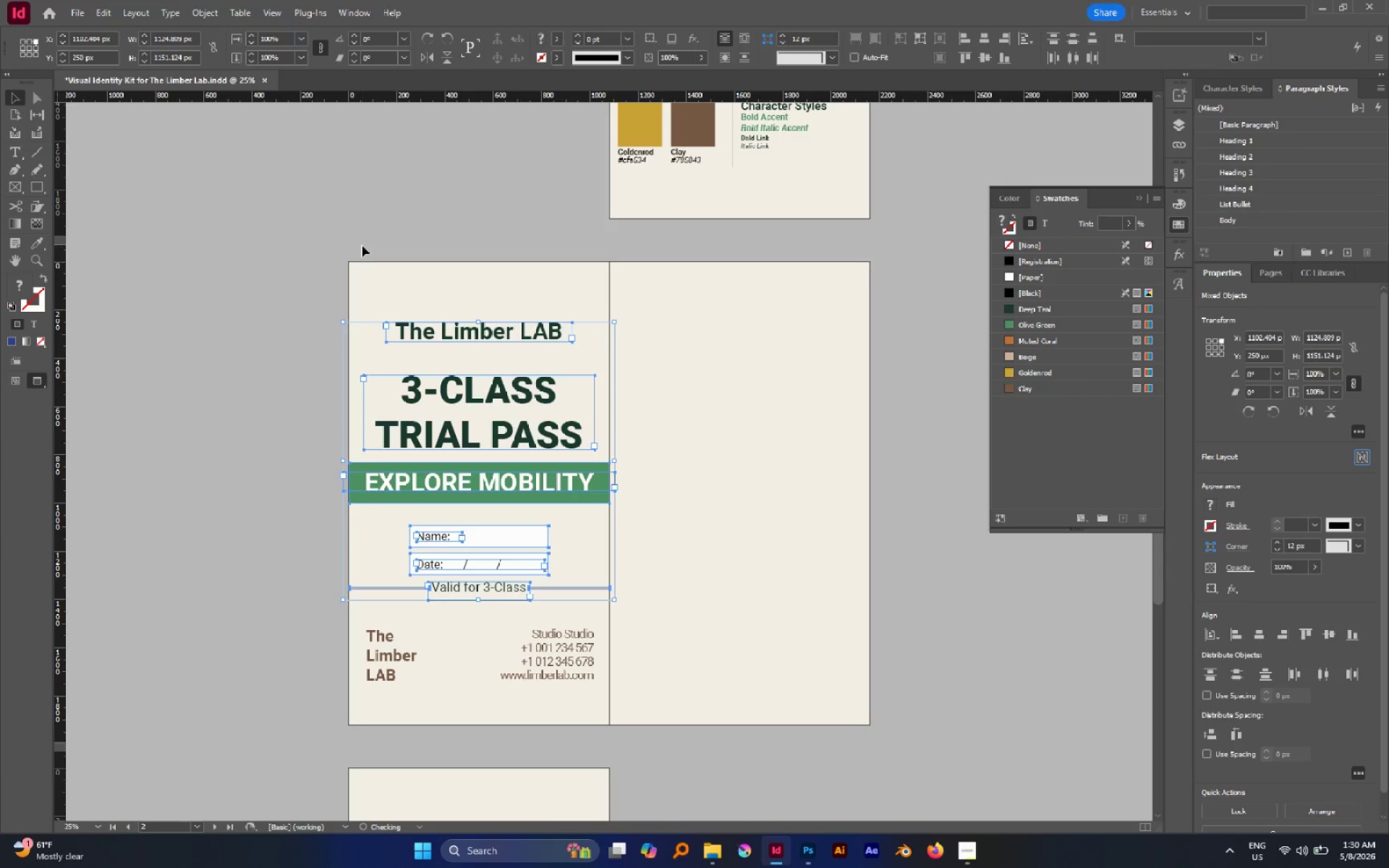 
left_click([362, 245])
 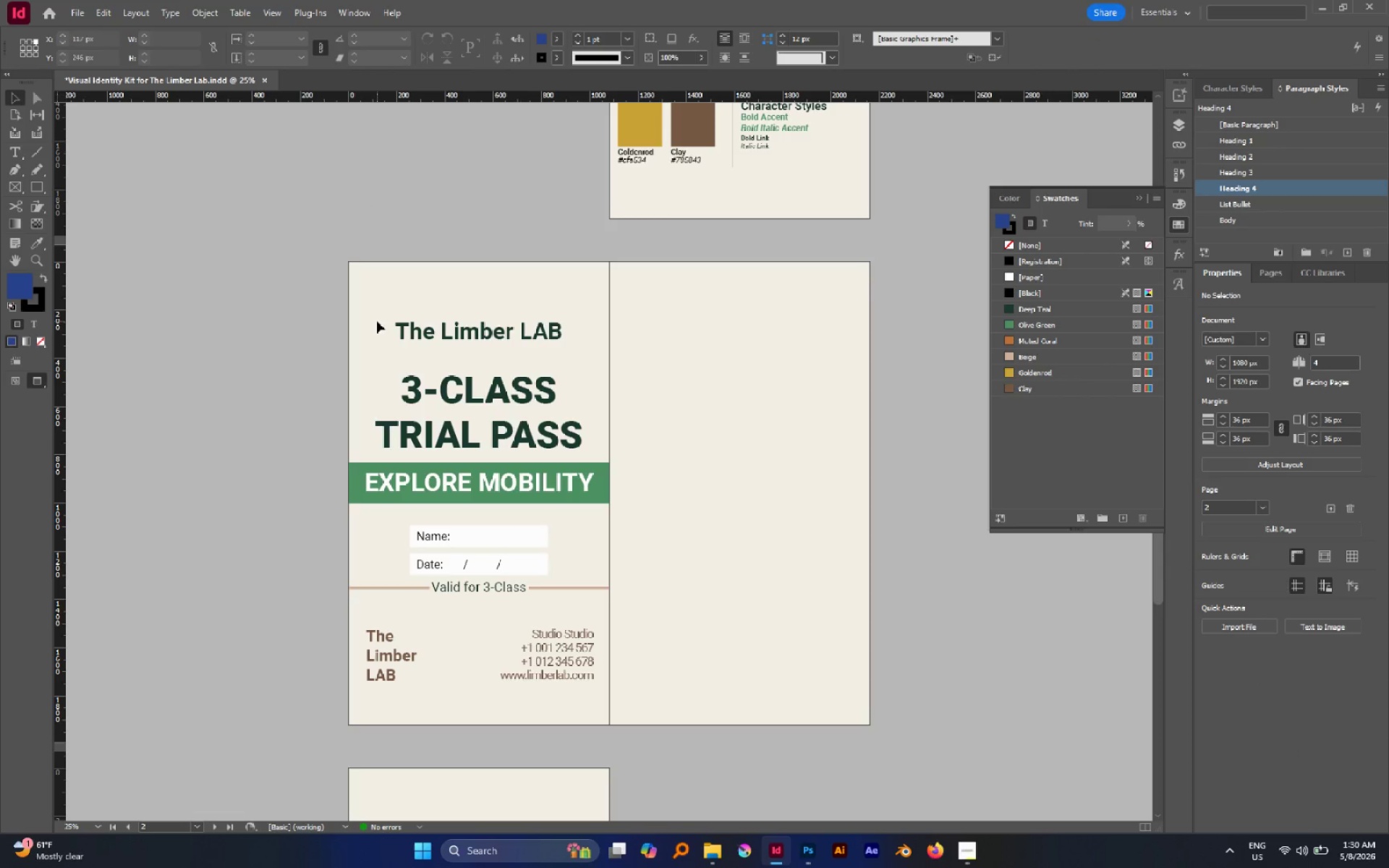 
left_click_drag(start_coordinate=[377, 302], to_coordinate=[590, 692])
 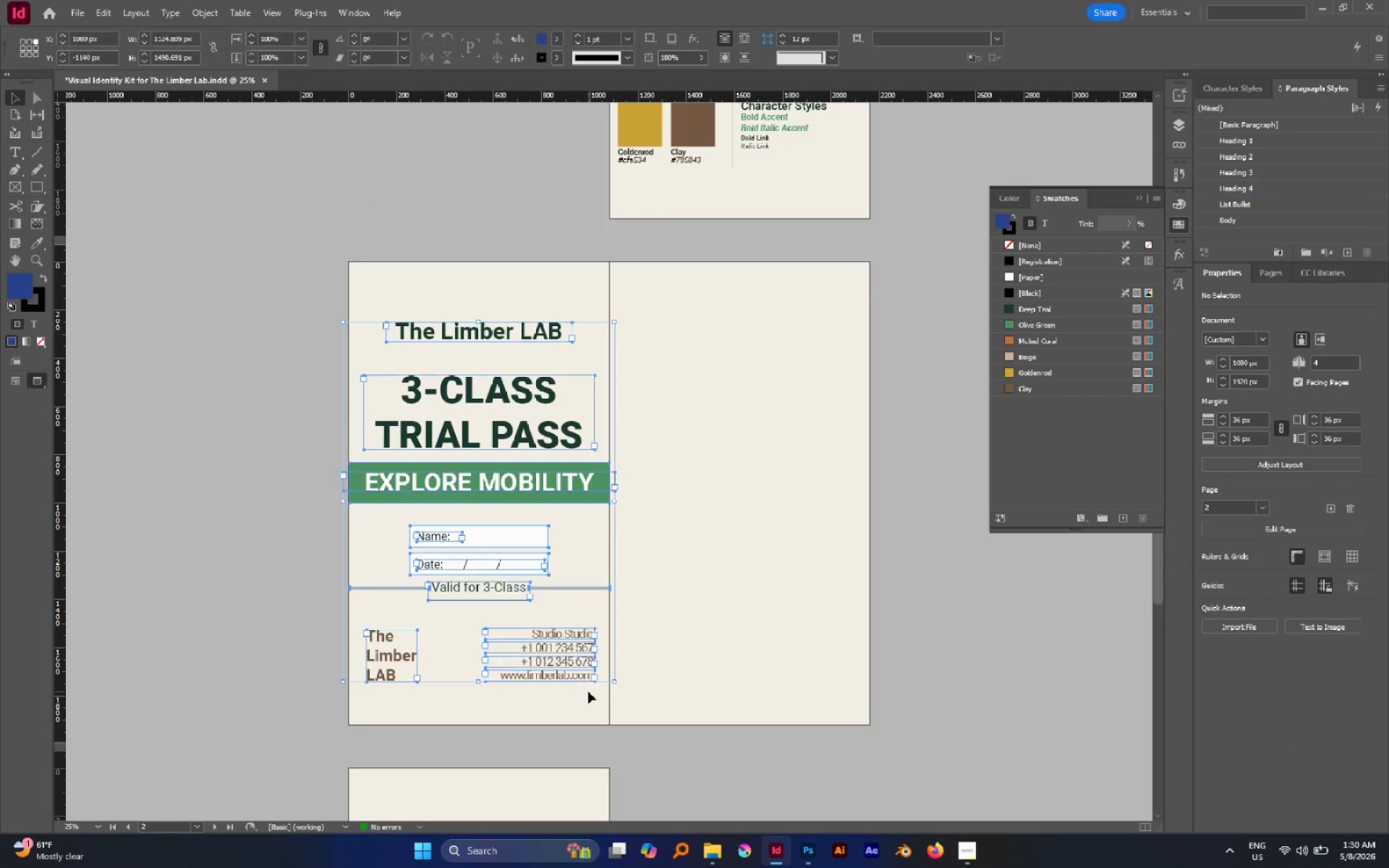 
key(Control+C)
 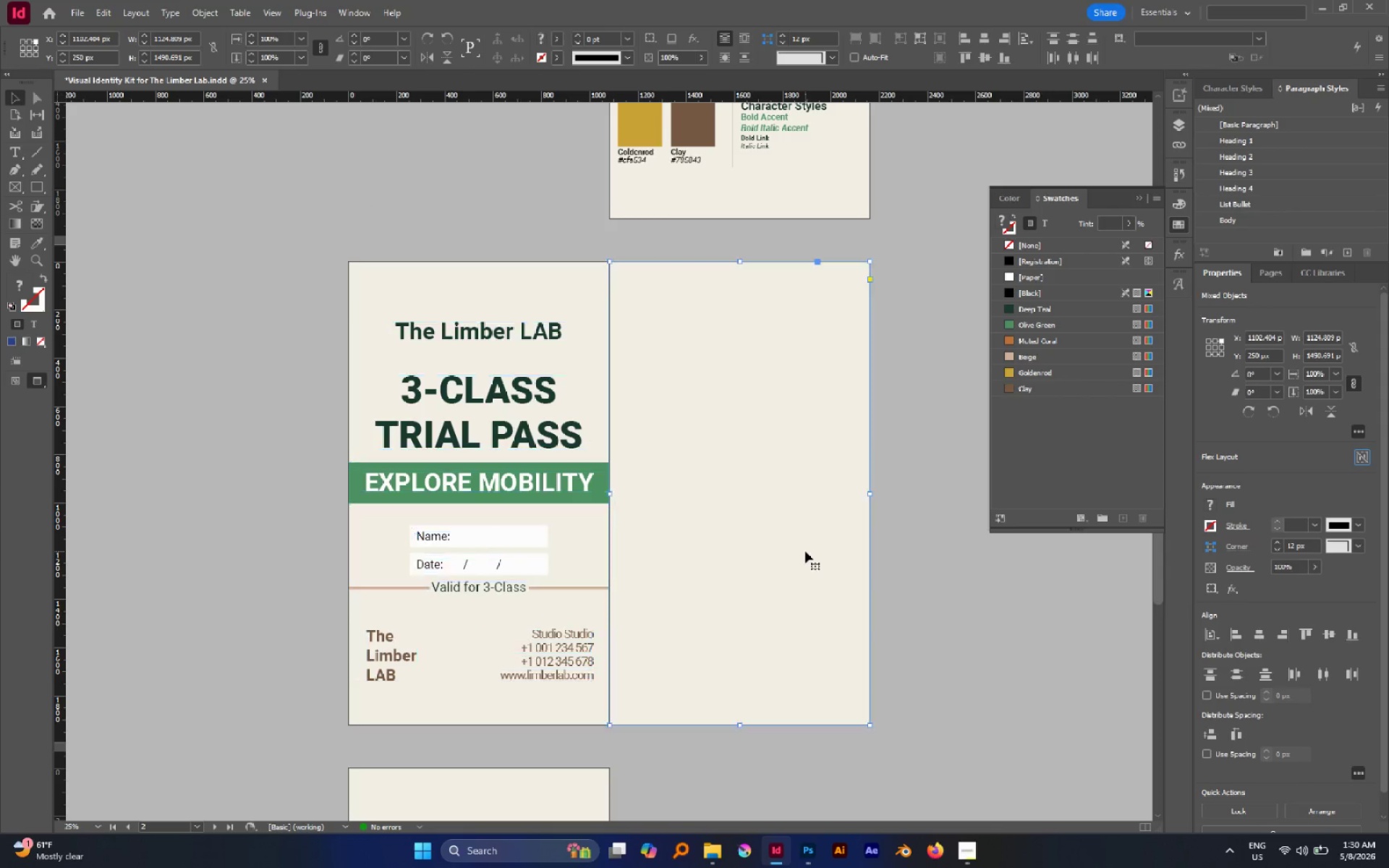 
double_click([805, 551])
 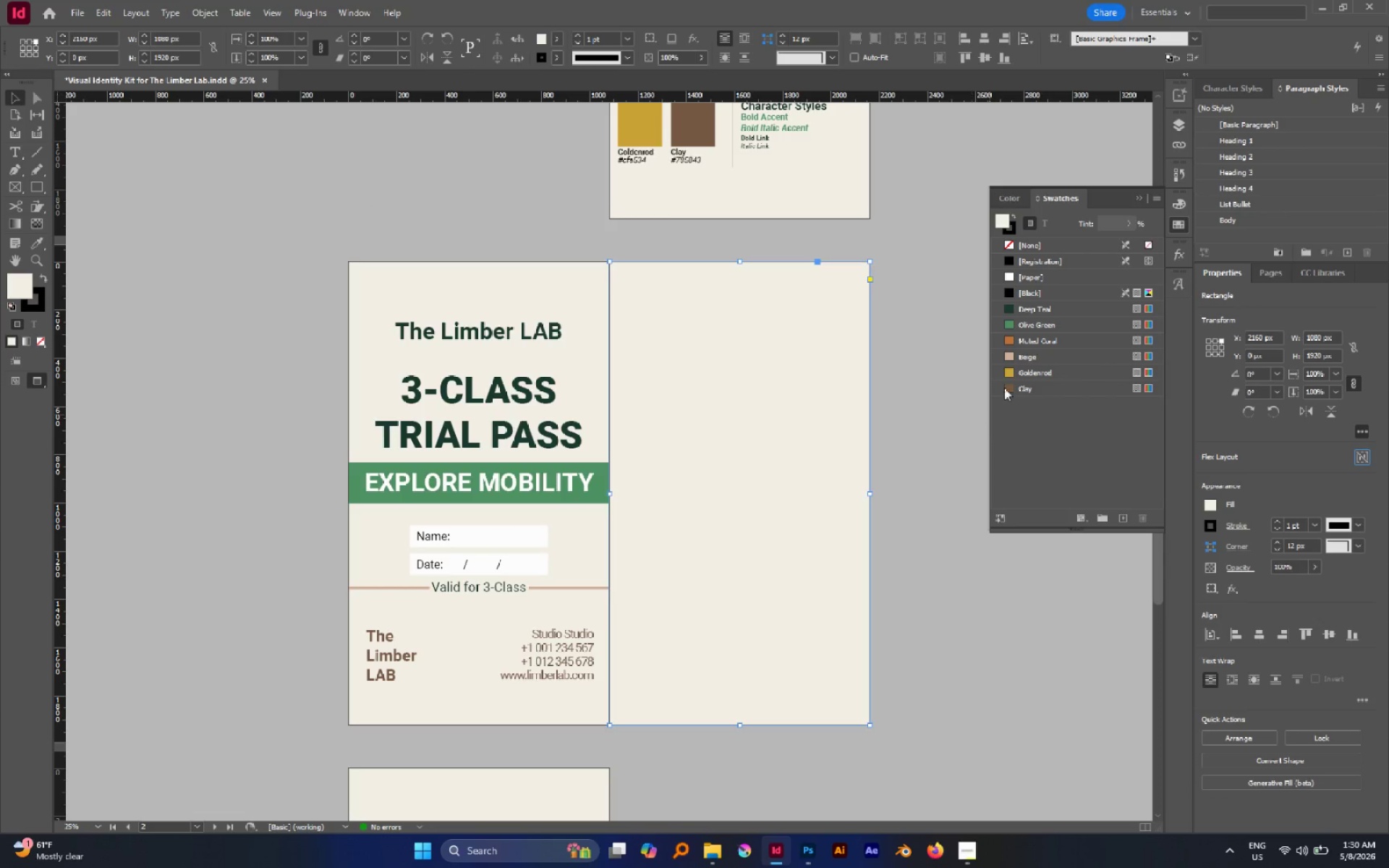 
left_click([1024, 329])
 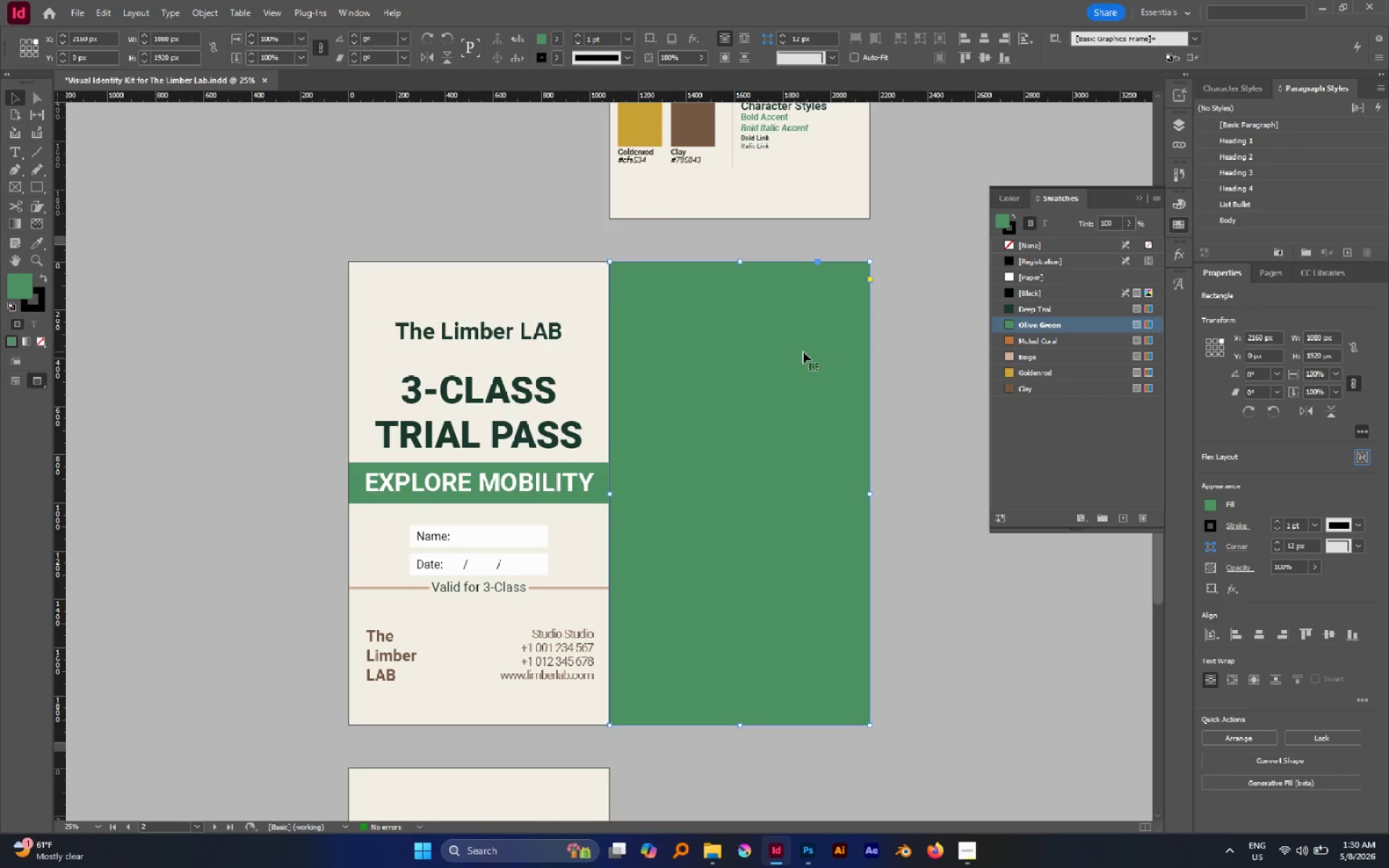 
key(Control+L)
 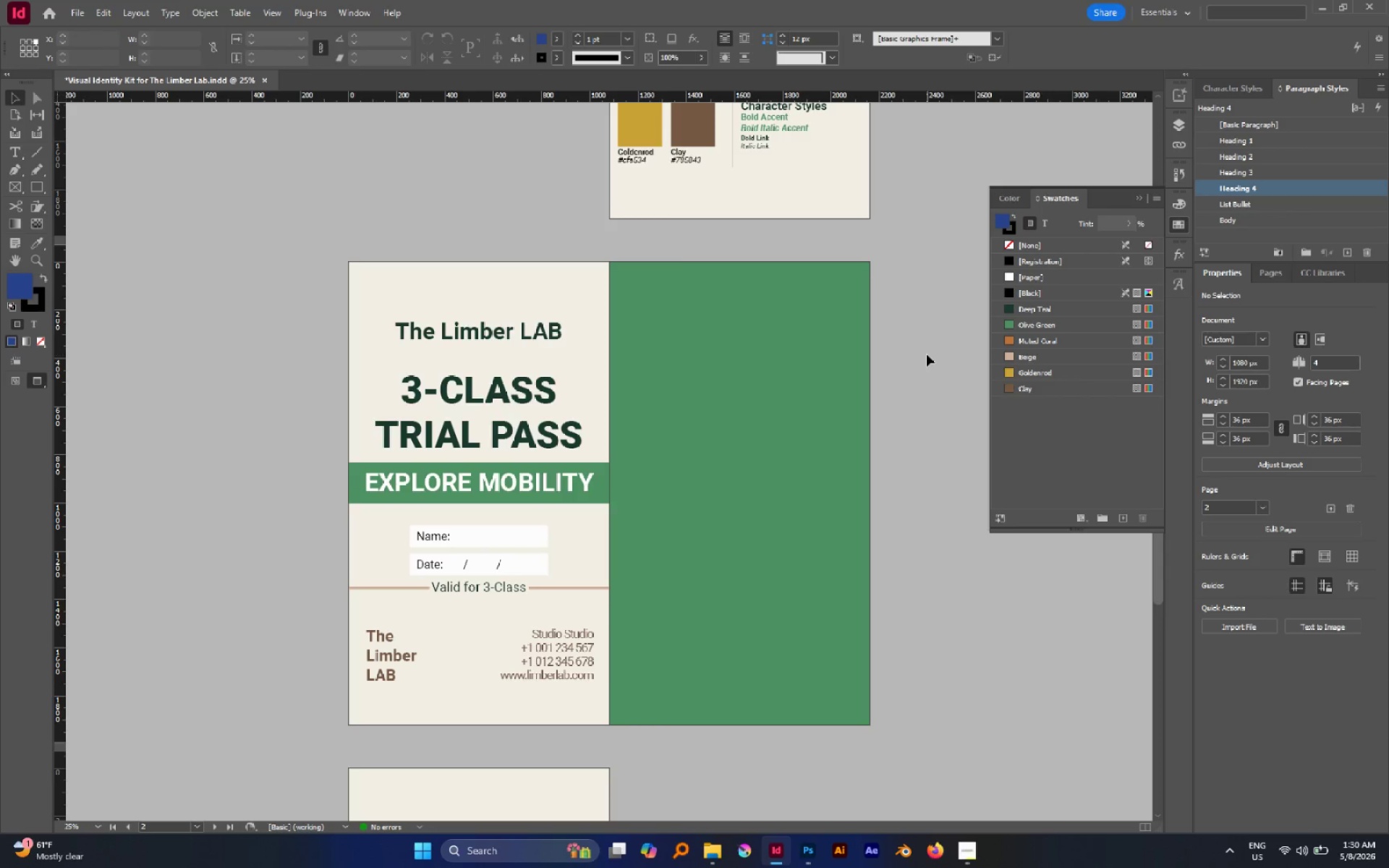 
key(Control+ControlLeft)
 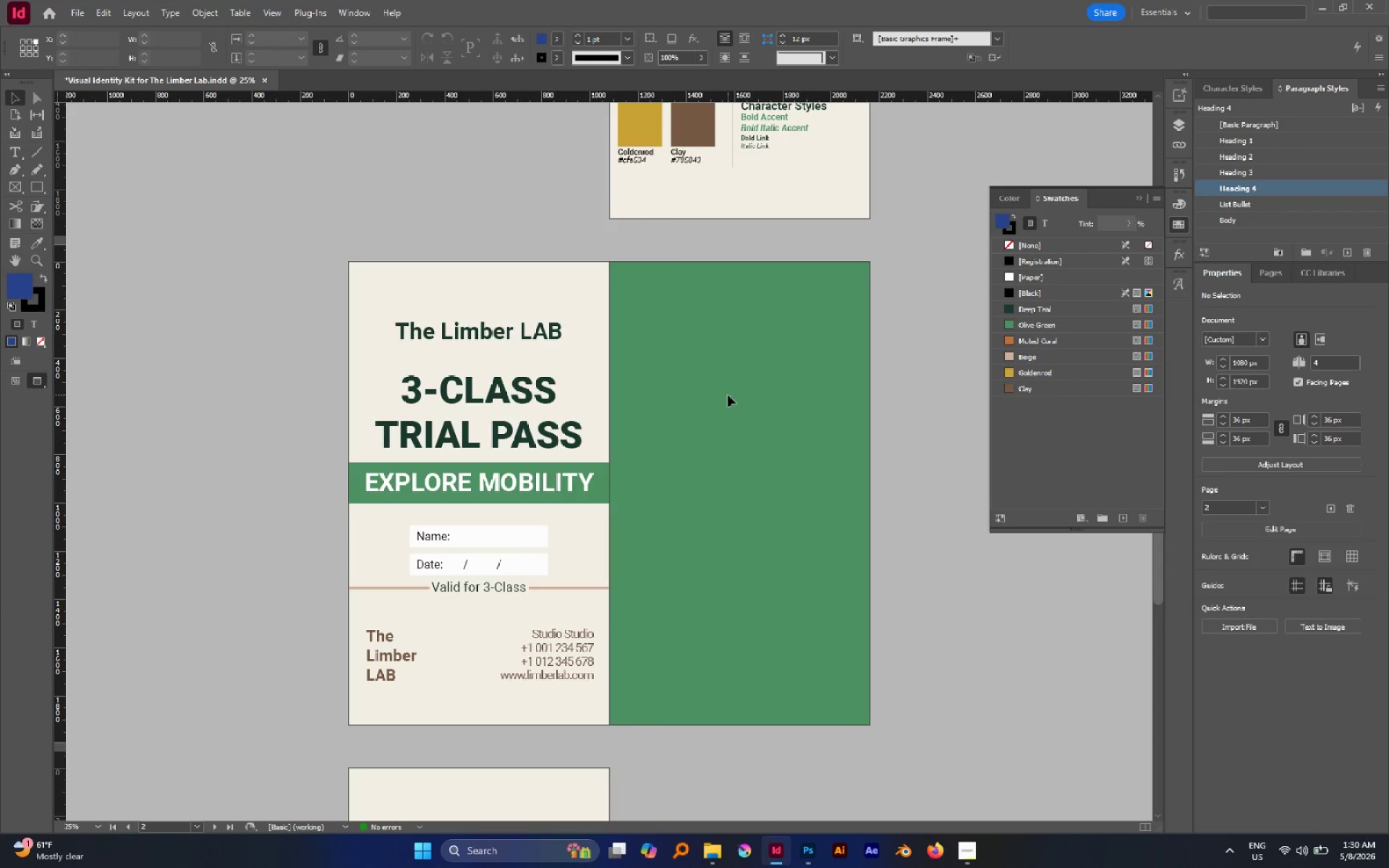 
key(Alt+Control+Shift+V)
 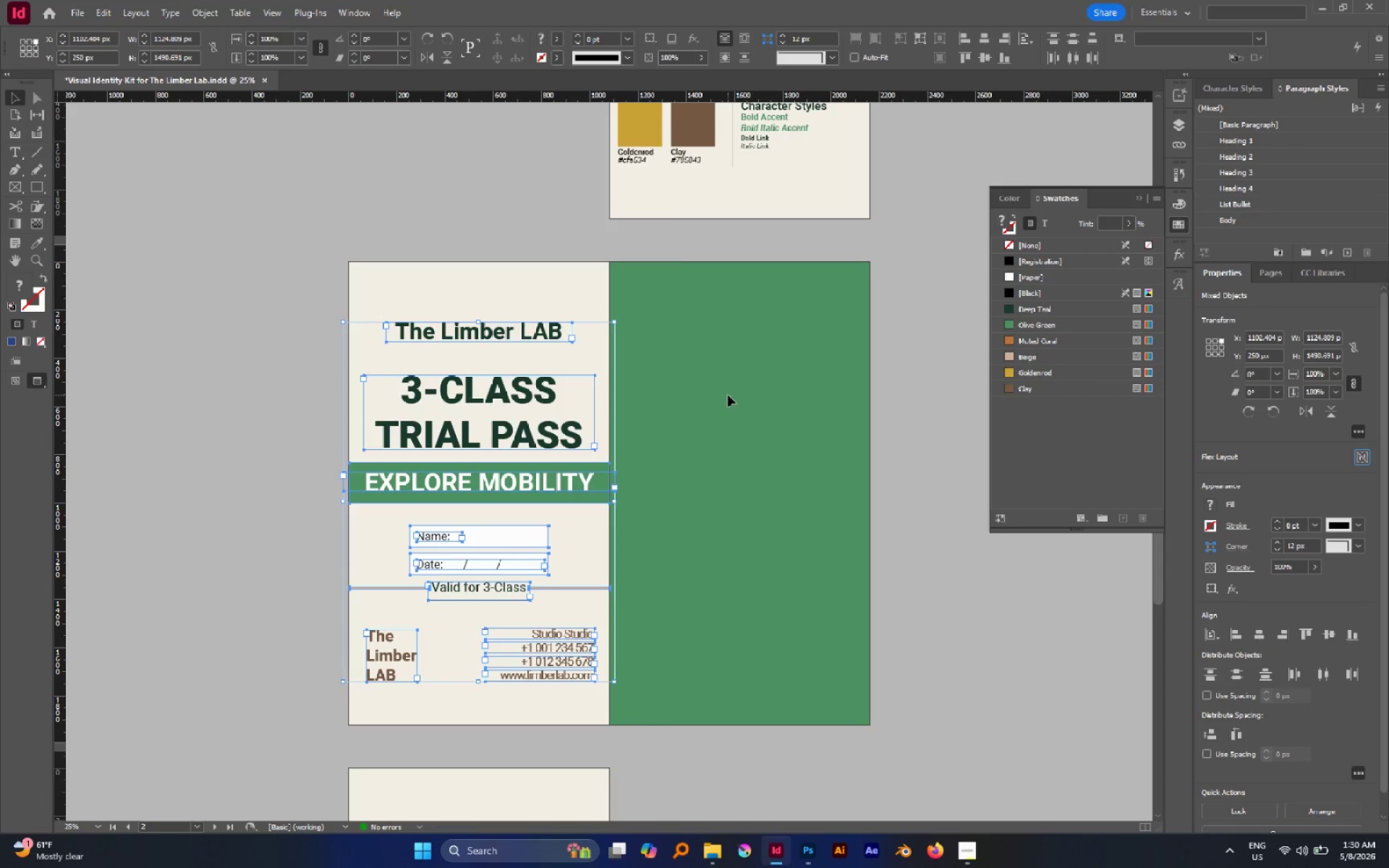 
key(Control+Z)
 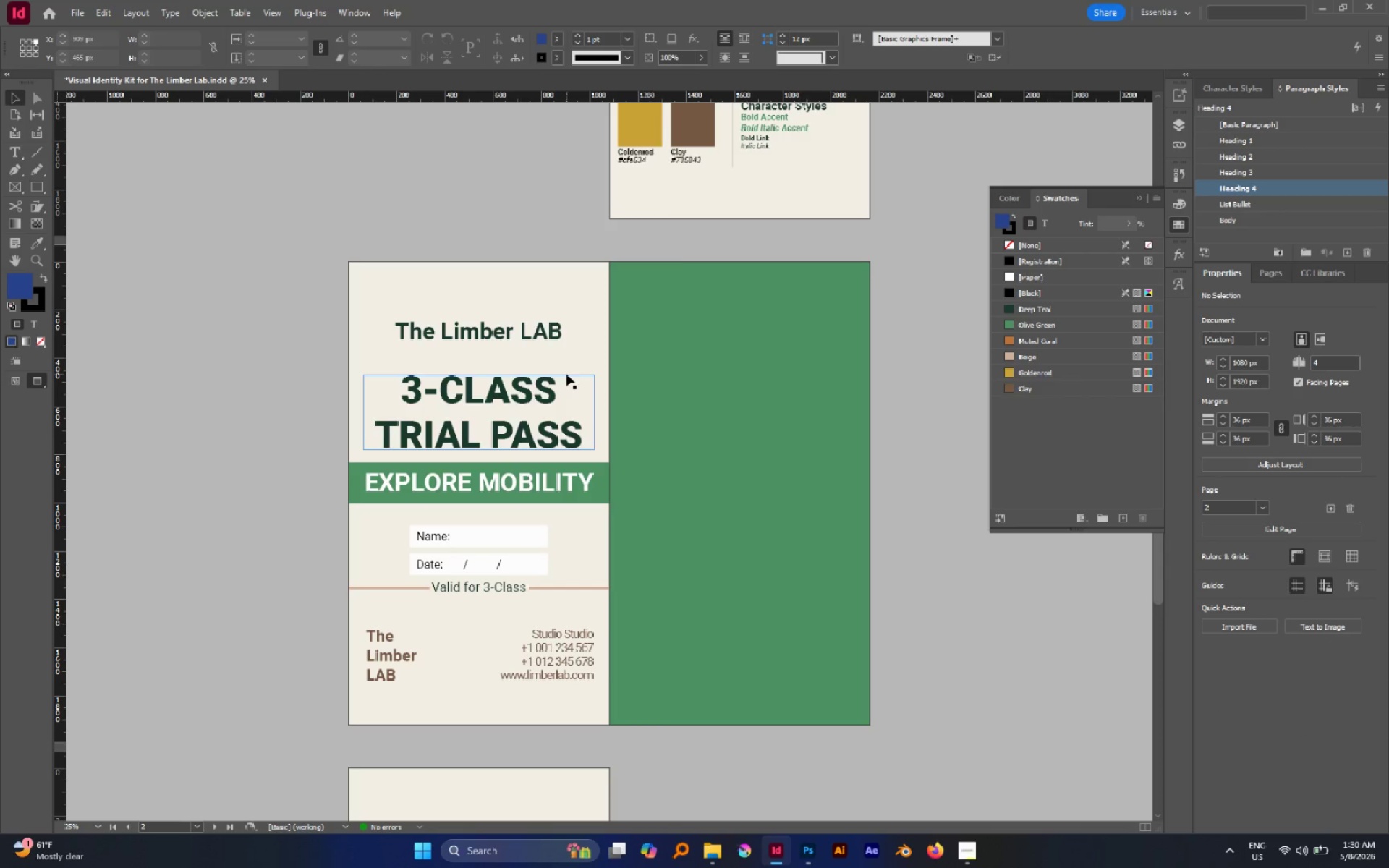 
key(Alt+Control+Shift+V)
 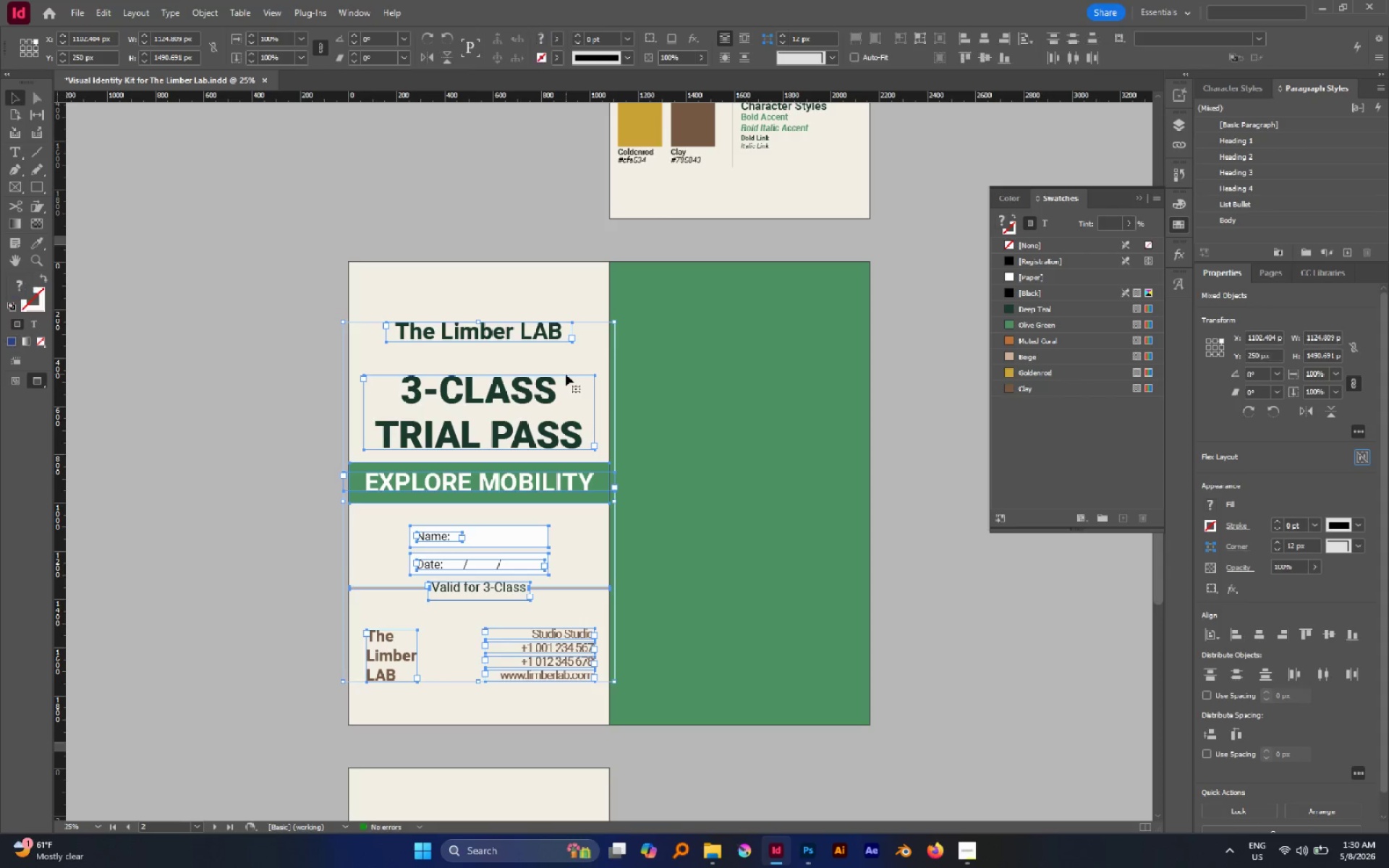 
key(Control+G)
 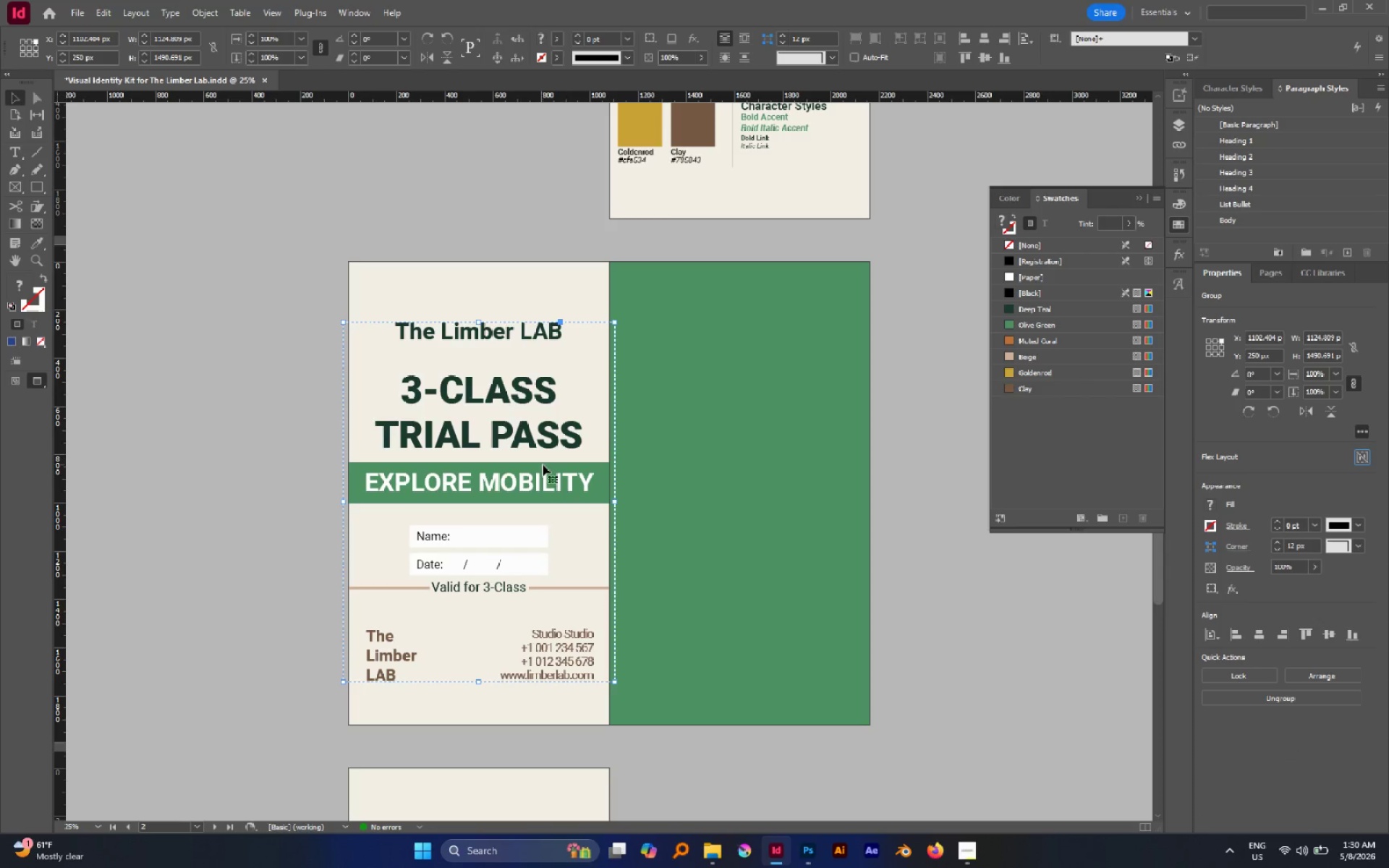 
left_click_drag(start_coordinate=[547, 468], to_coordinate=[803, 473])
 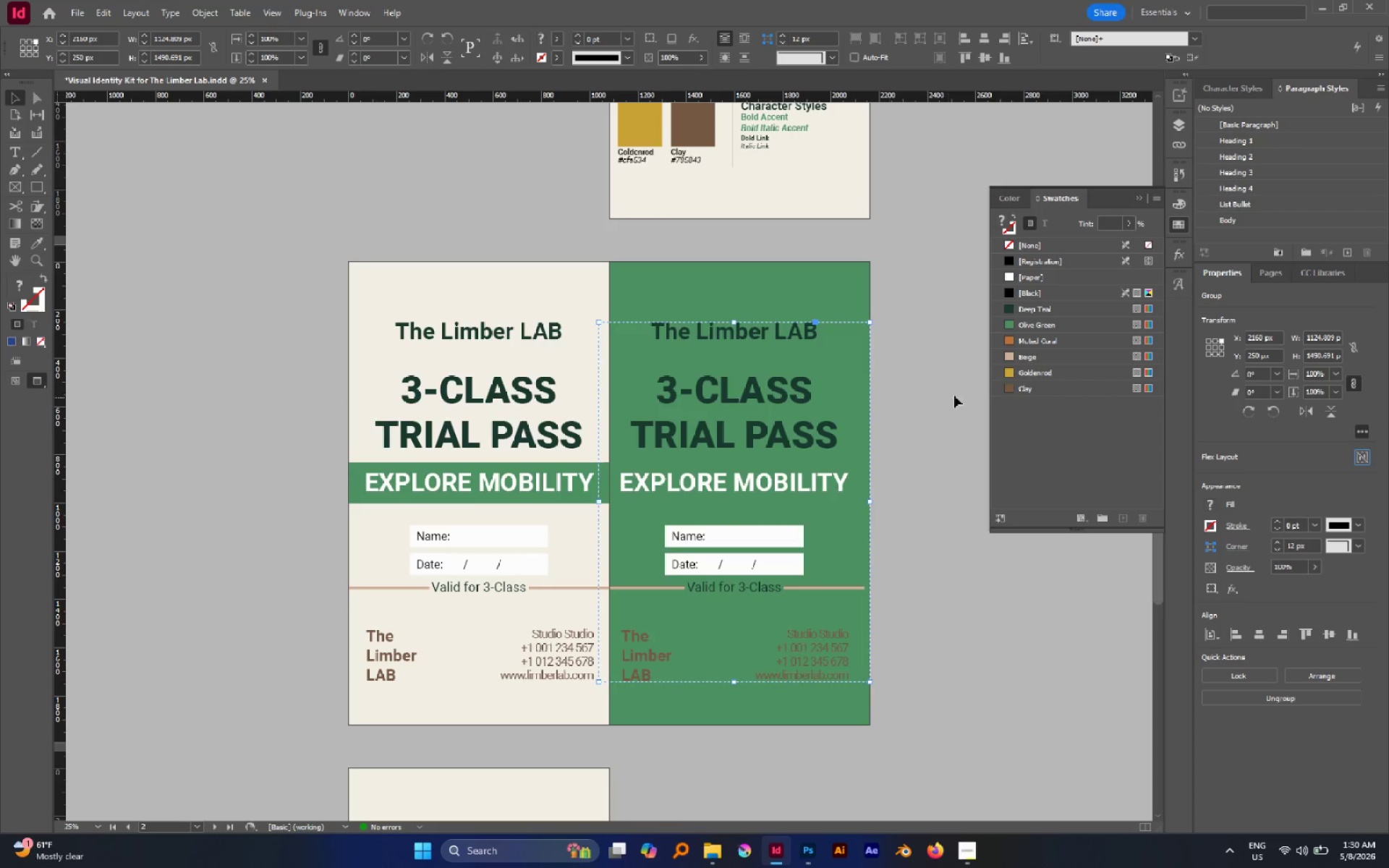 
hold_key(key=ShiftLeft, duration=2.23)
 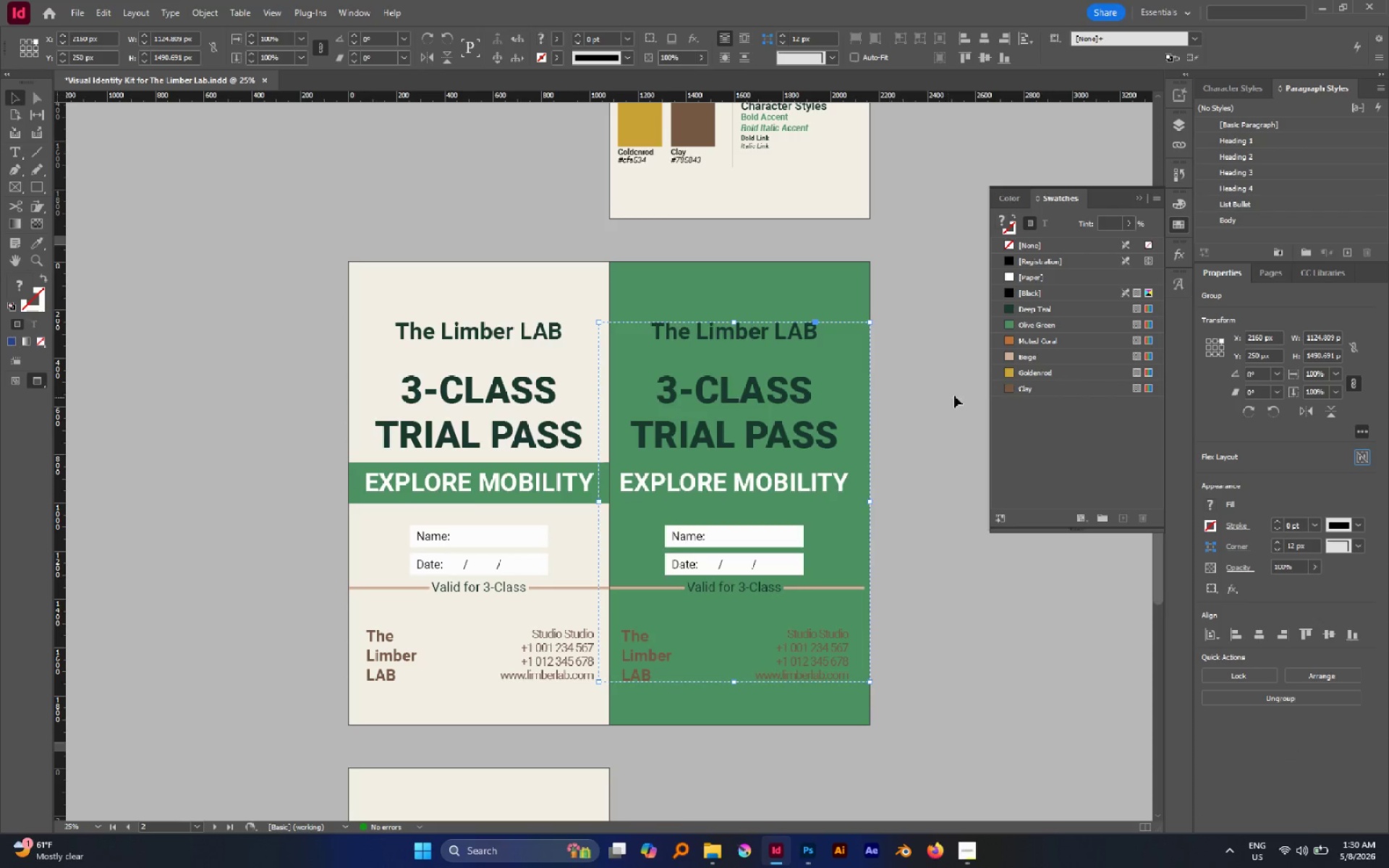 
left_click([973, 392])
 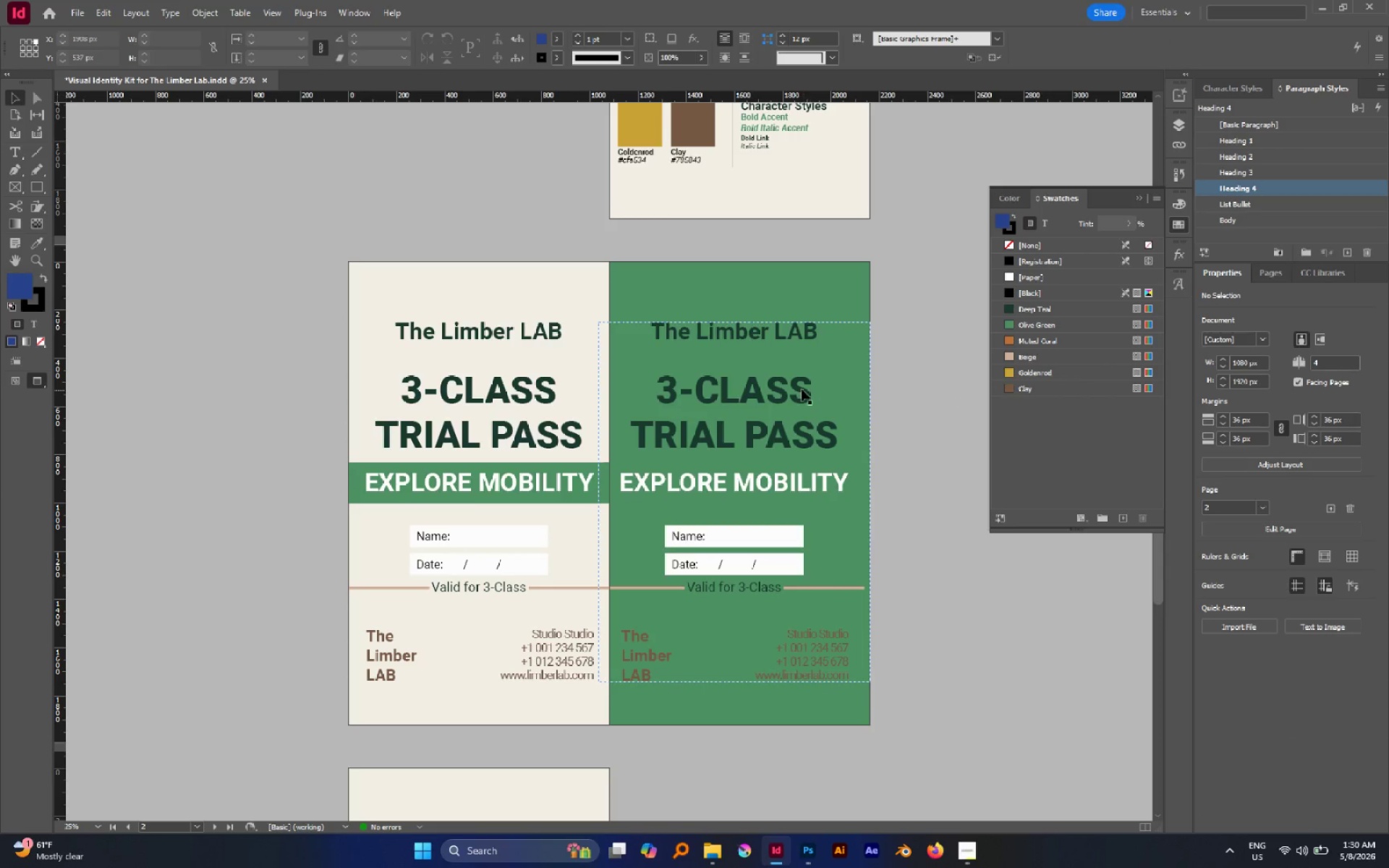 
left_click([795, 387])
 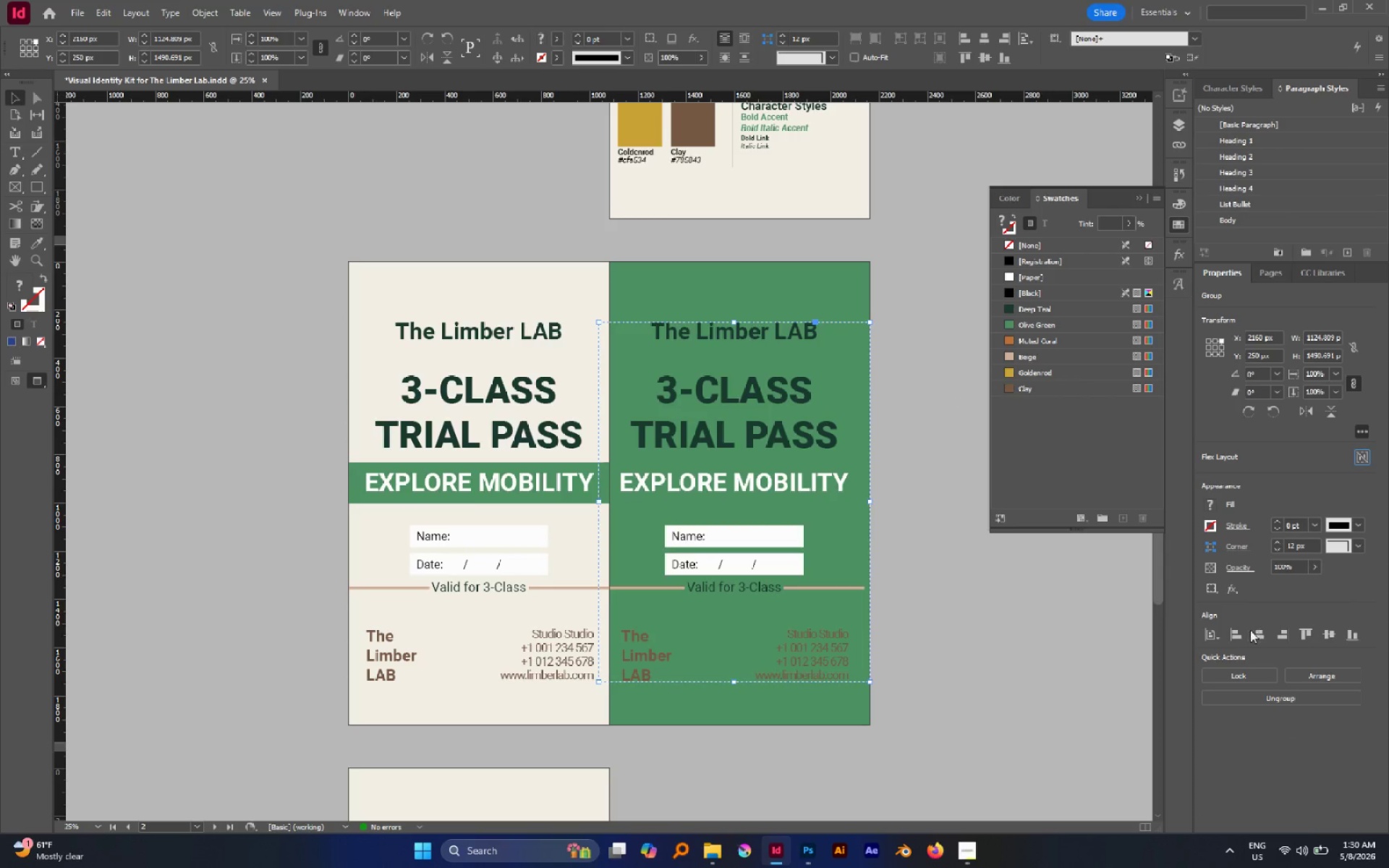 
left_click([1254, 633])
 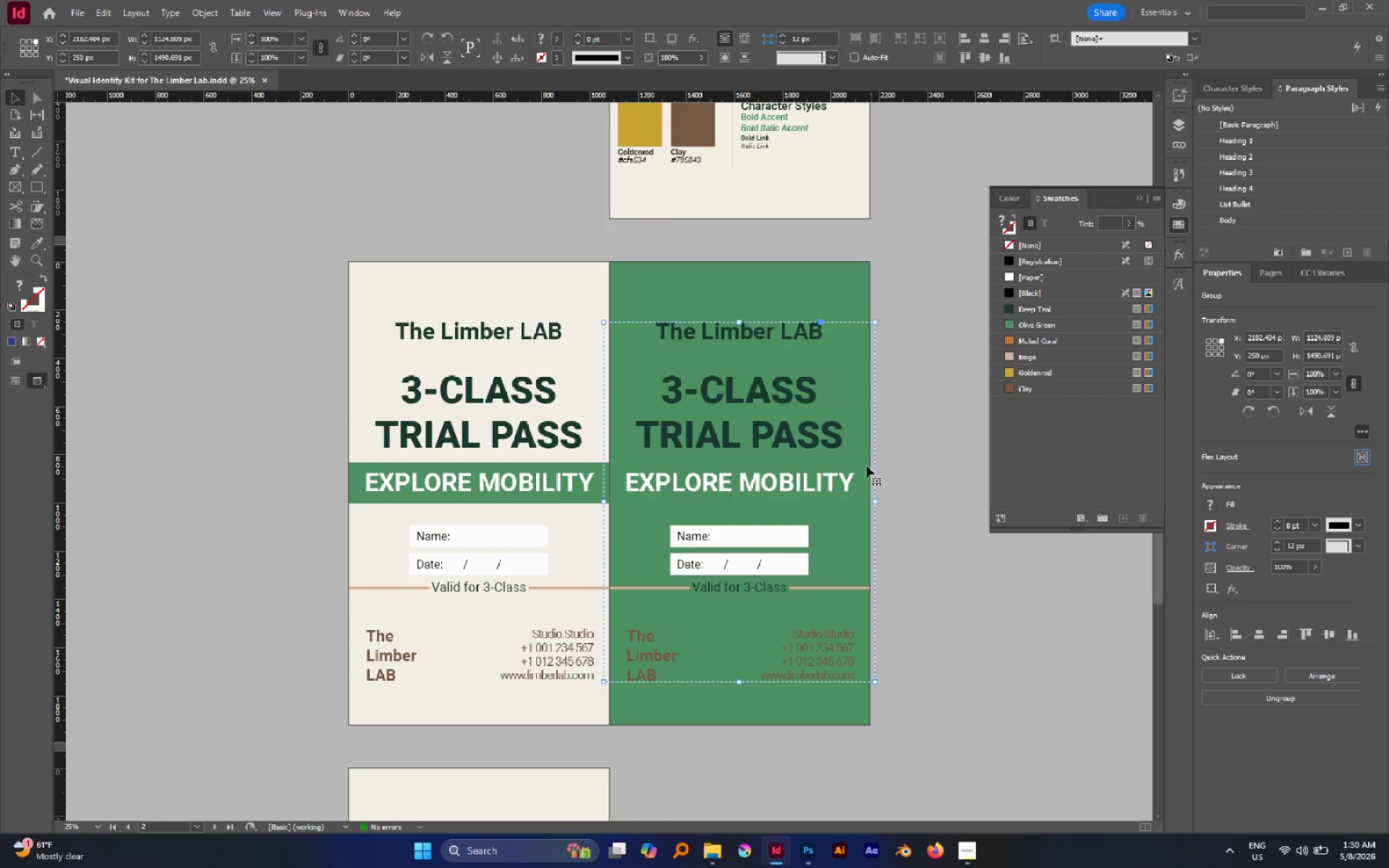 
key(Control+Shift+G)
 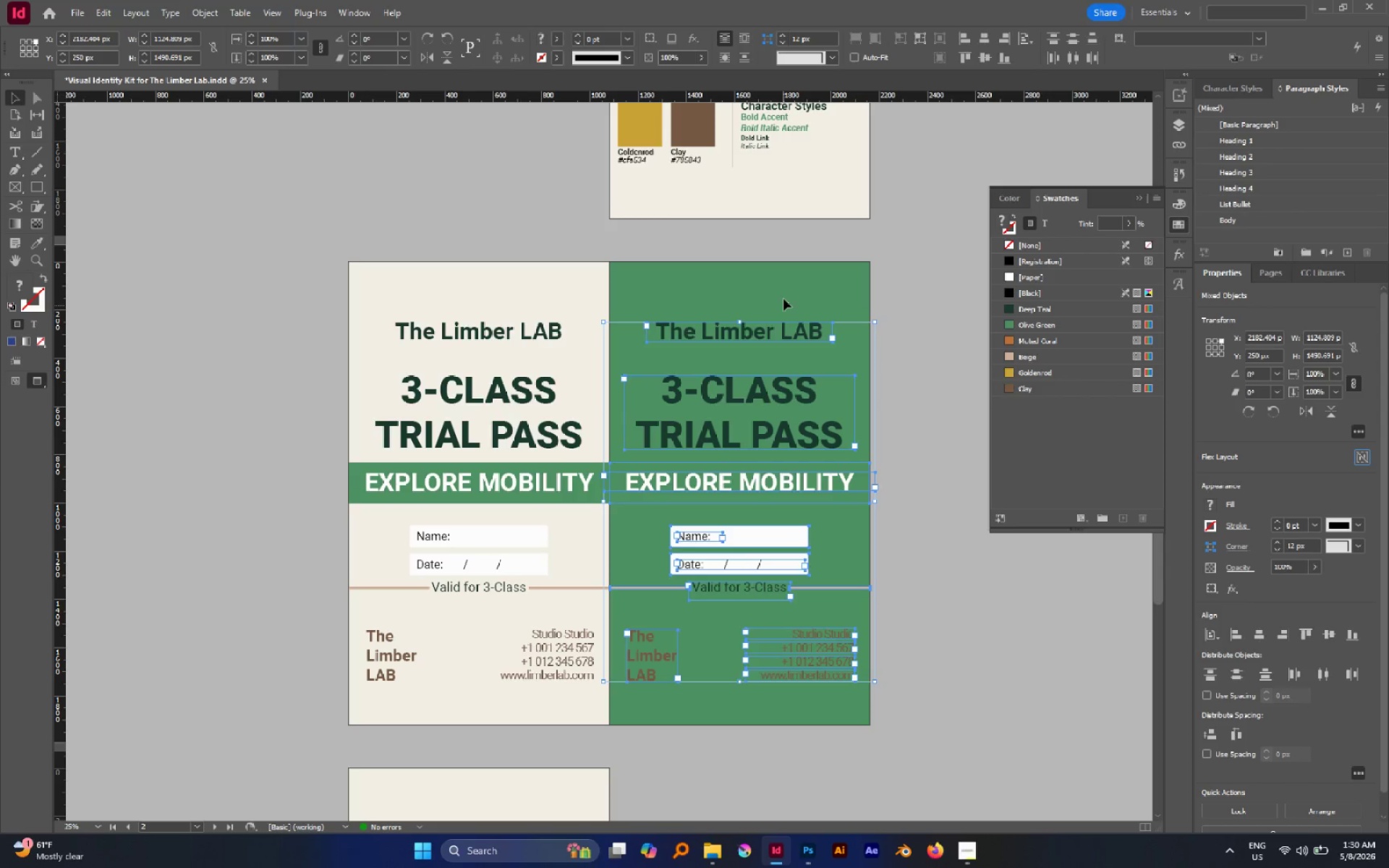 
left_click([784, 292])
 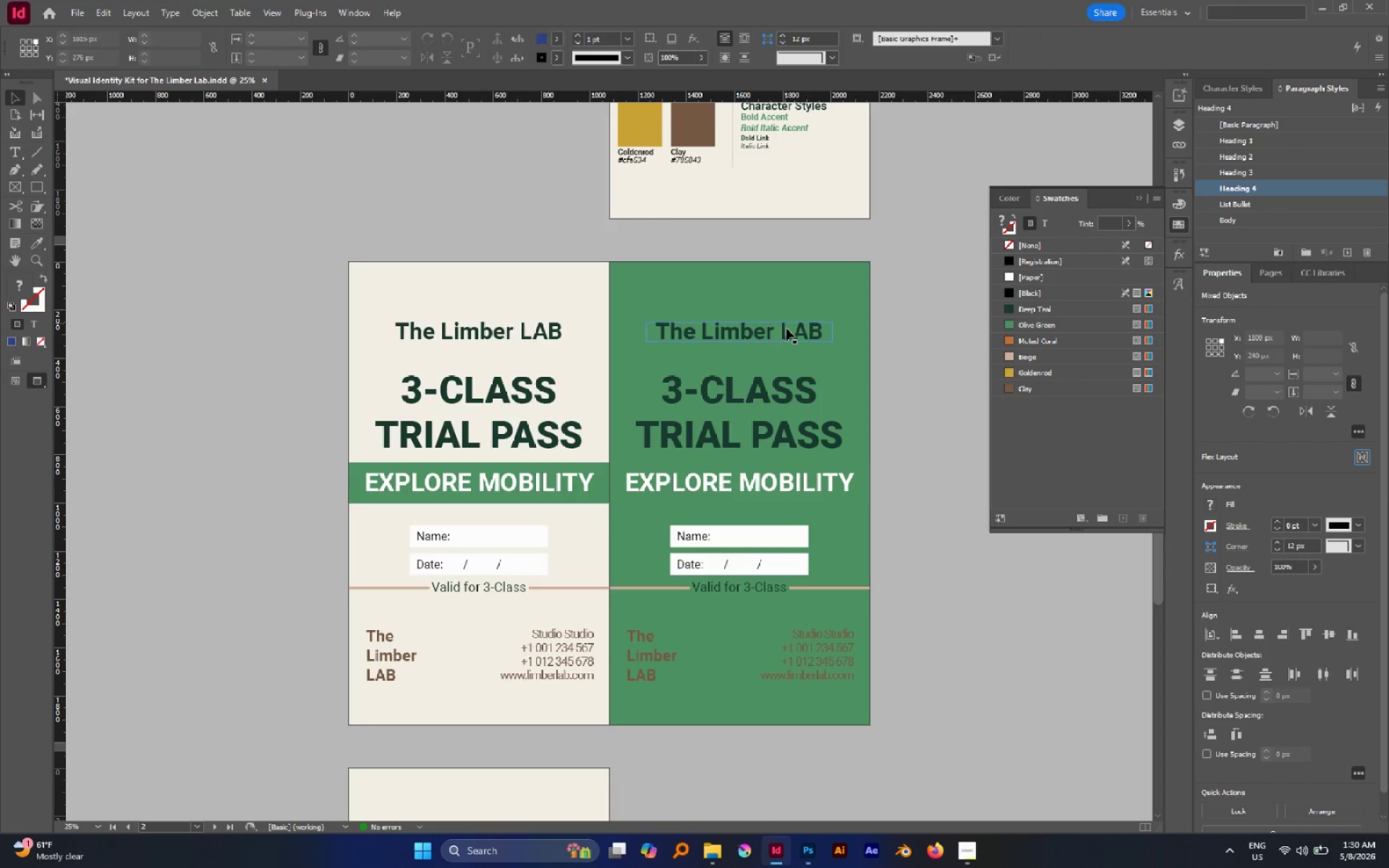 
left_click([786, 328])
 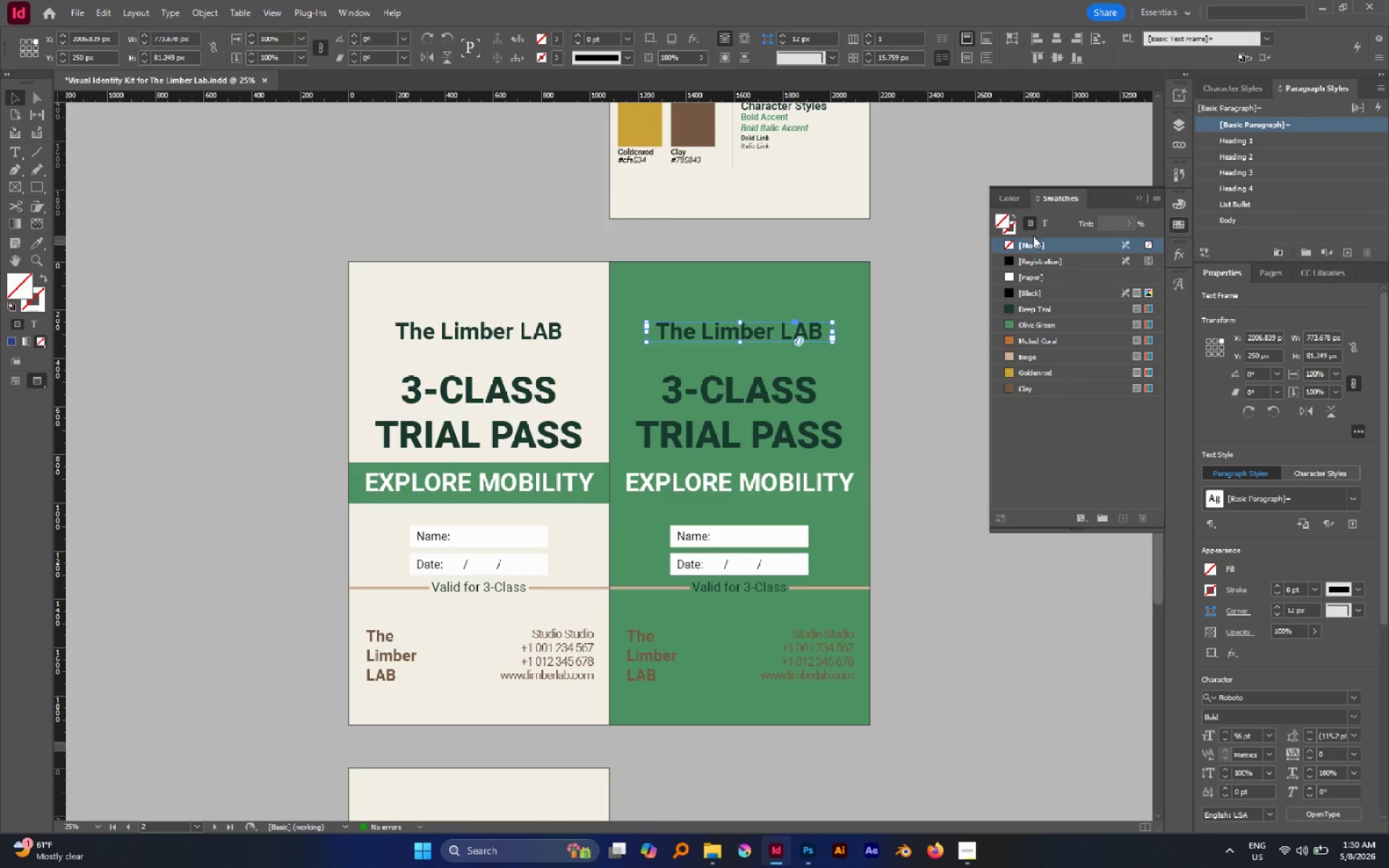 
left_click([1041, 228])
 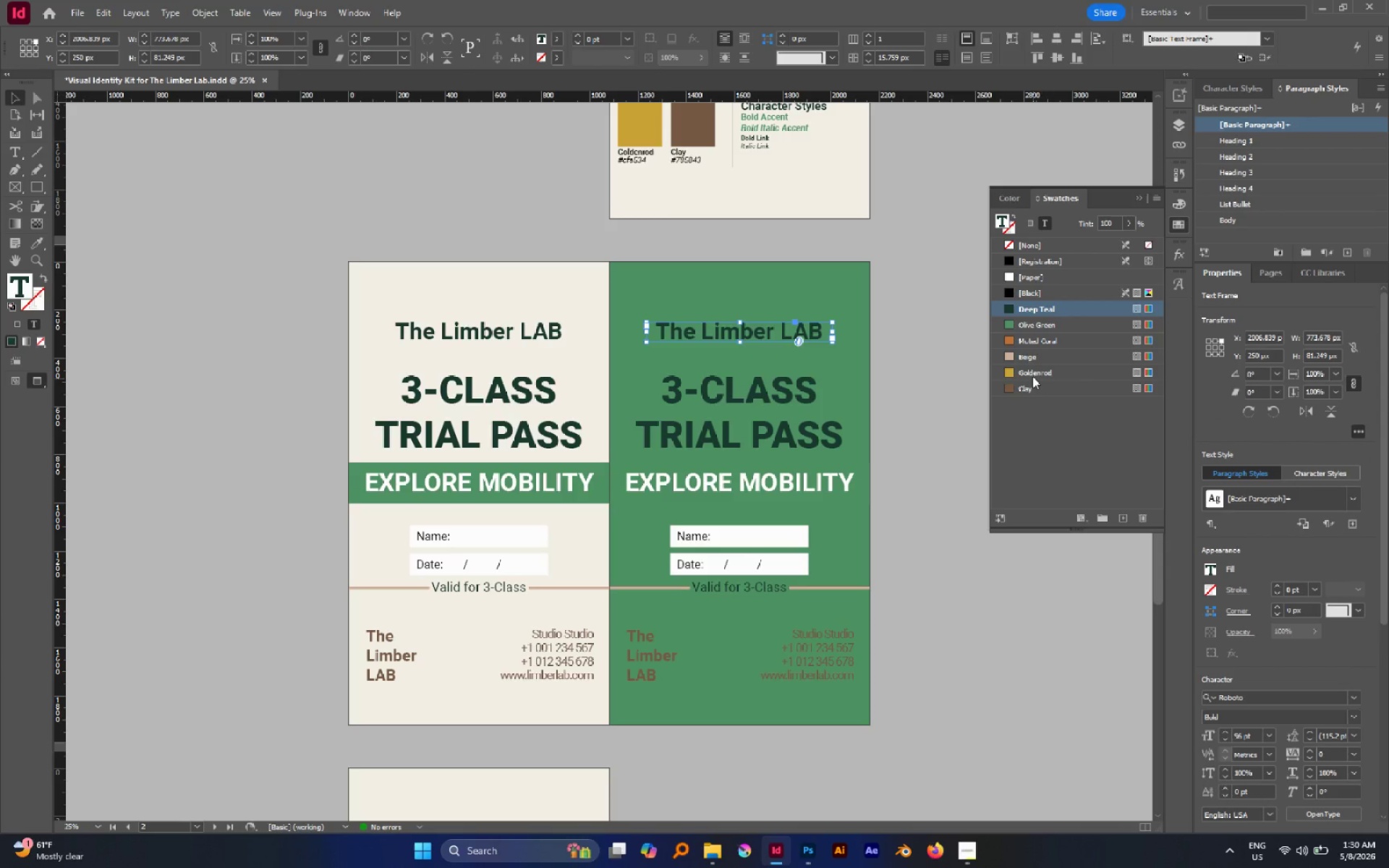 
left_click([1031, 373])
 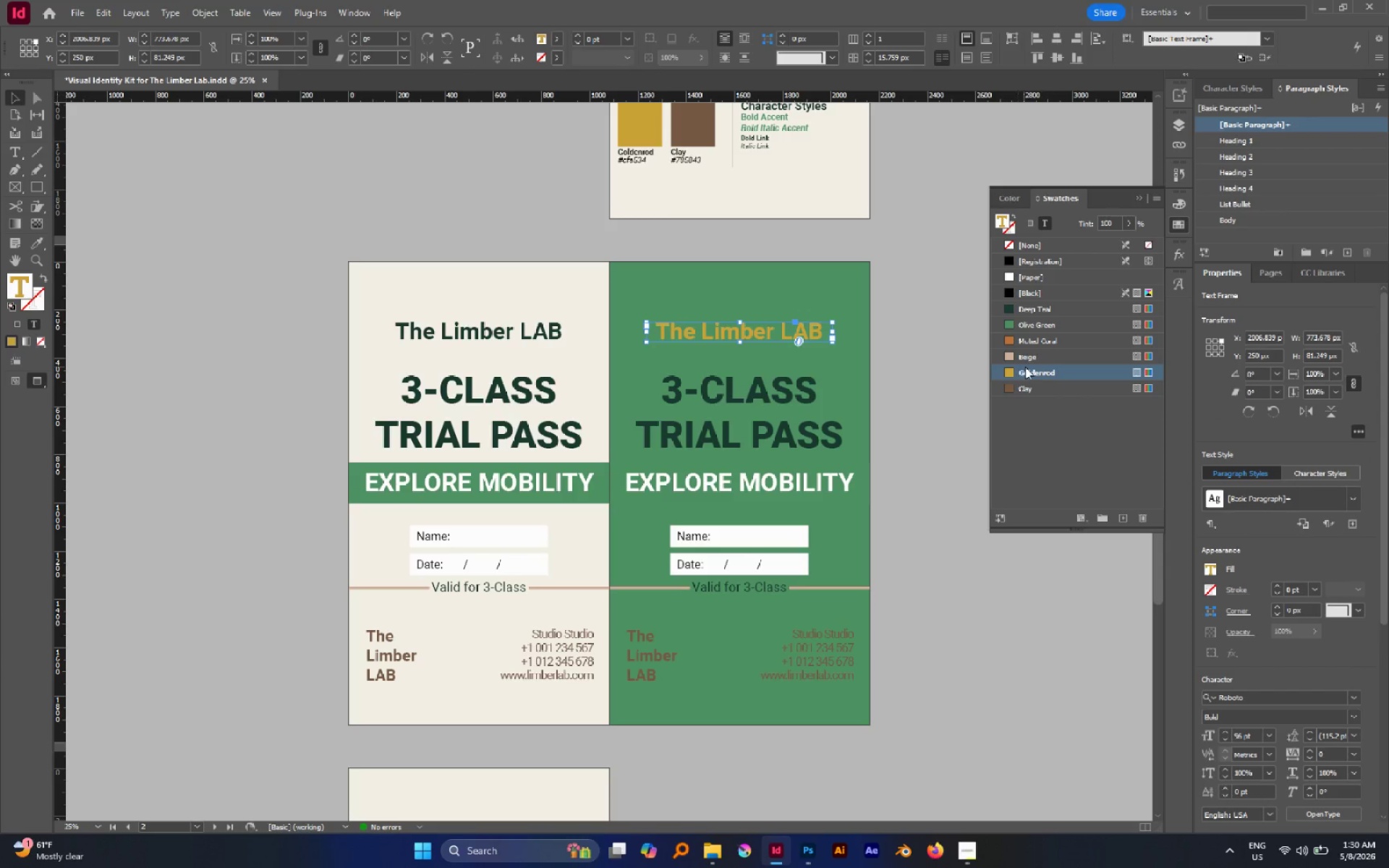 
left_click([1027, 361])
 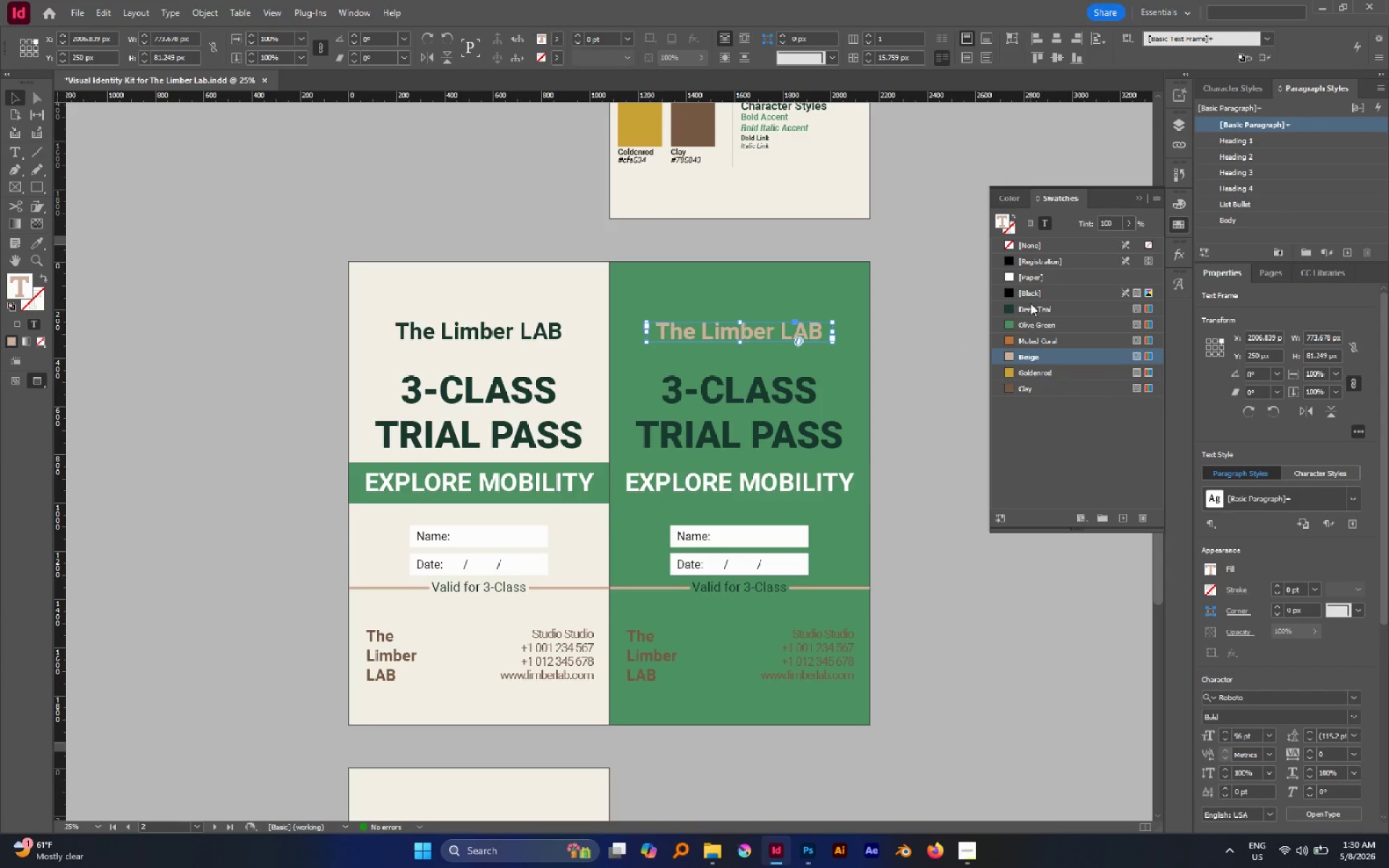 
left_click([1029, 276])
 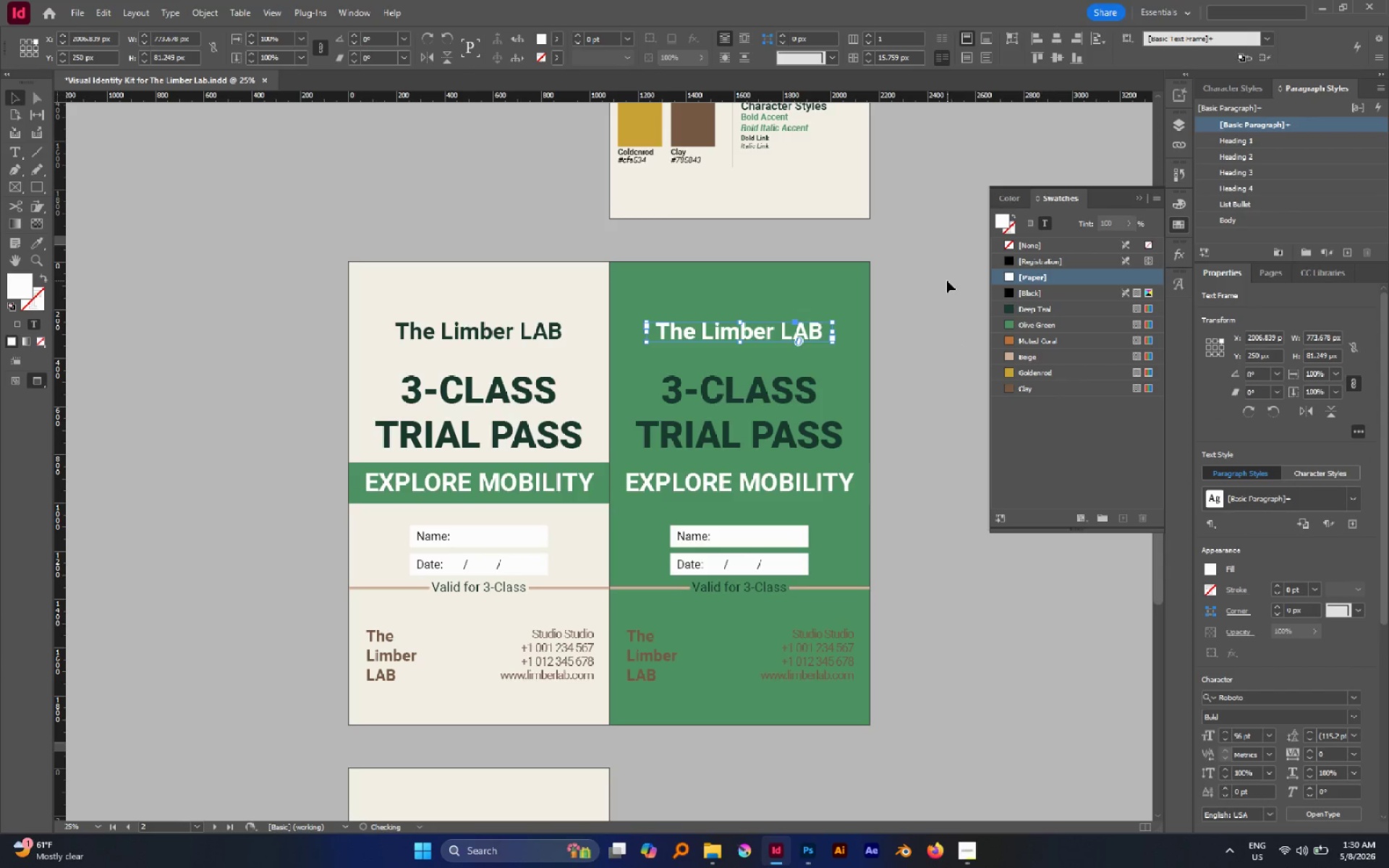 
left_click([947, 281])
 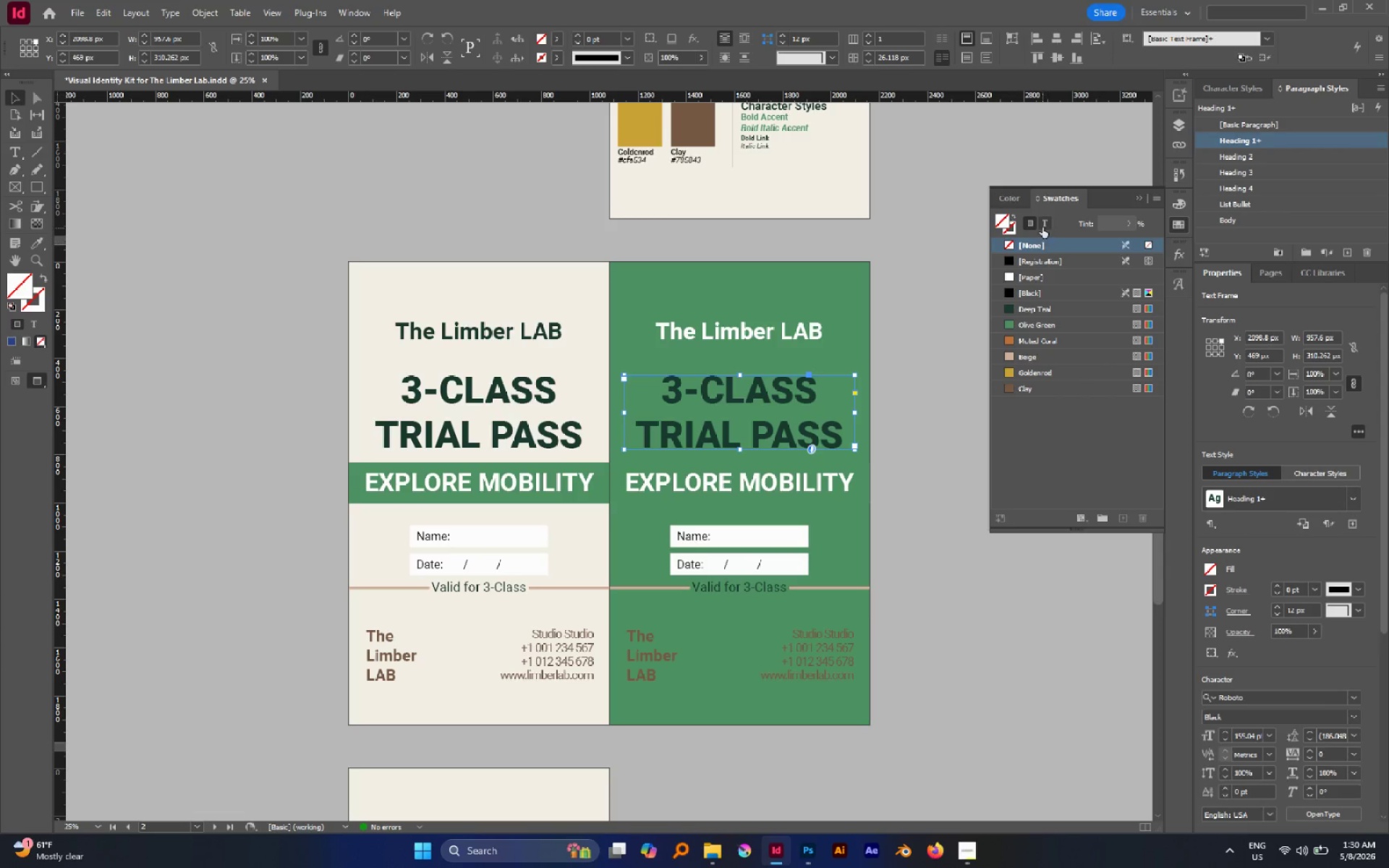 
left_click([1045, 371])
 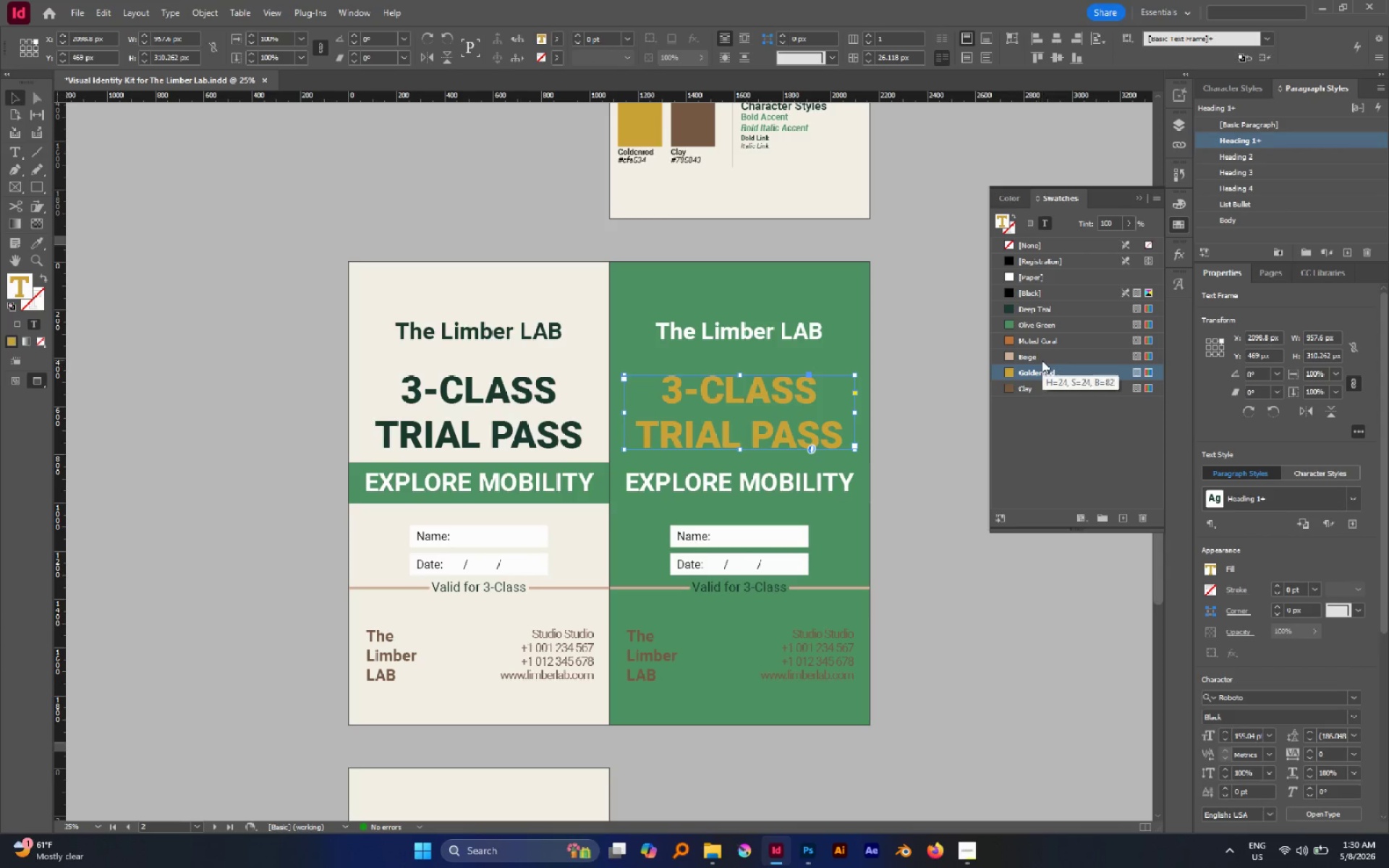 
left_click([1042, 360])
 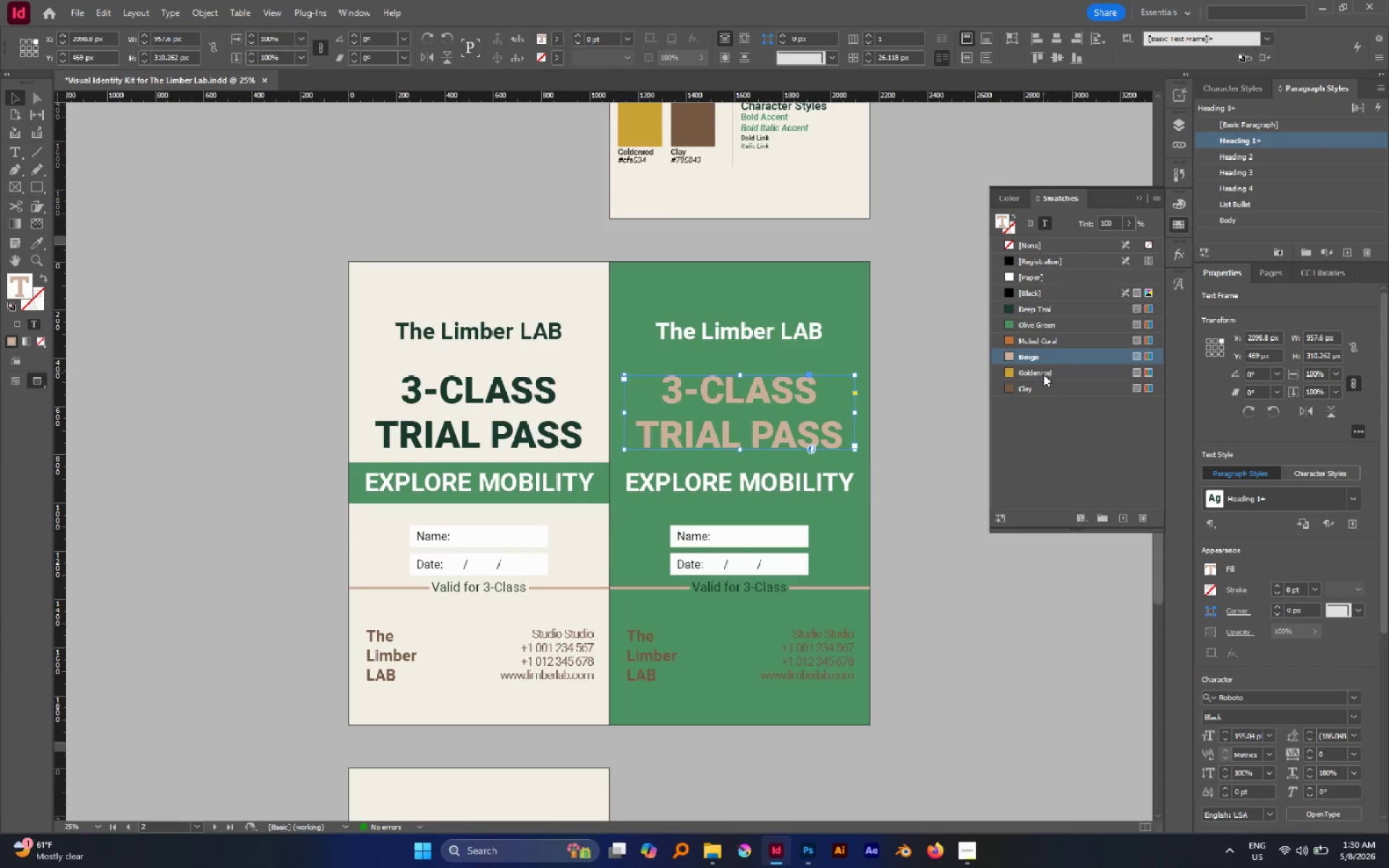 
left_click([1043, 375])
 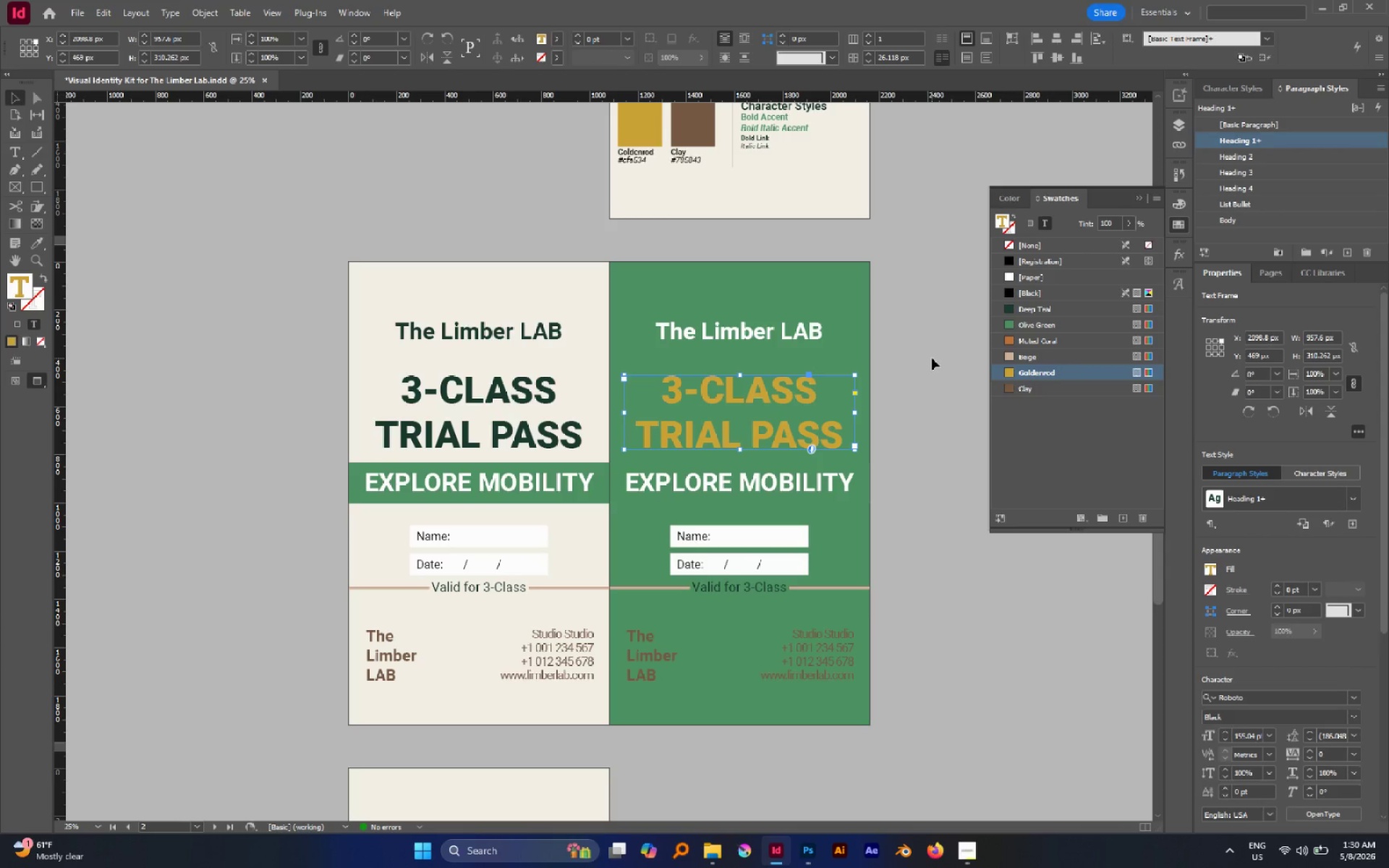 
hold_key(key=Space, duration=0.67)
 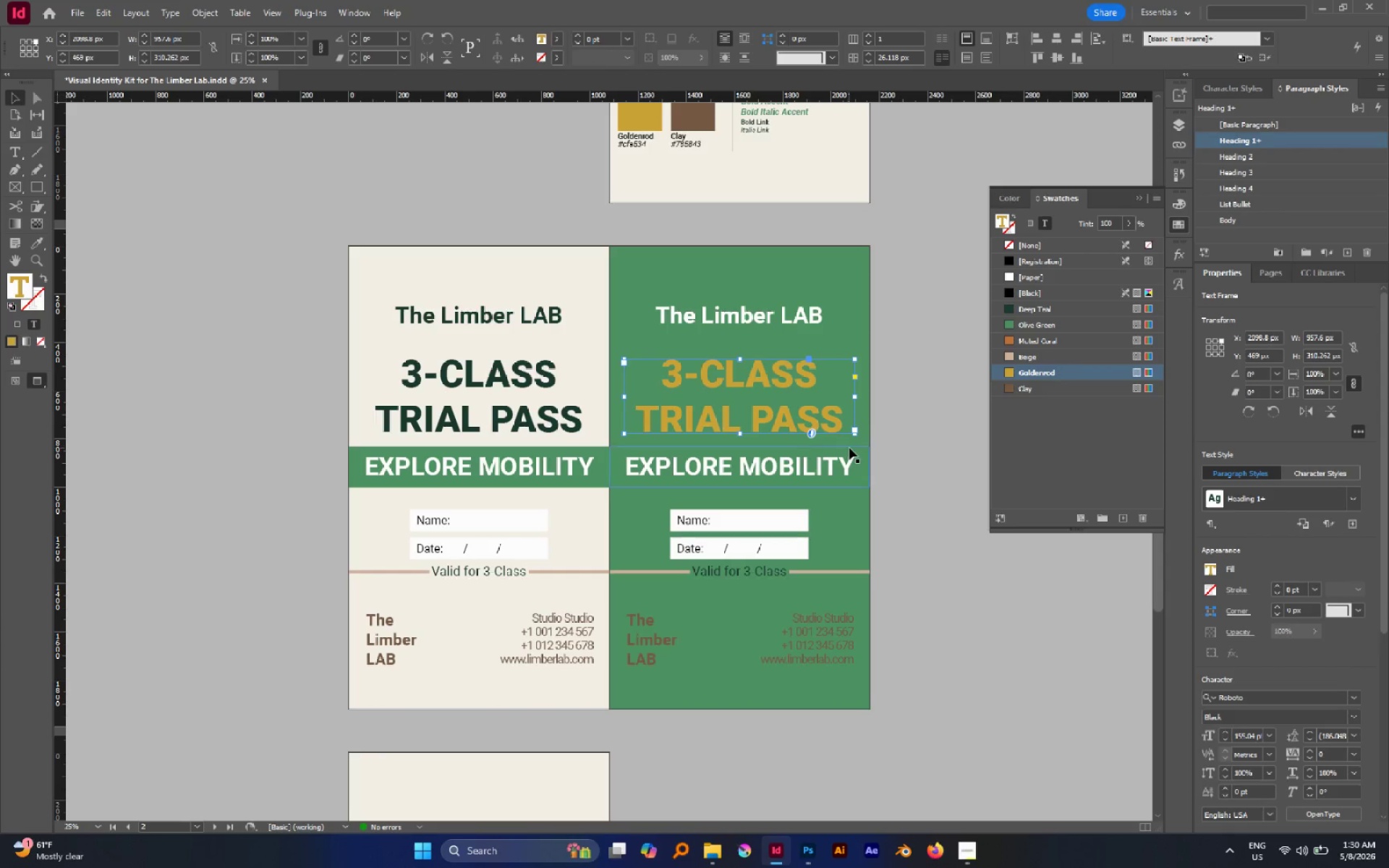 
left_click_drag(start_coordinate=[908, 422], to_coordinate=[825, 407])
 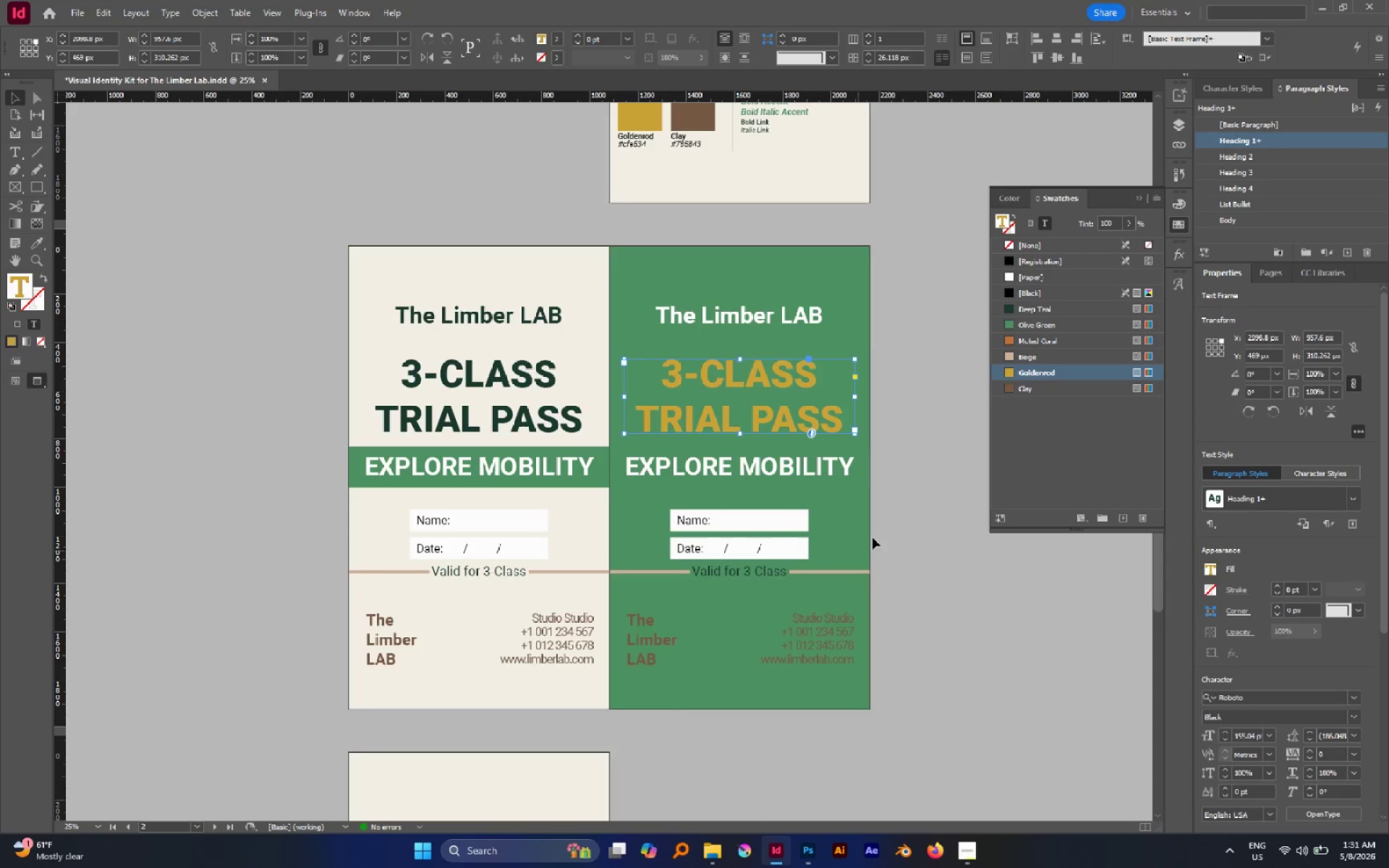 
left_click([859, 465])
 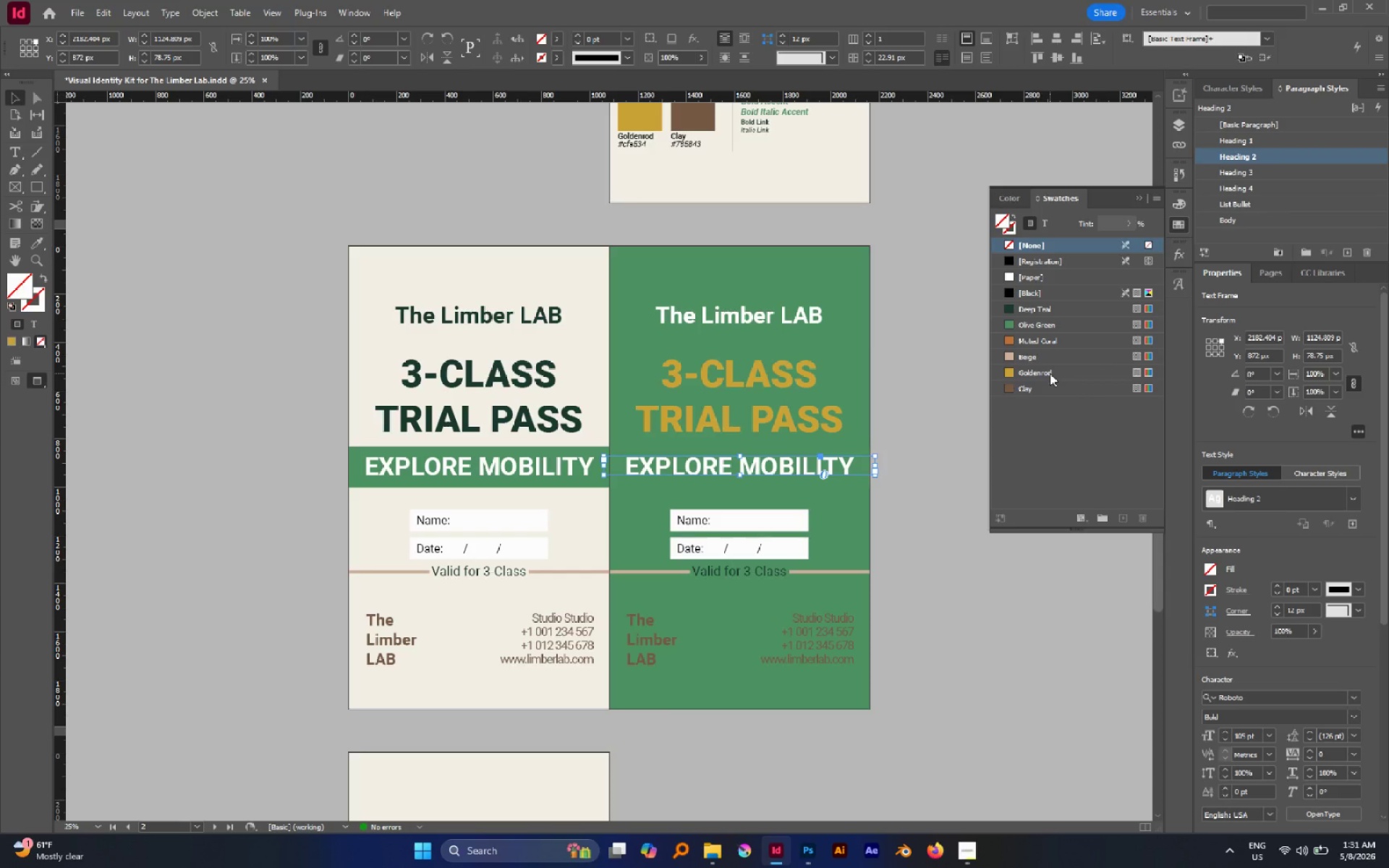 
left_click([1050, 373])
 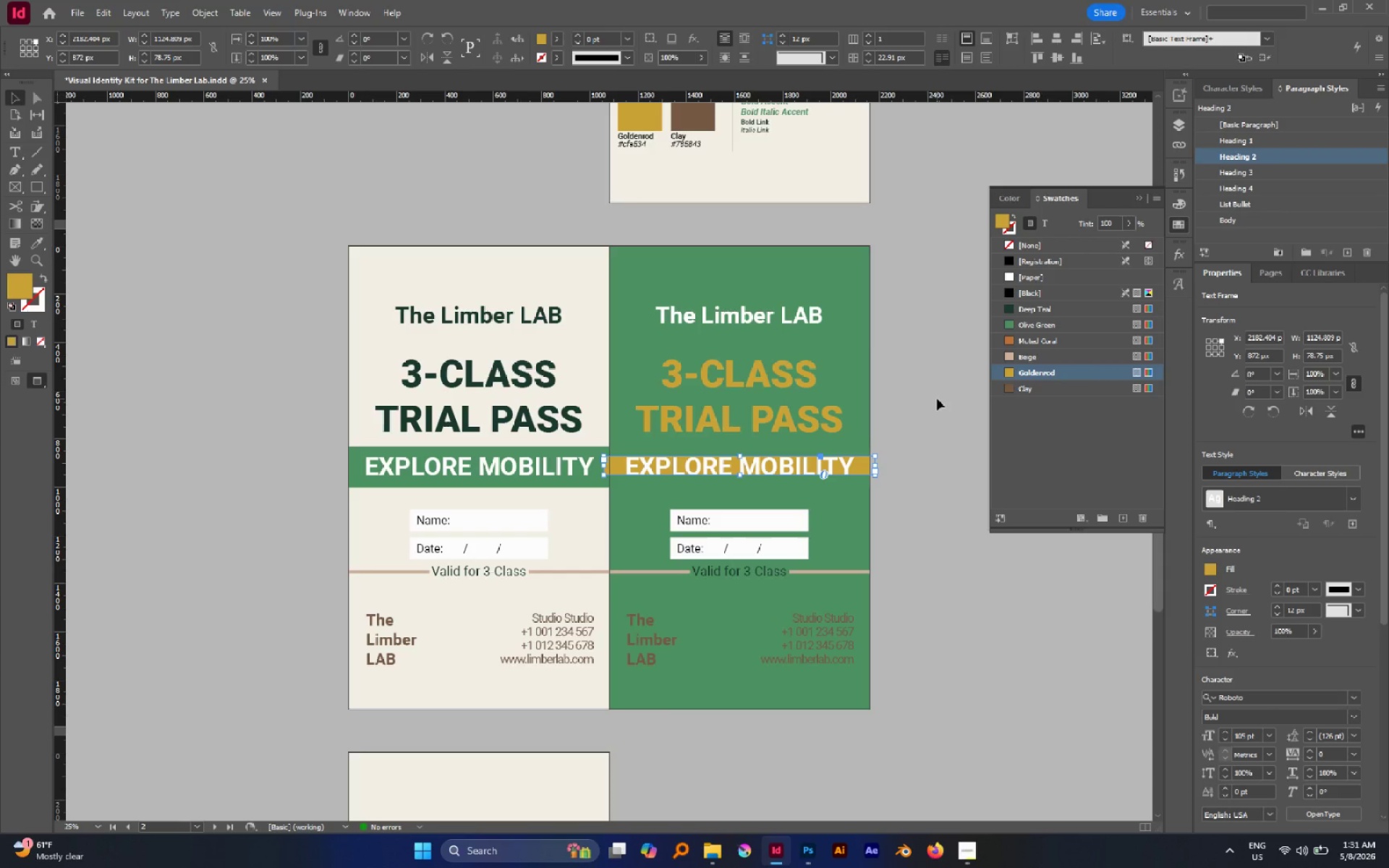 
key(Control+Z)
 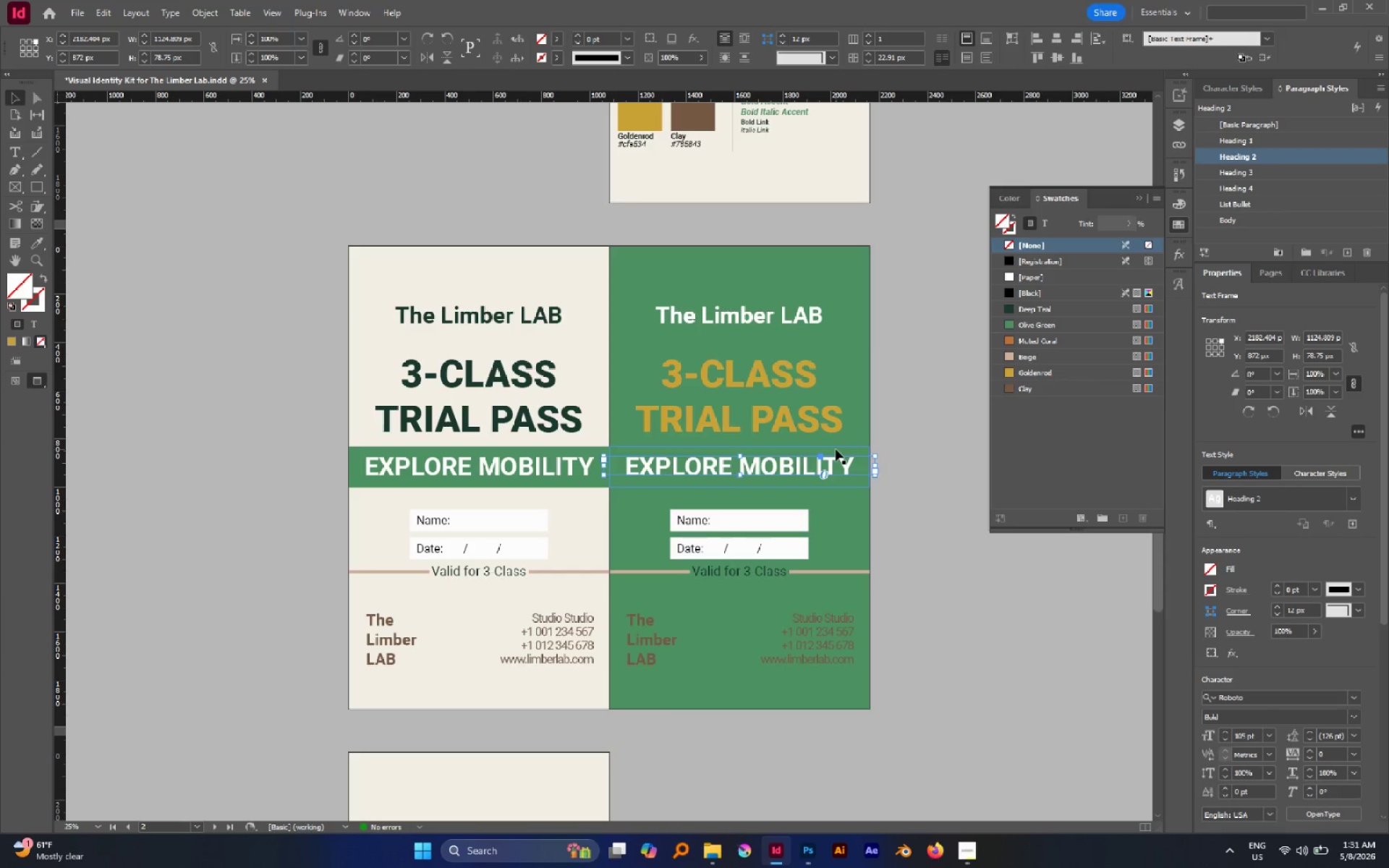 
left_click([836, 449])
 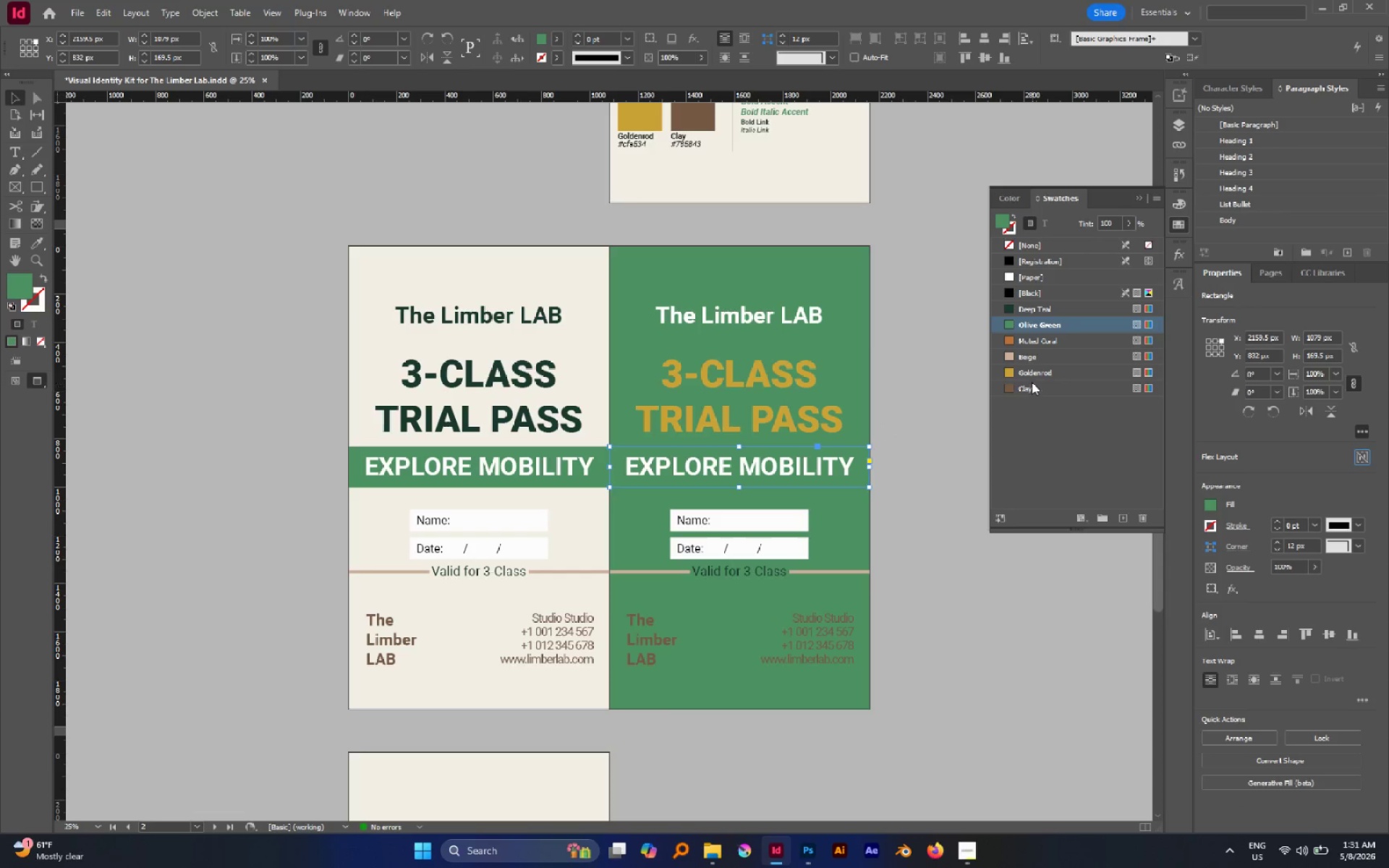 
left_click([1028, 376])
 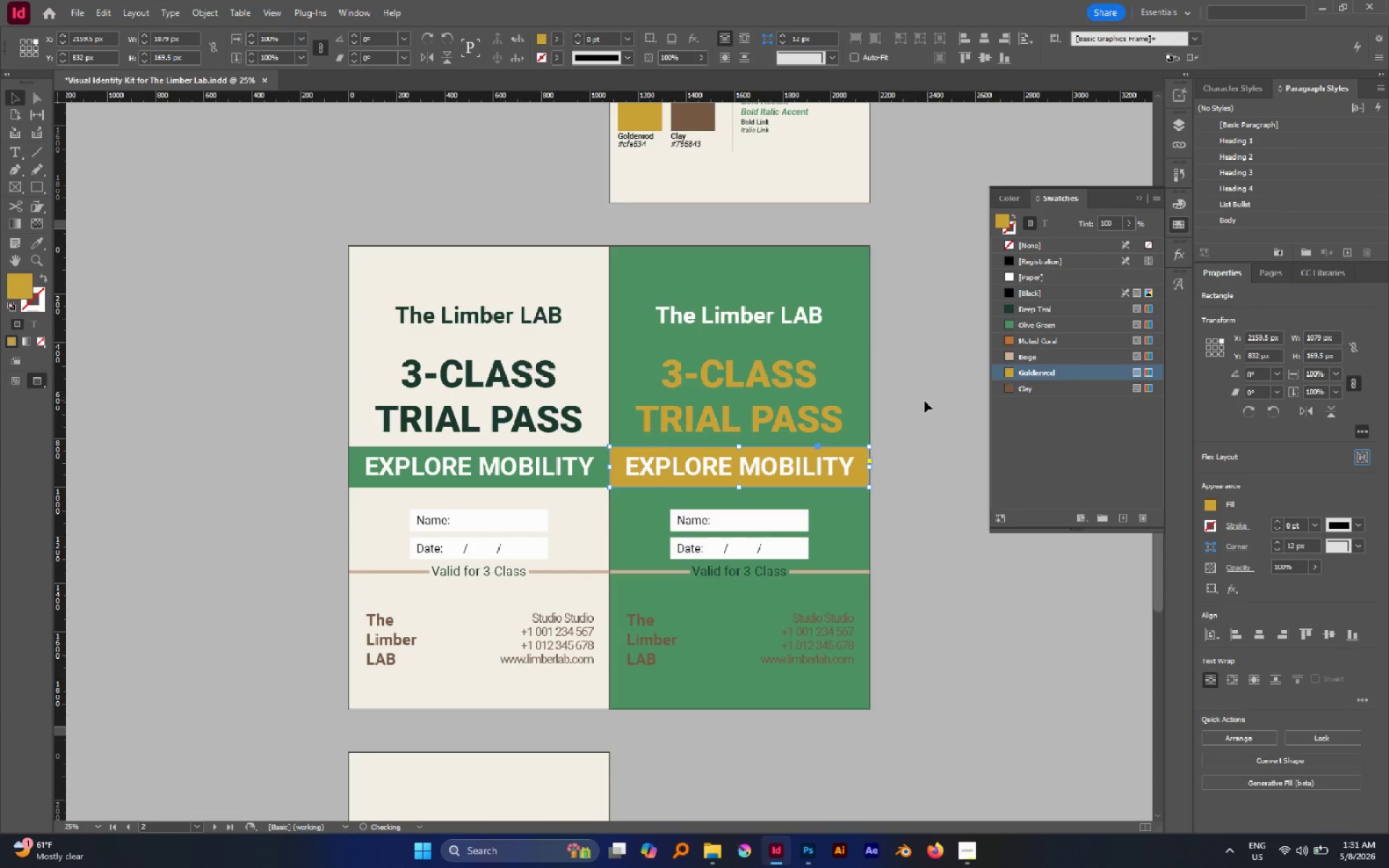 
left_click([925, 401])
 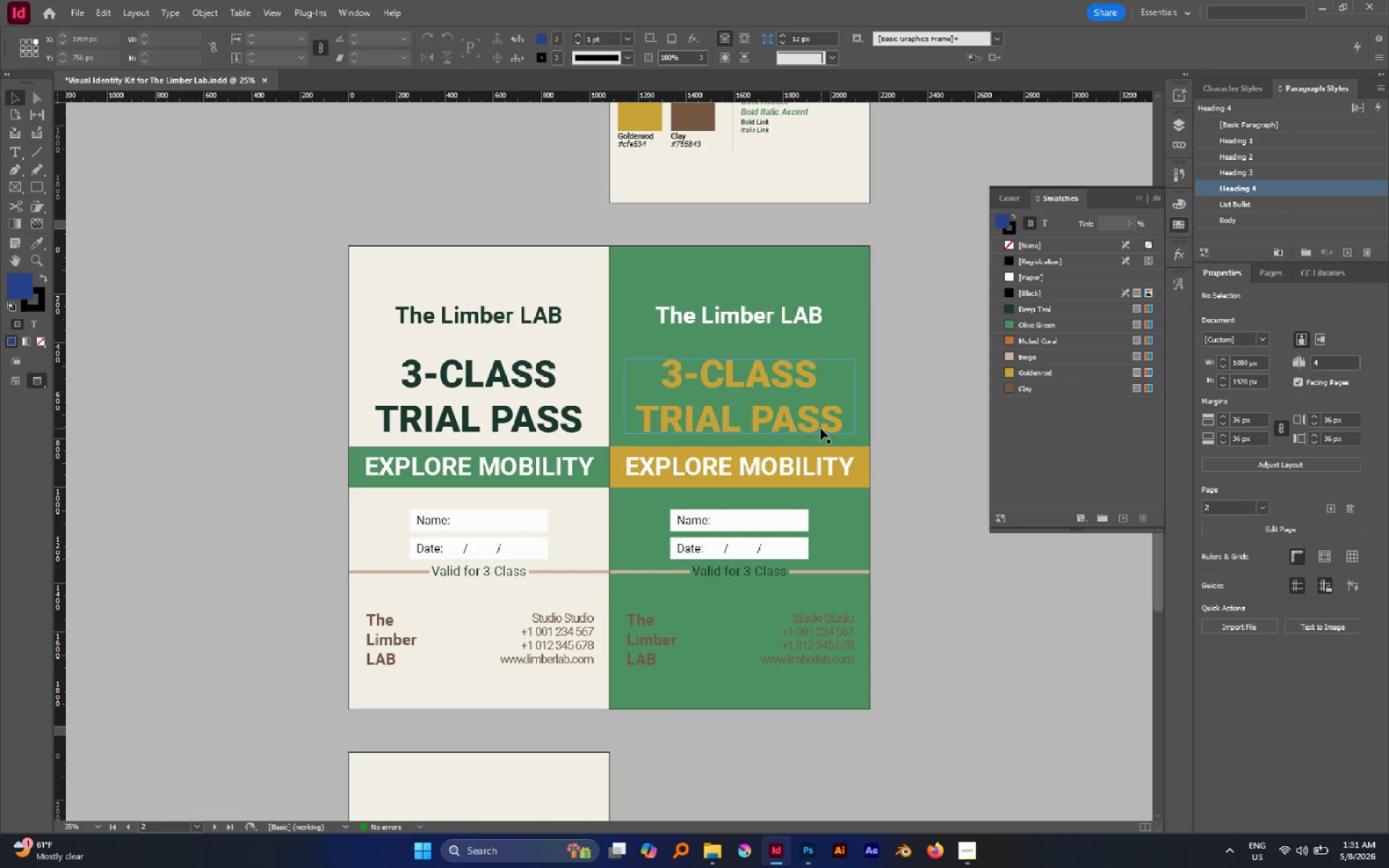 
double_click([789, 466])
 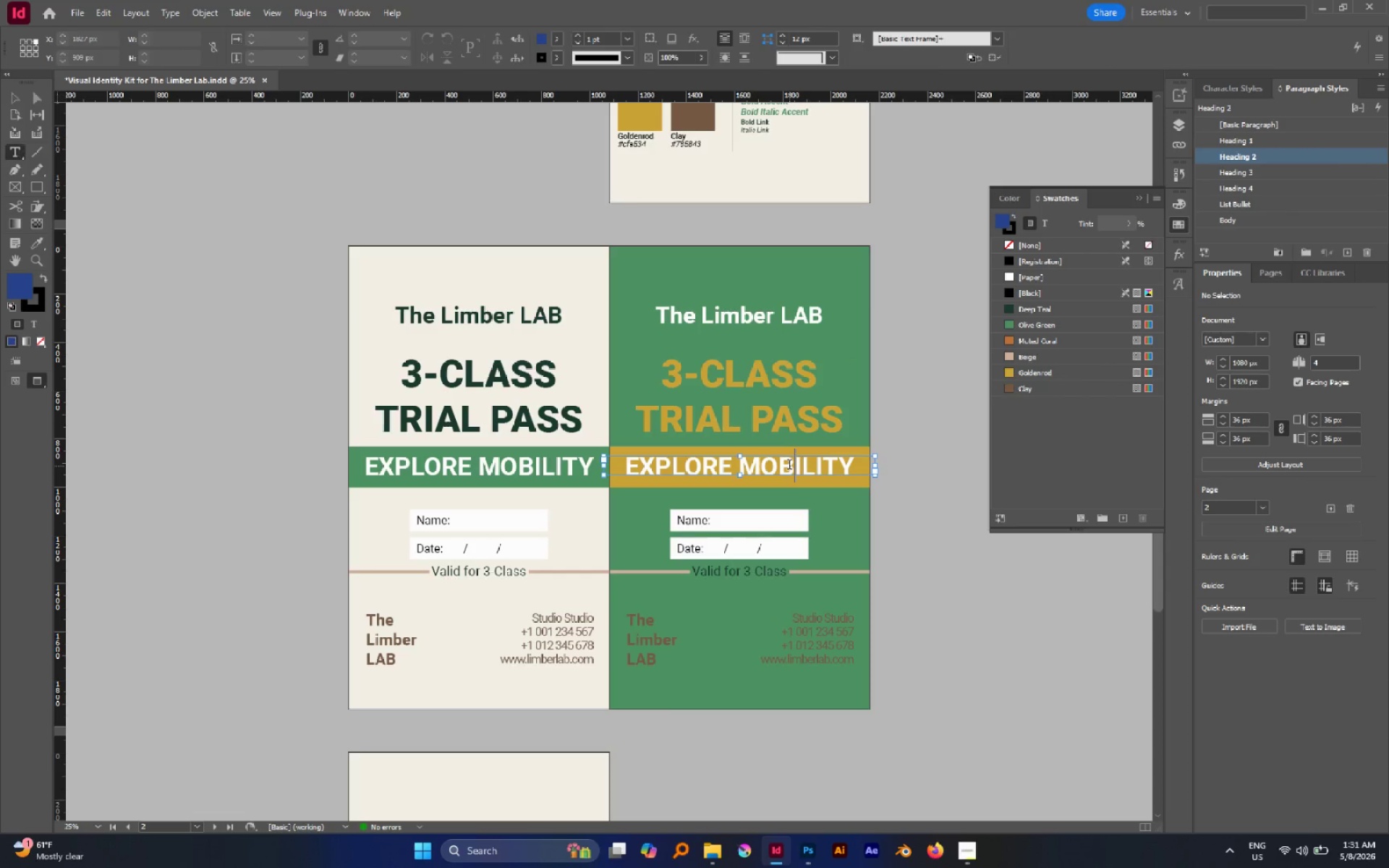 
left_click_drag(start_coordinate=[789, 466], to_coordinate=[914, 419])
 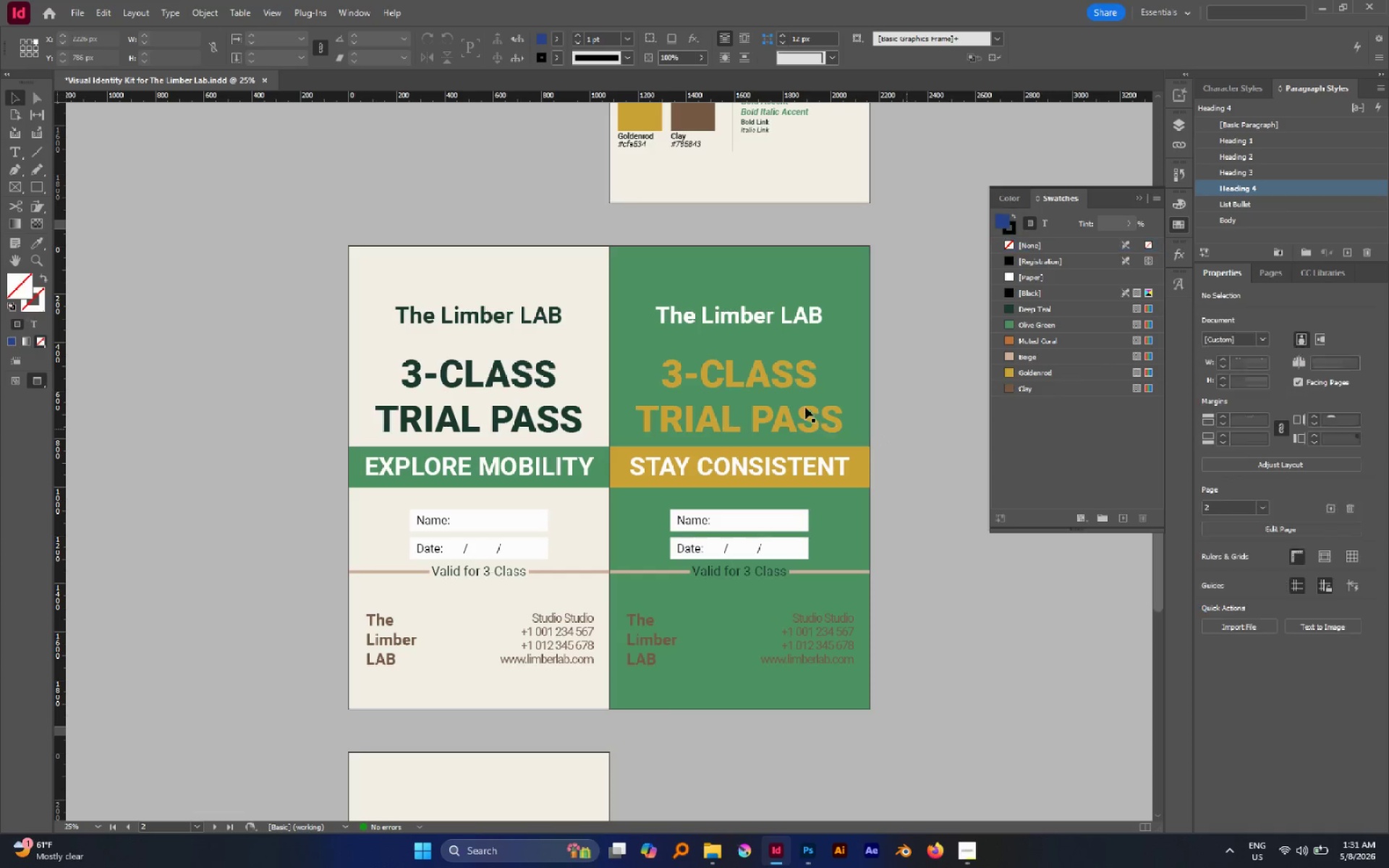 
type(Stay)
key(Backspace)
key(Backspace)
key(Backspace)
type(TAY CONSISTENT)
key(Escape)
 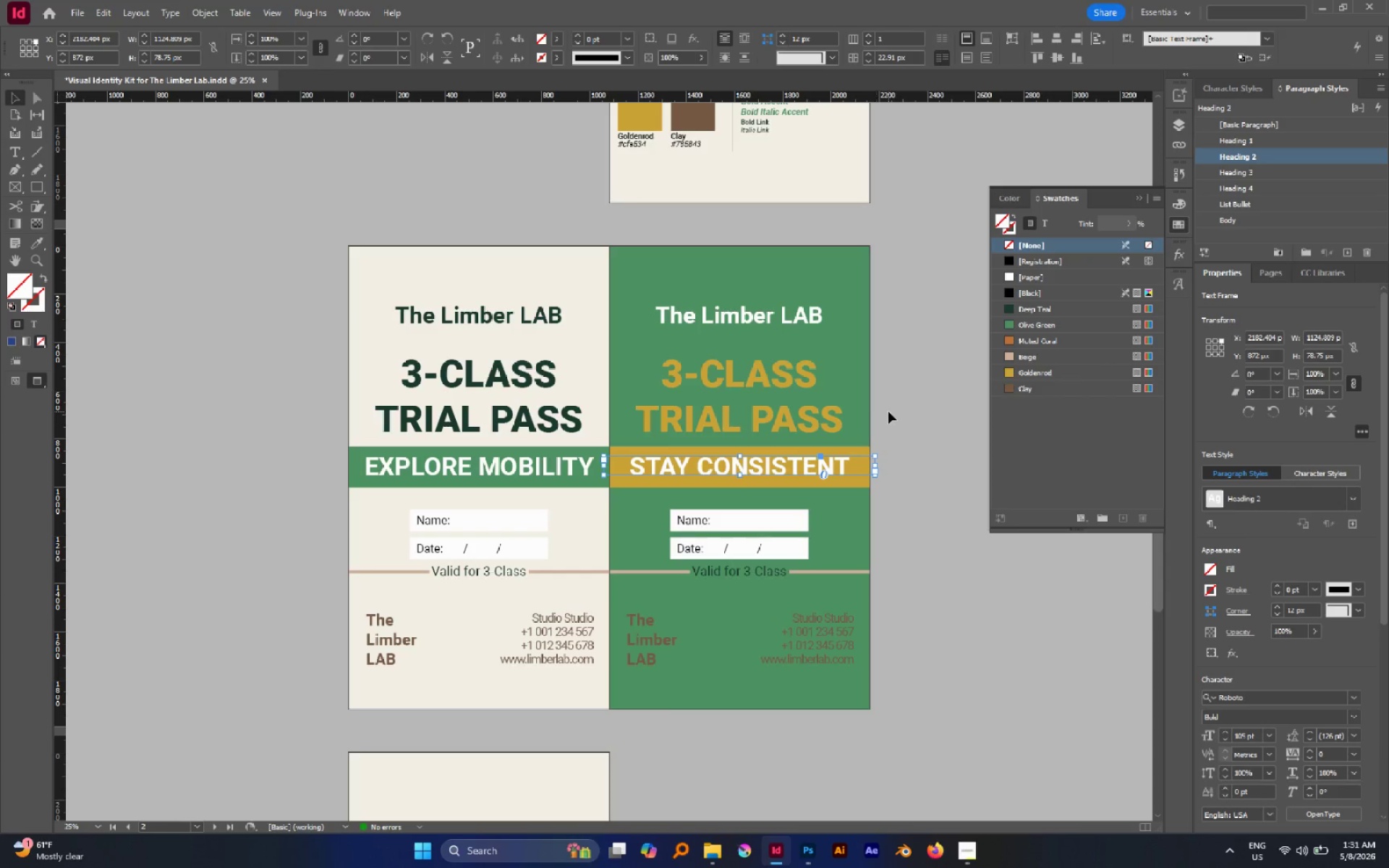 
left_click([914, 419])
 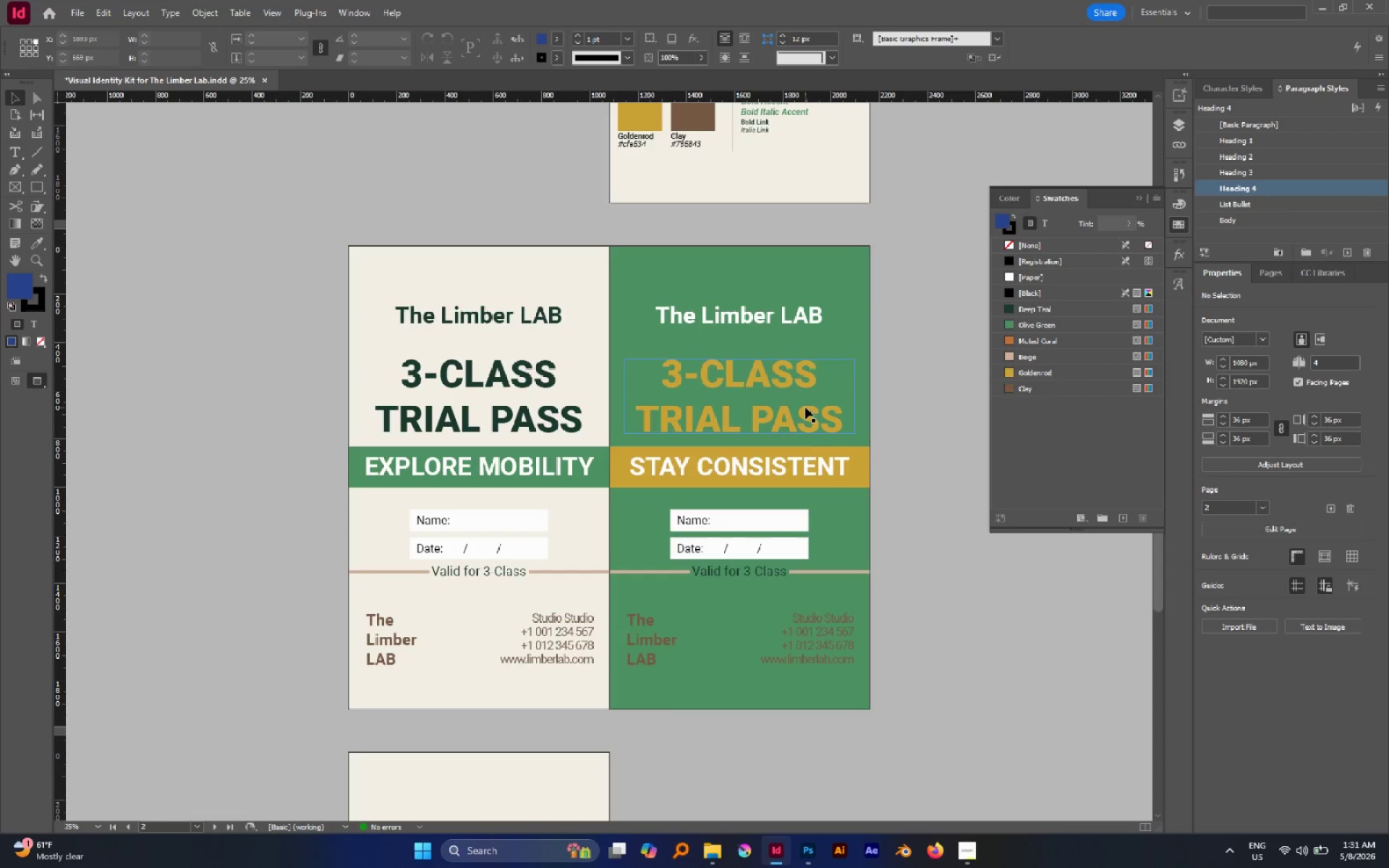 
left_click([805, 407])
 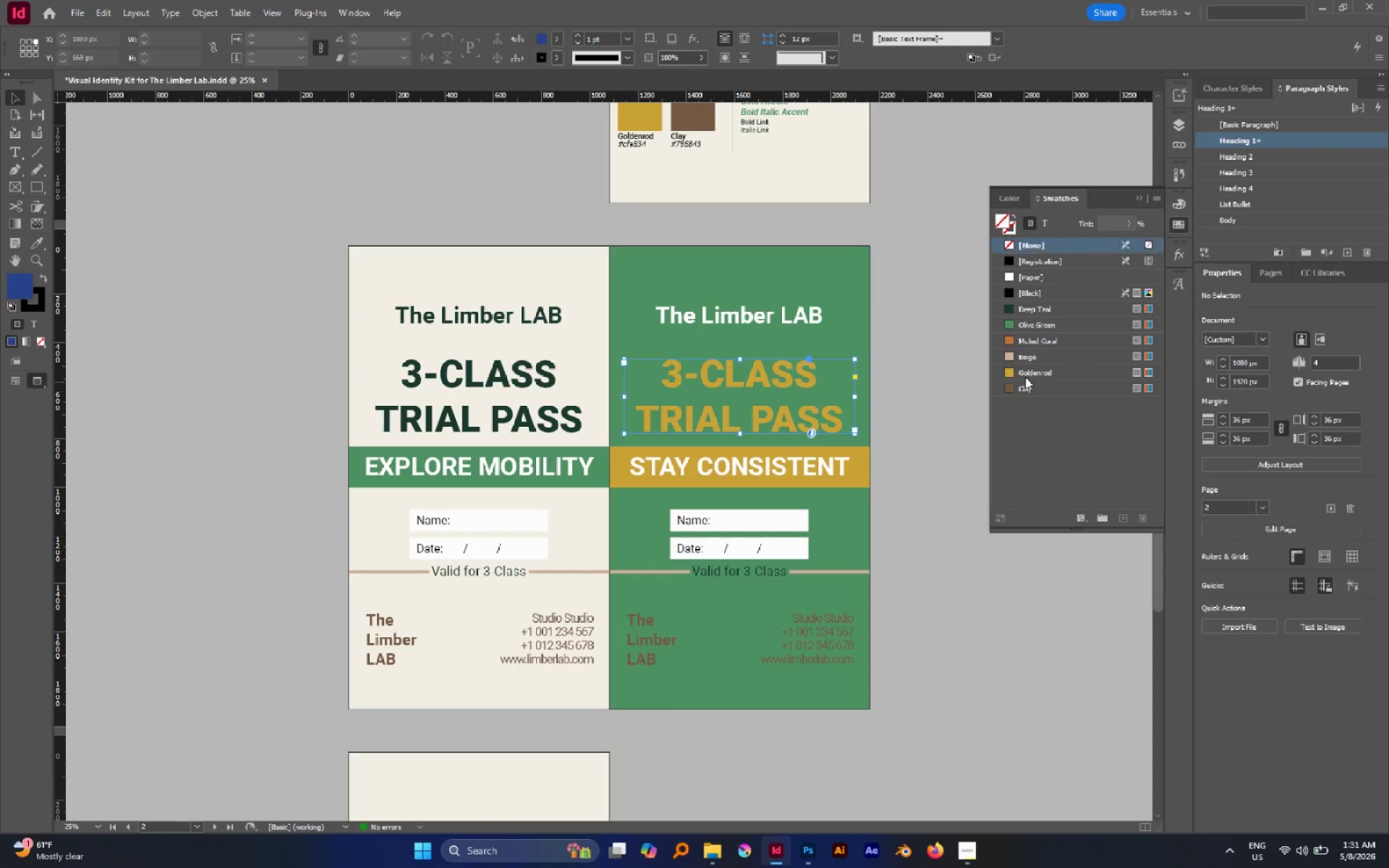 
left_click([1025, 377])
 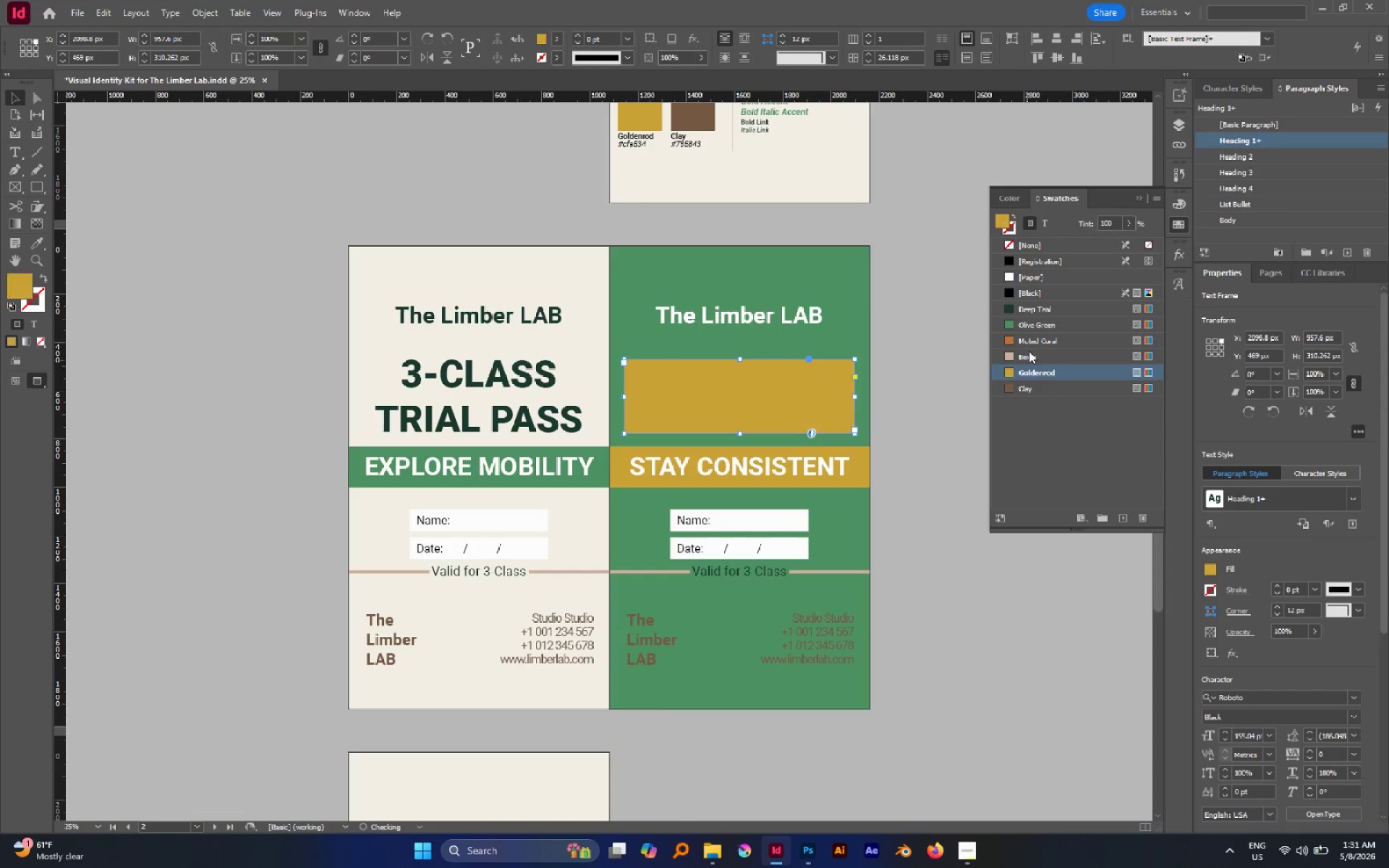 
left_click([1029, 344])
 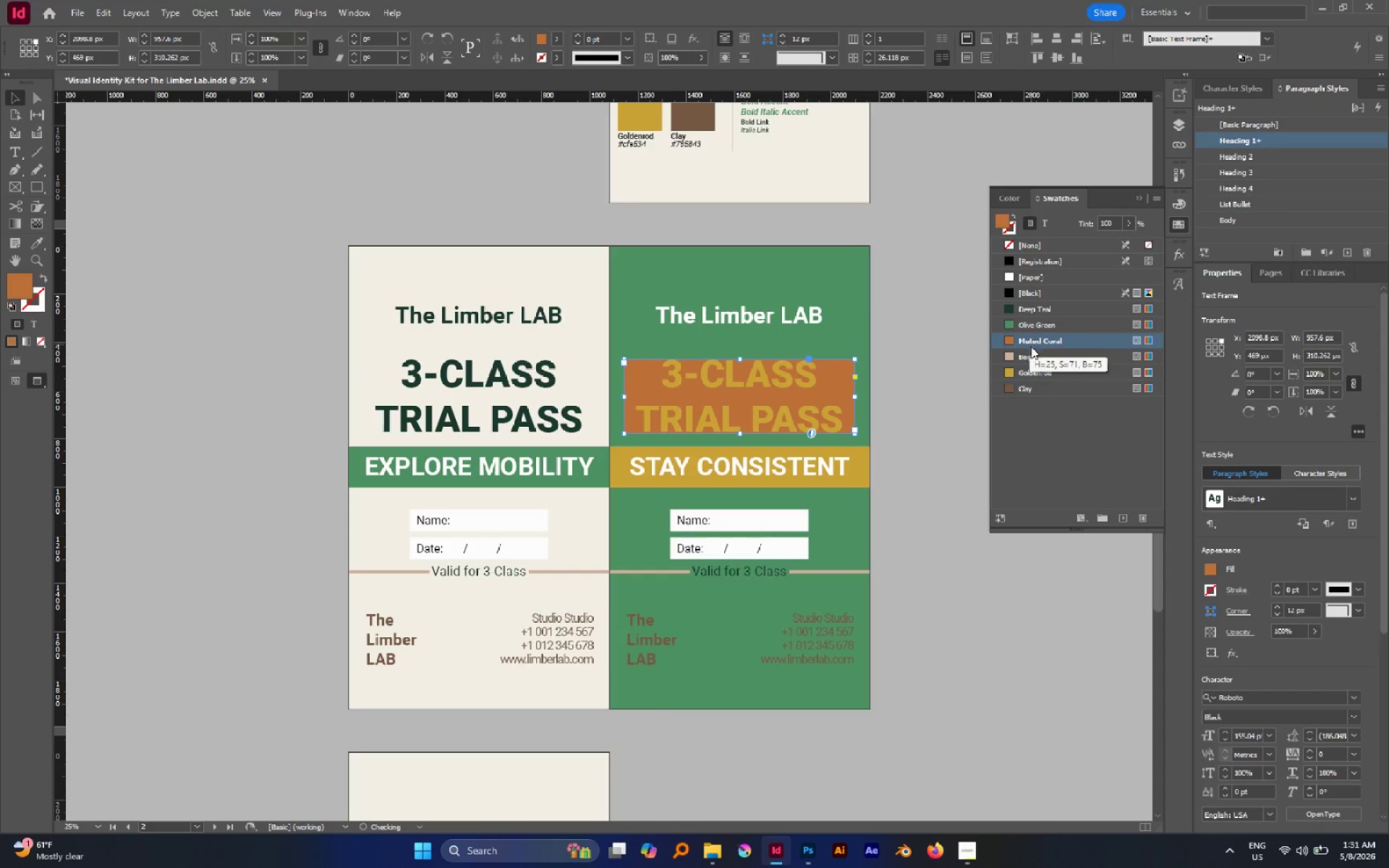 
key(Control+Z)
 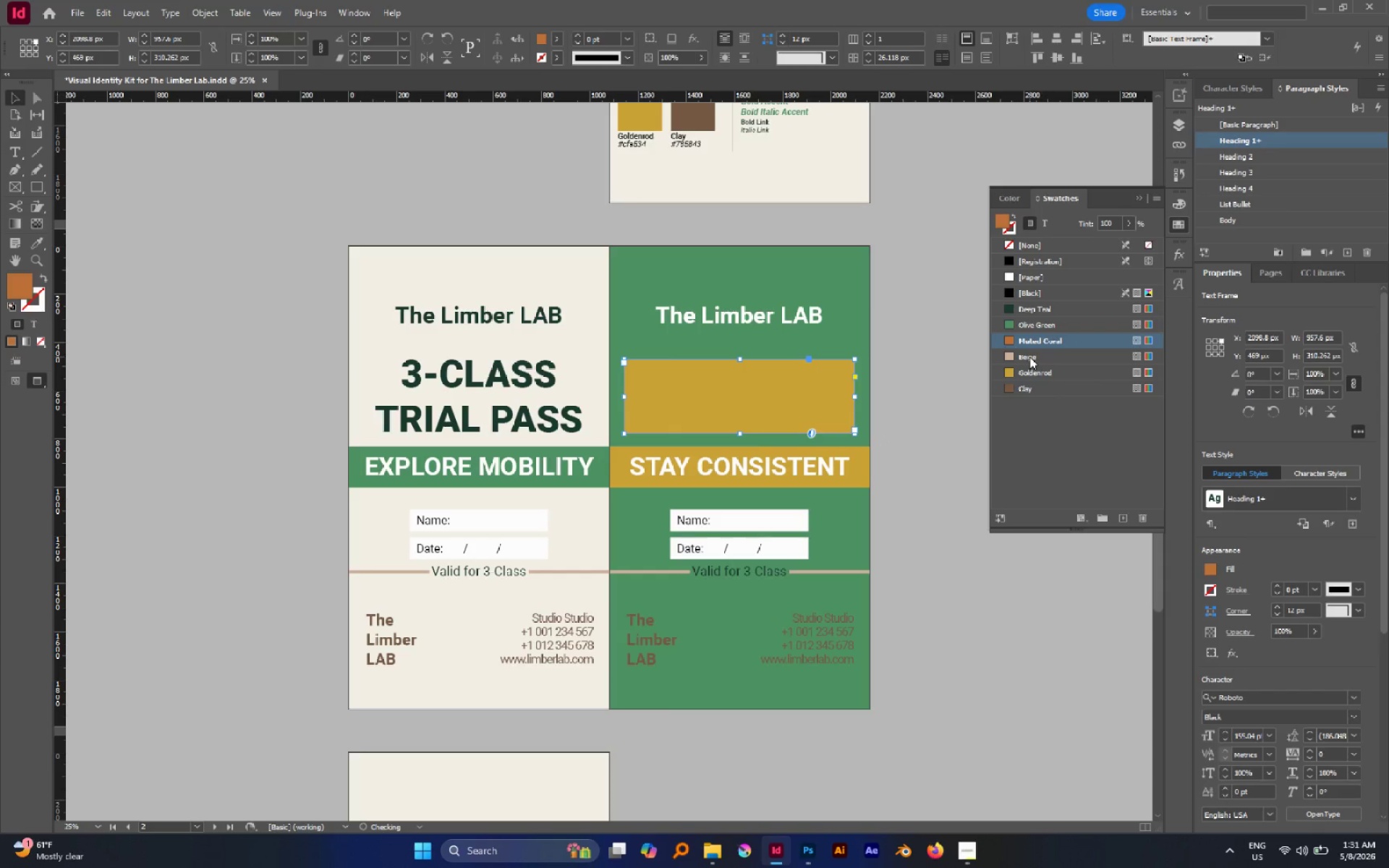 
key(Control+Z)
 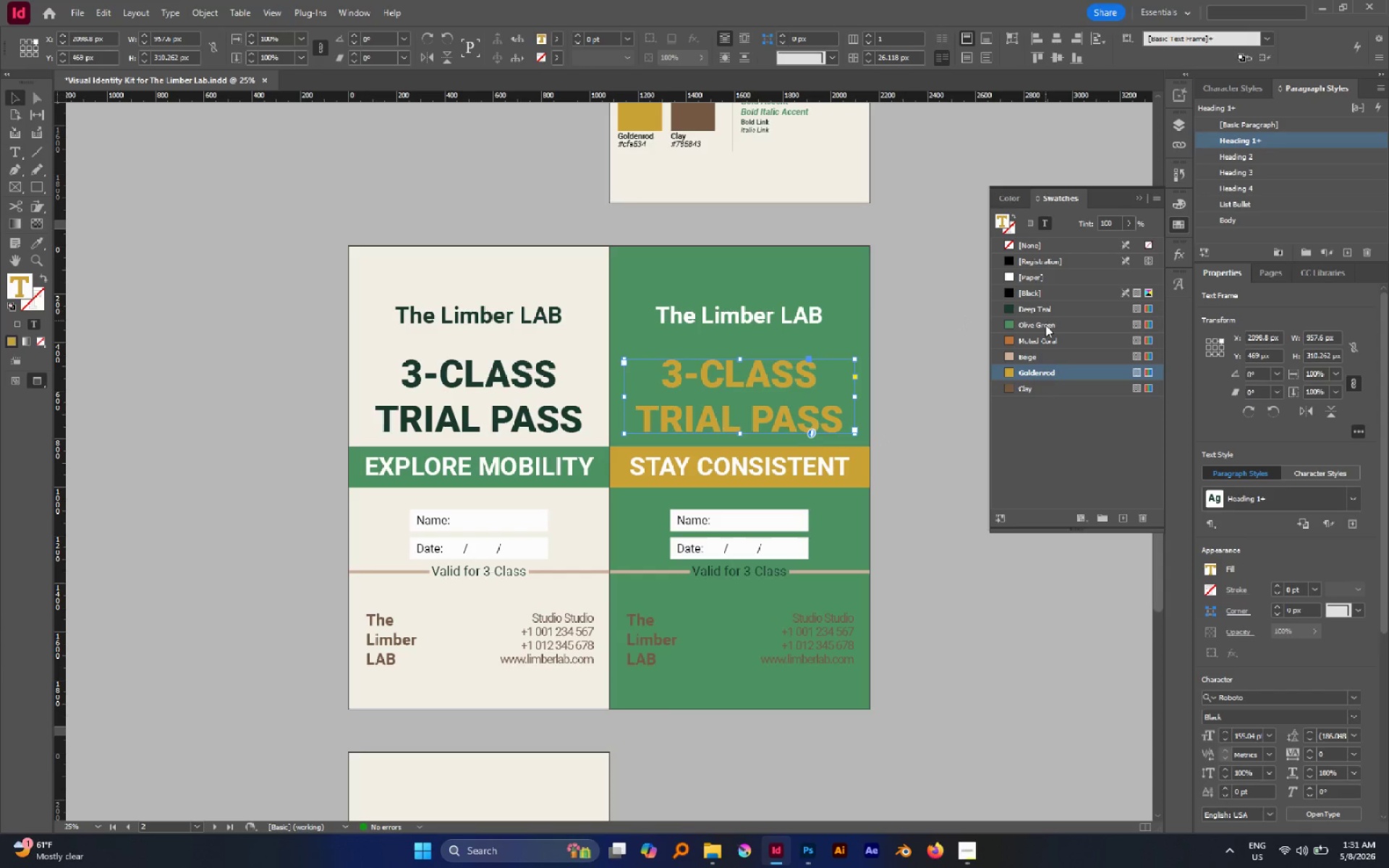 
double_click([1040, 341])
 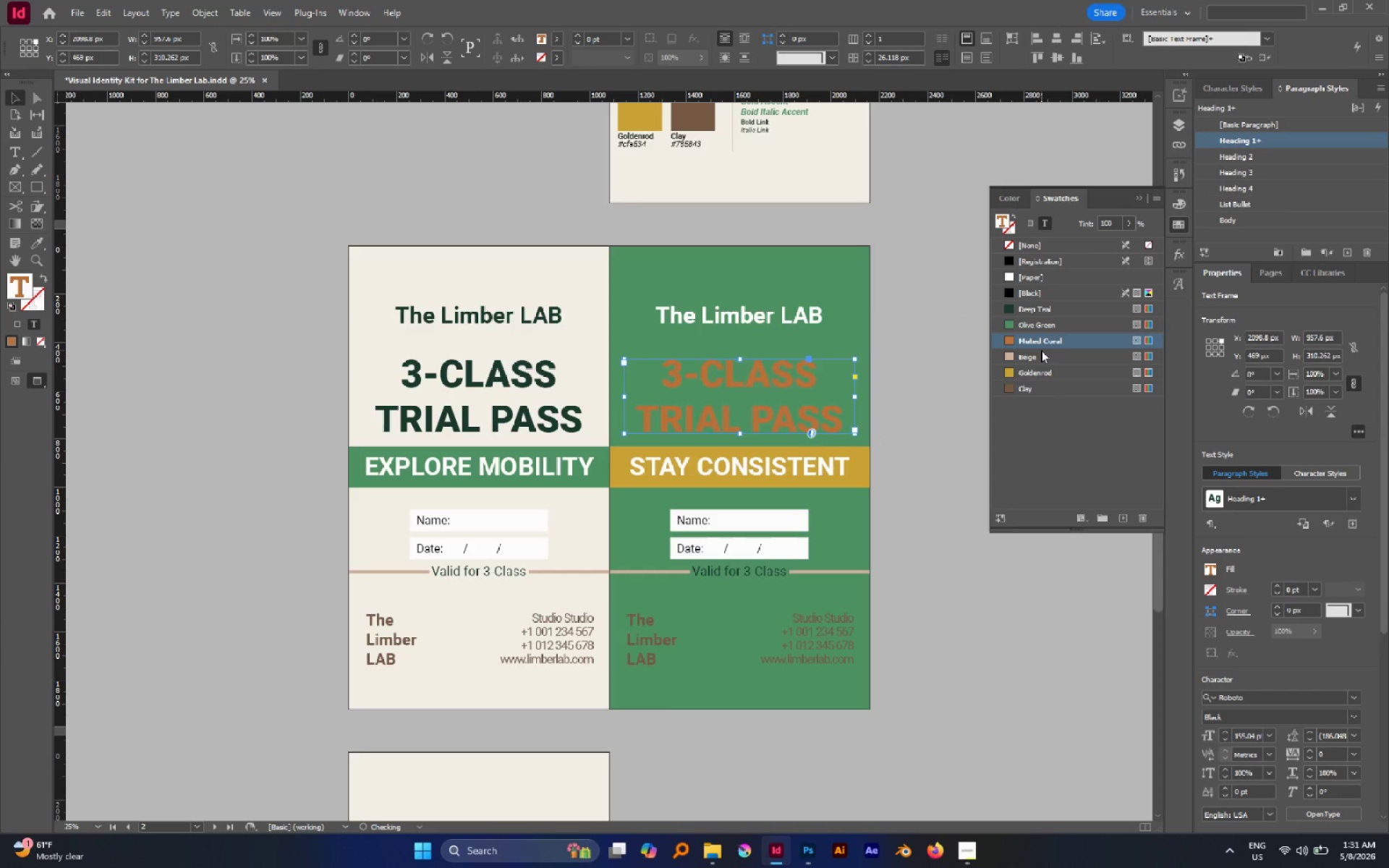 
left_click([1041, 350])
 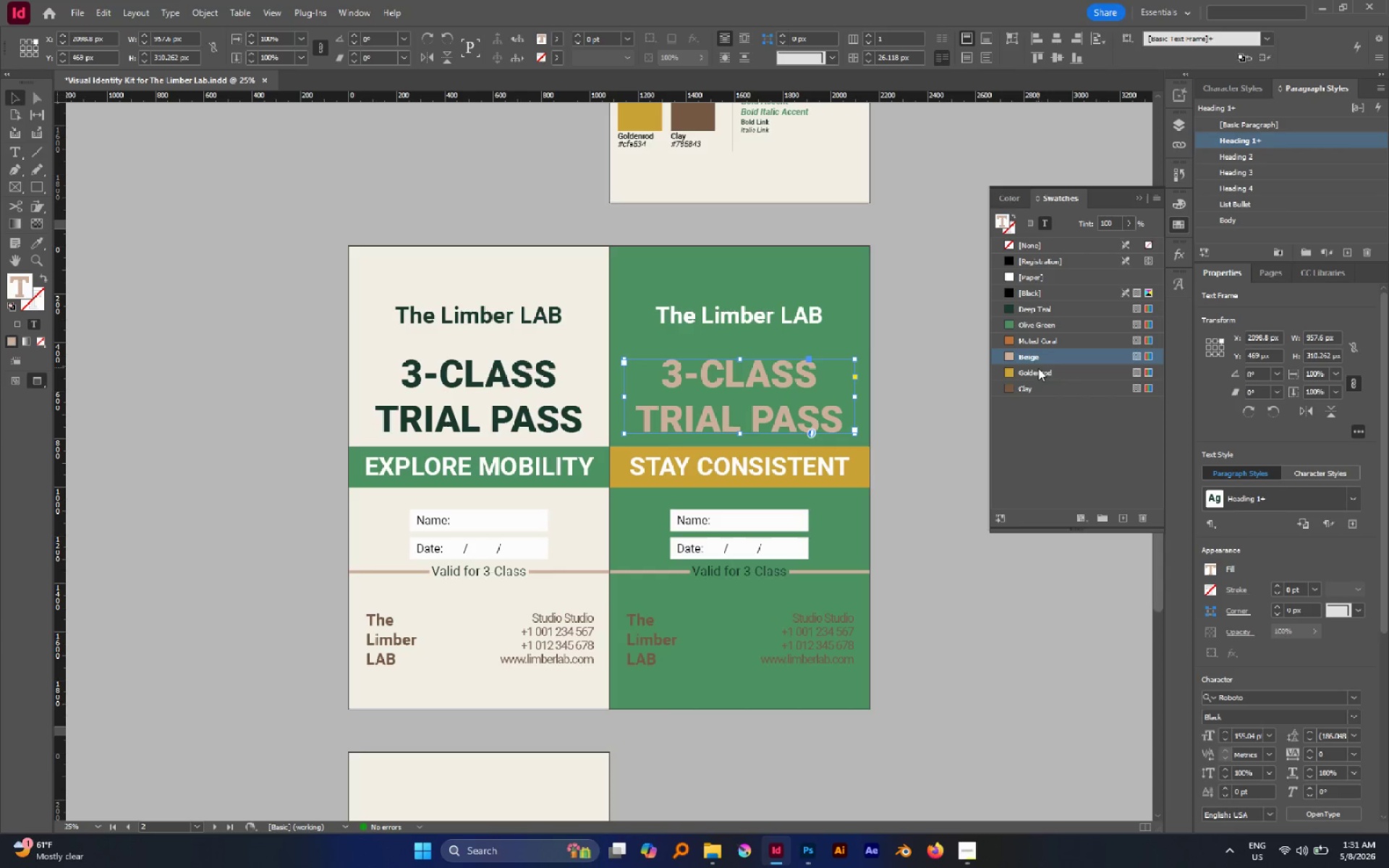 
left_click([1038, 368])
 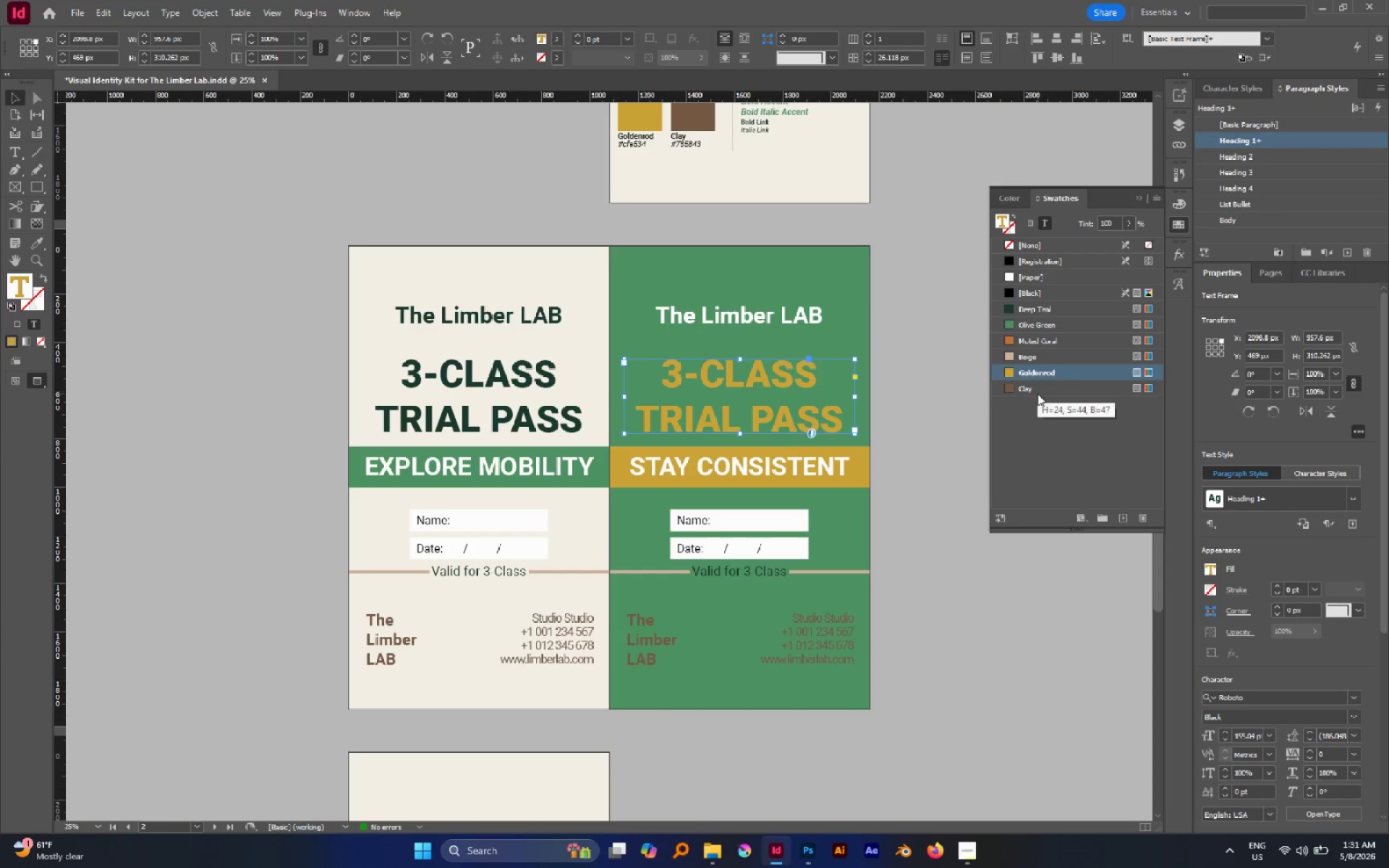 
left_click([1037, 393])
 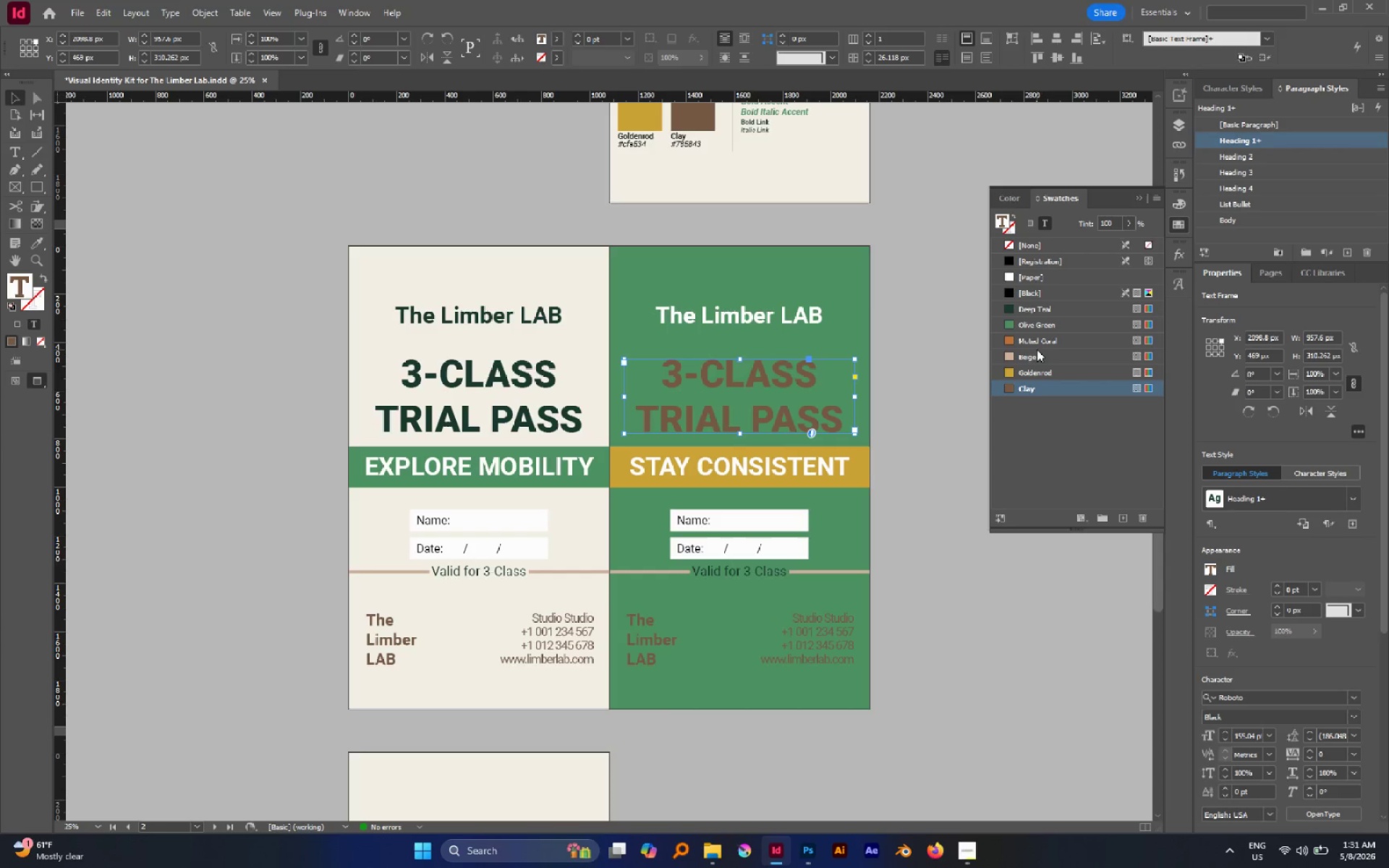 
mouse_move([1043, 279])
 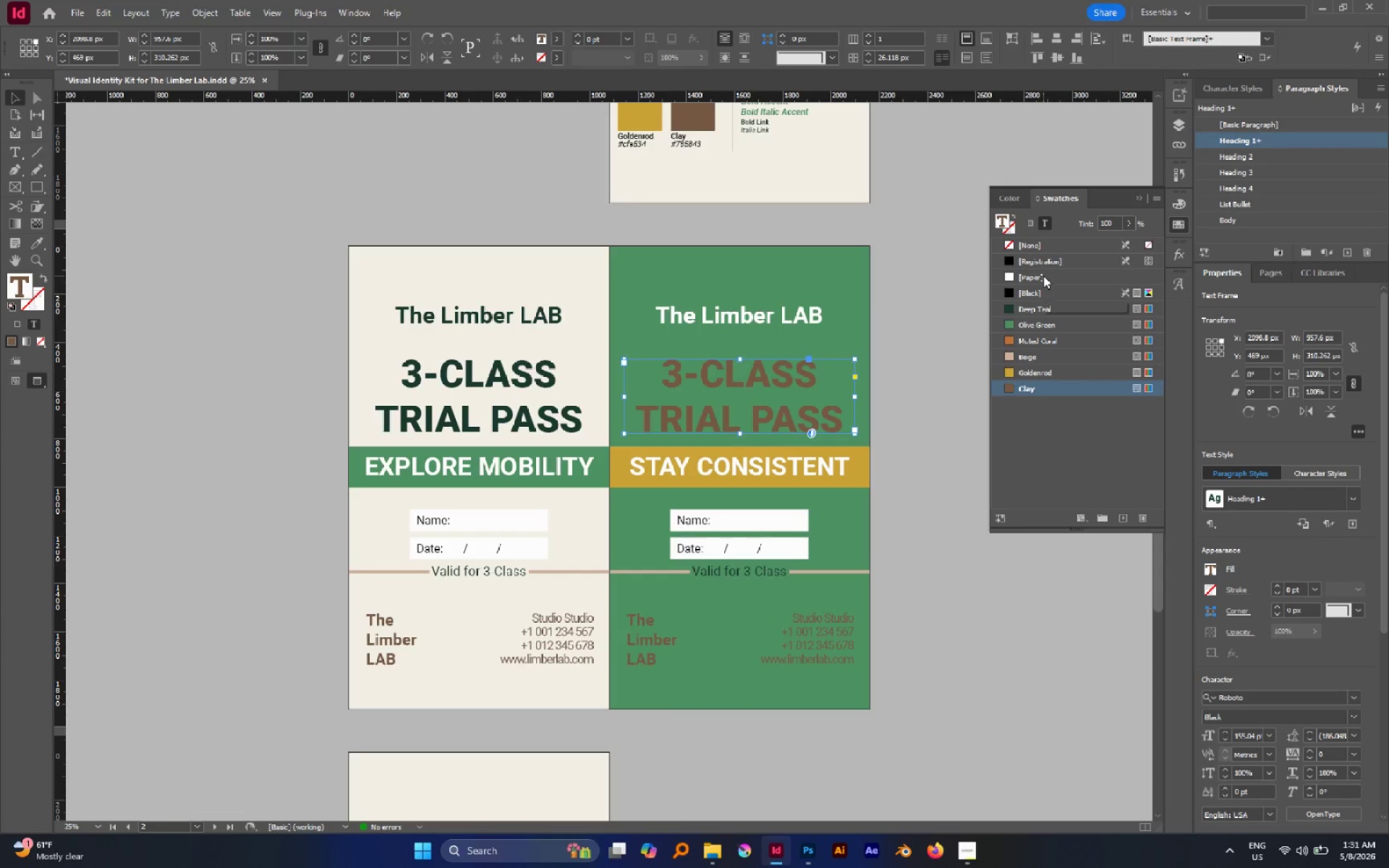 
left_click([1043, 276])
 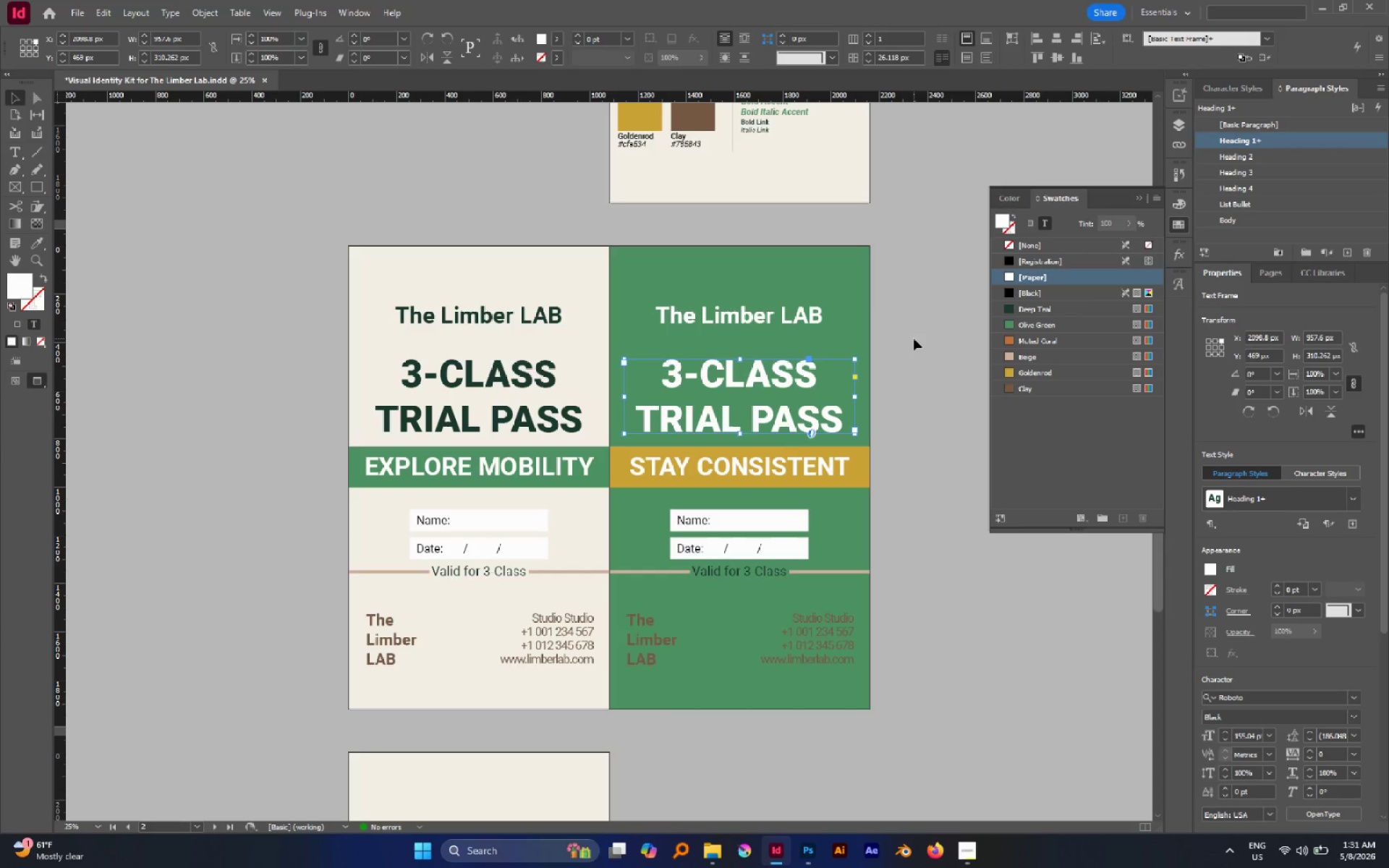 
left_click([914, 339])
 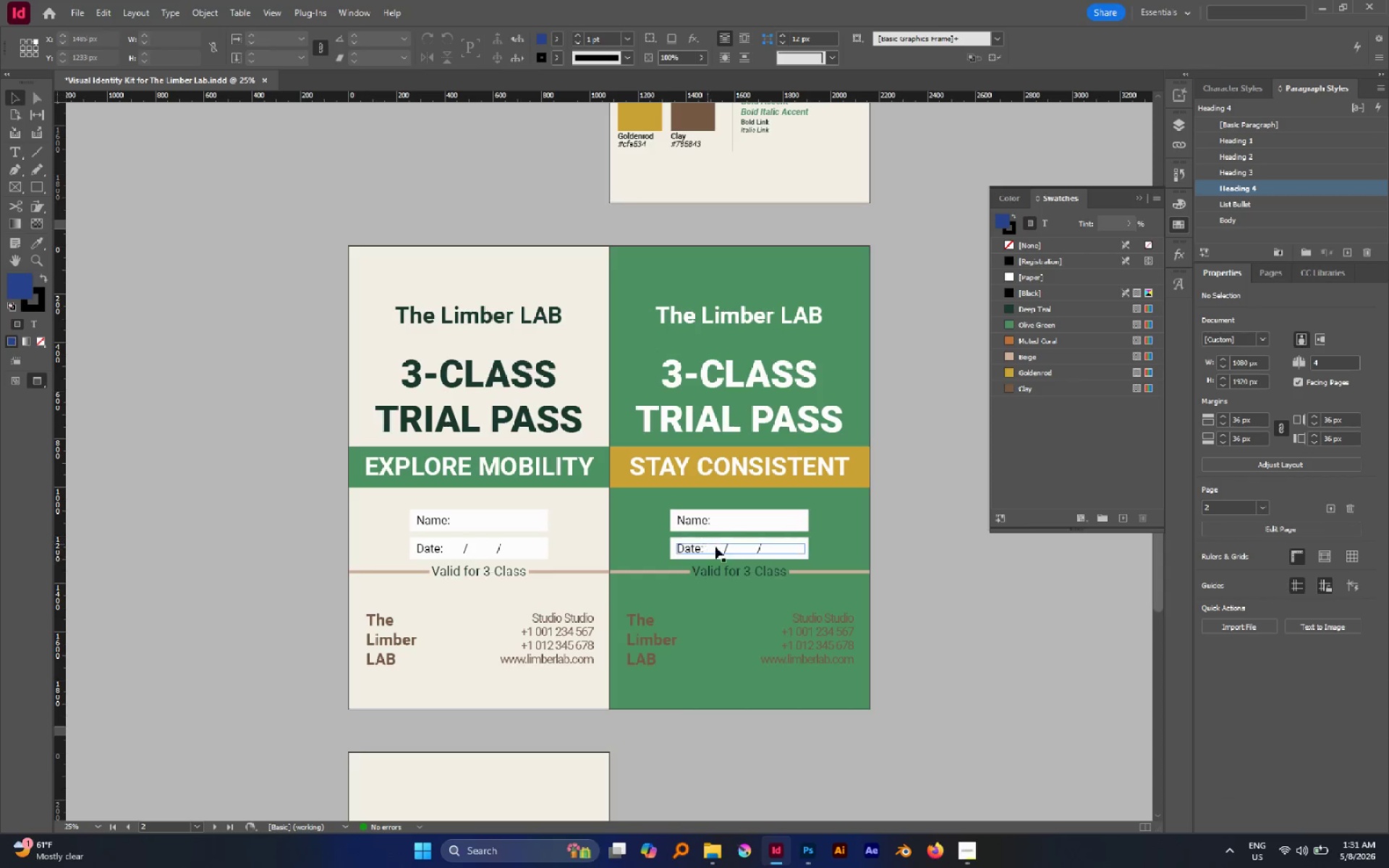 
wait(5.27)
 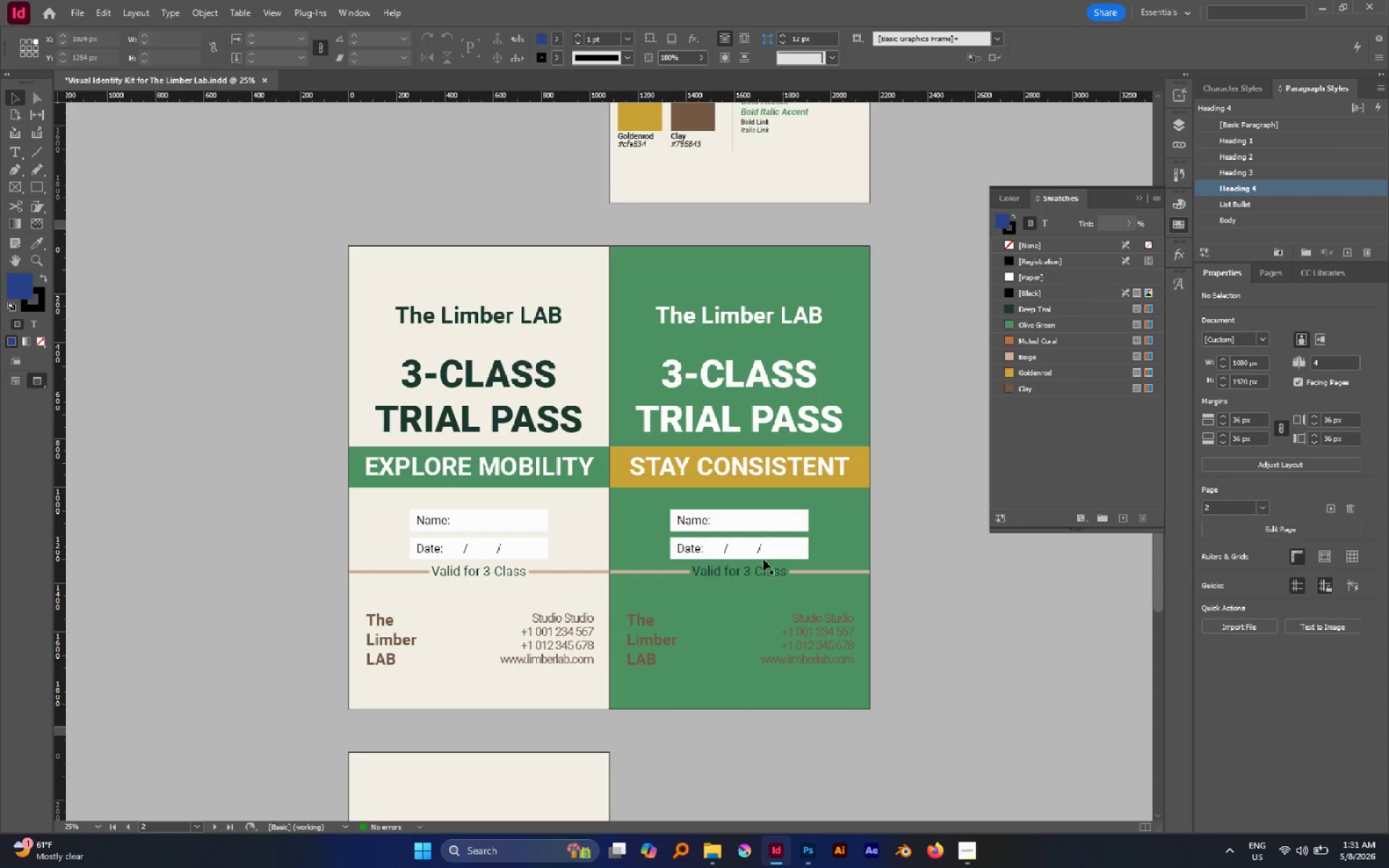 
left_click([763, 576])
 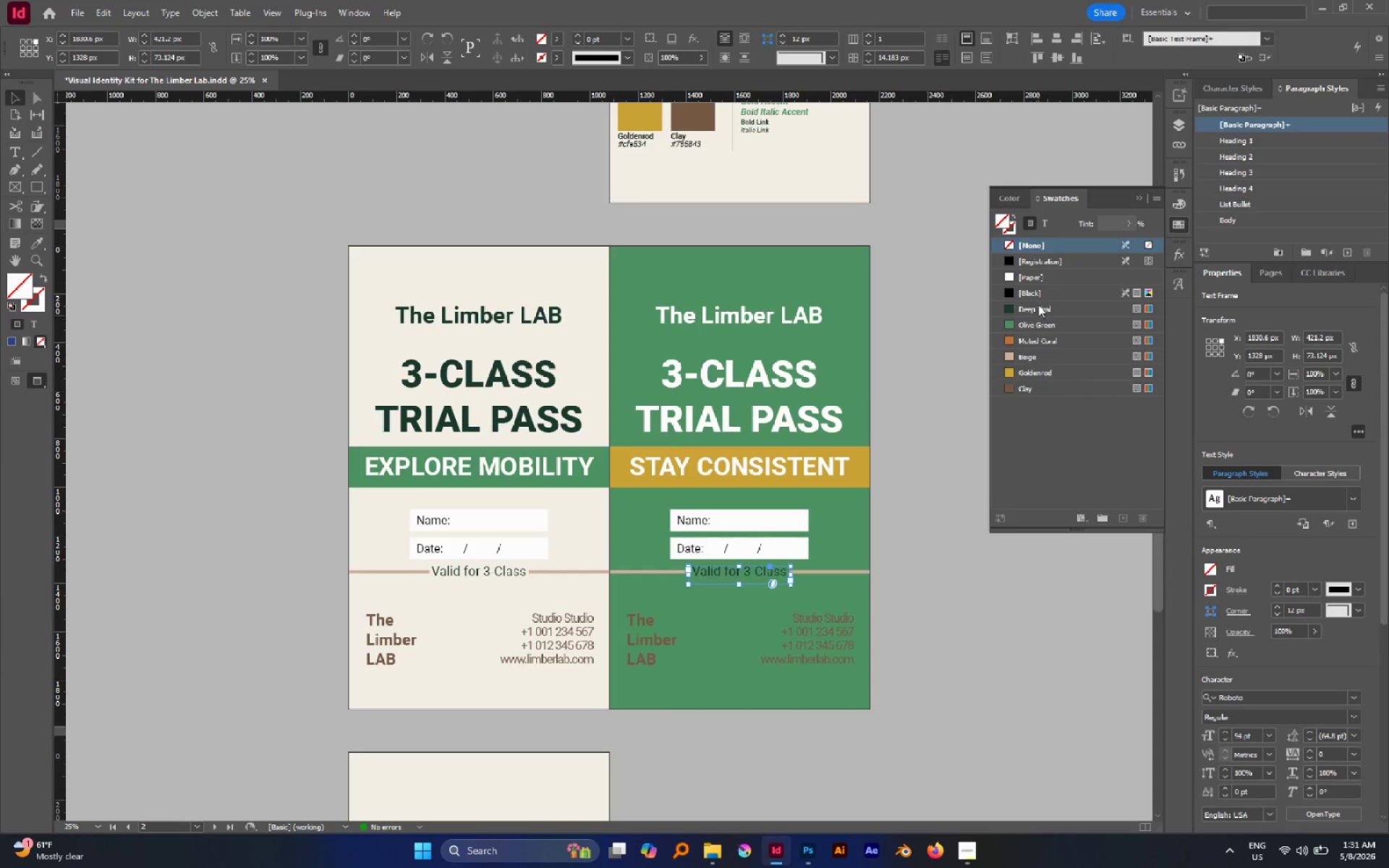 
left_click([1037, 278])
 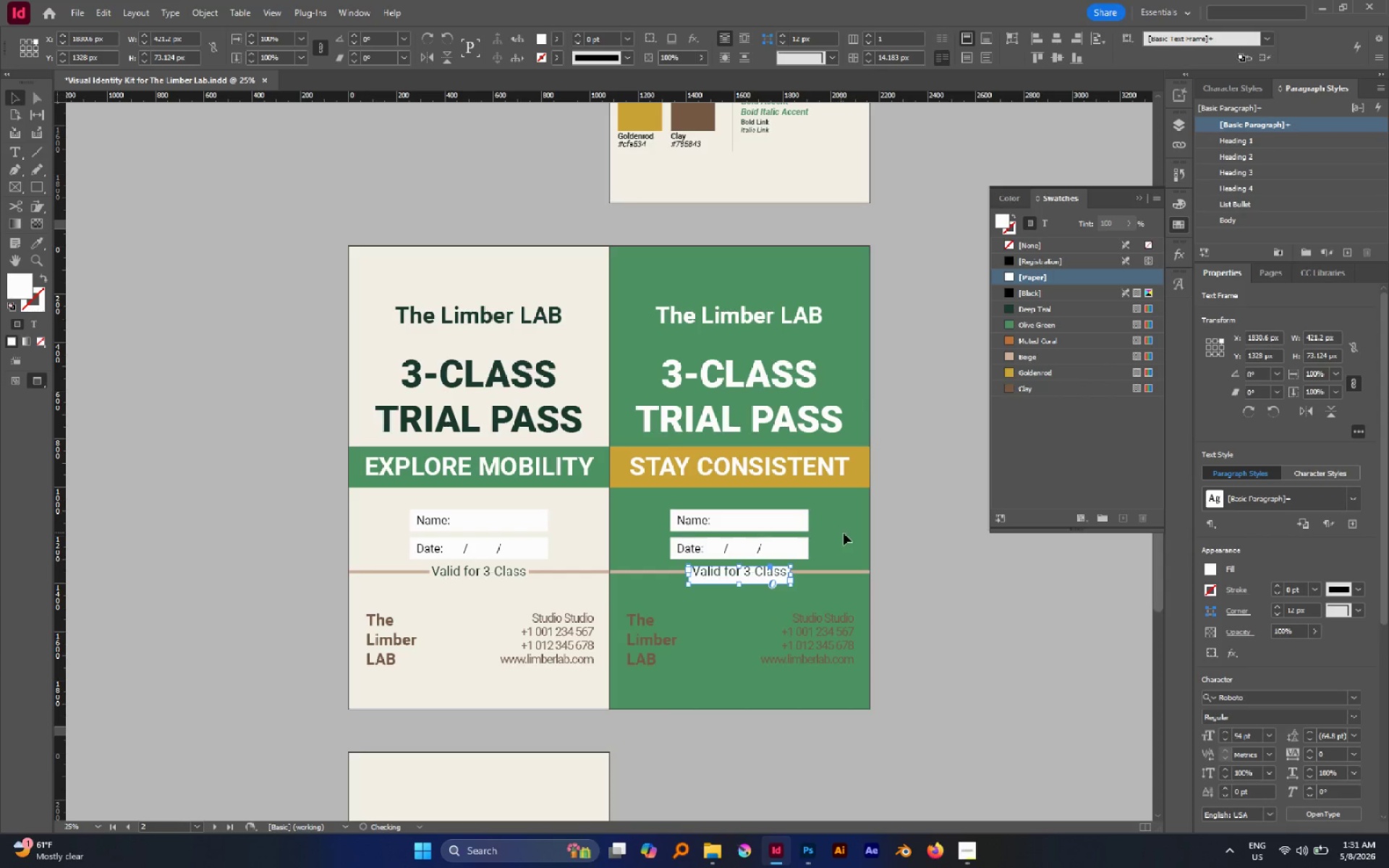 
key(Control+Z)
 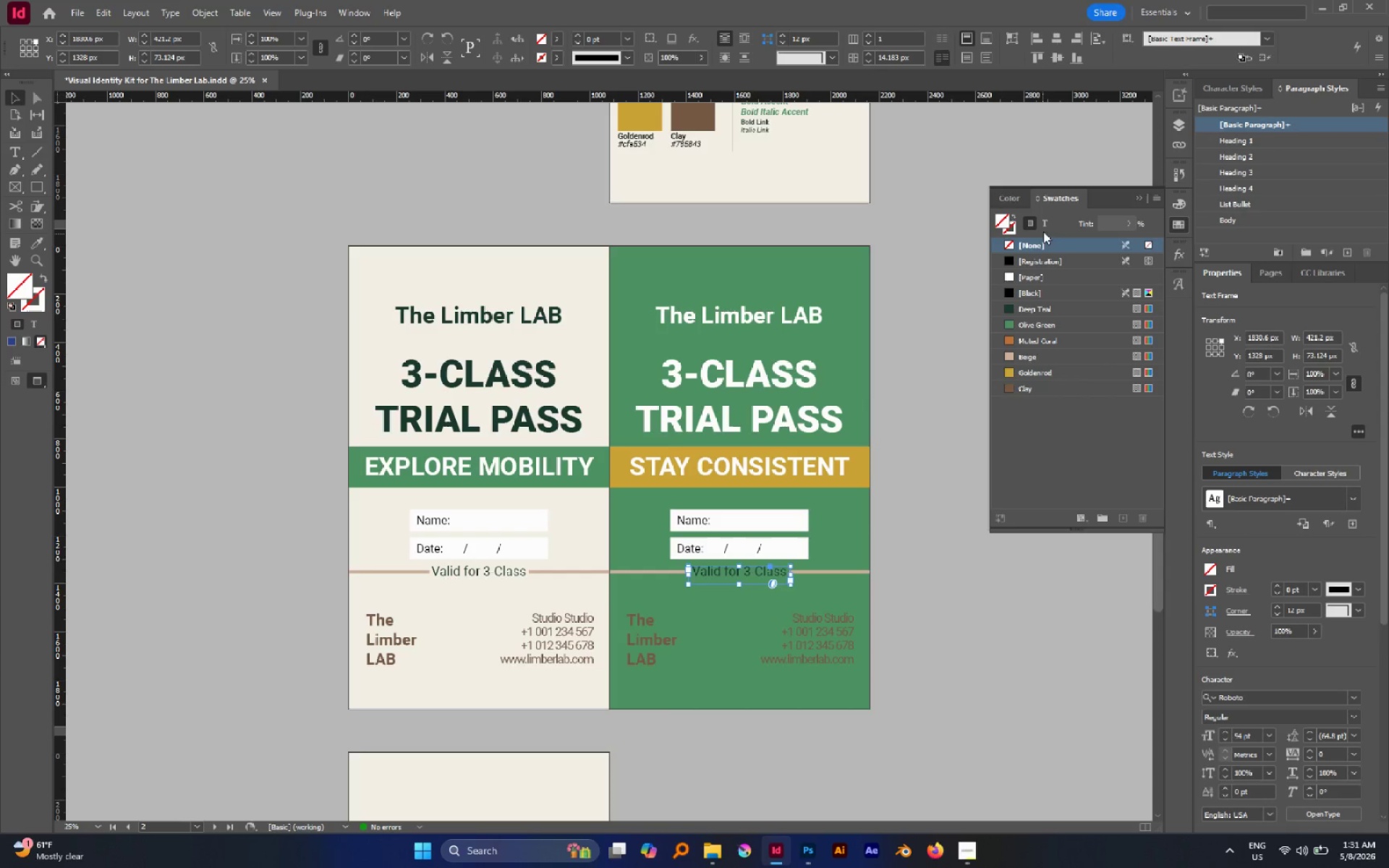 
left_click([1043, 224])
 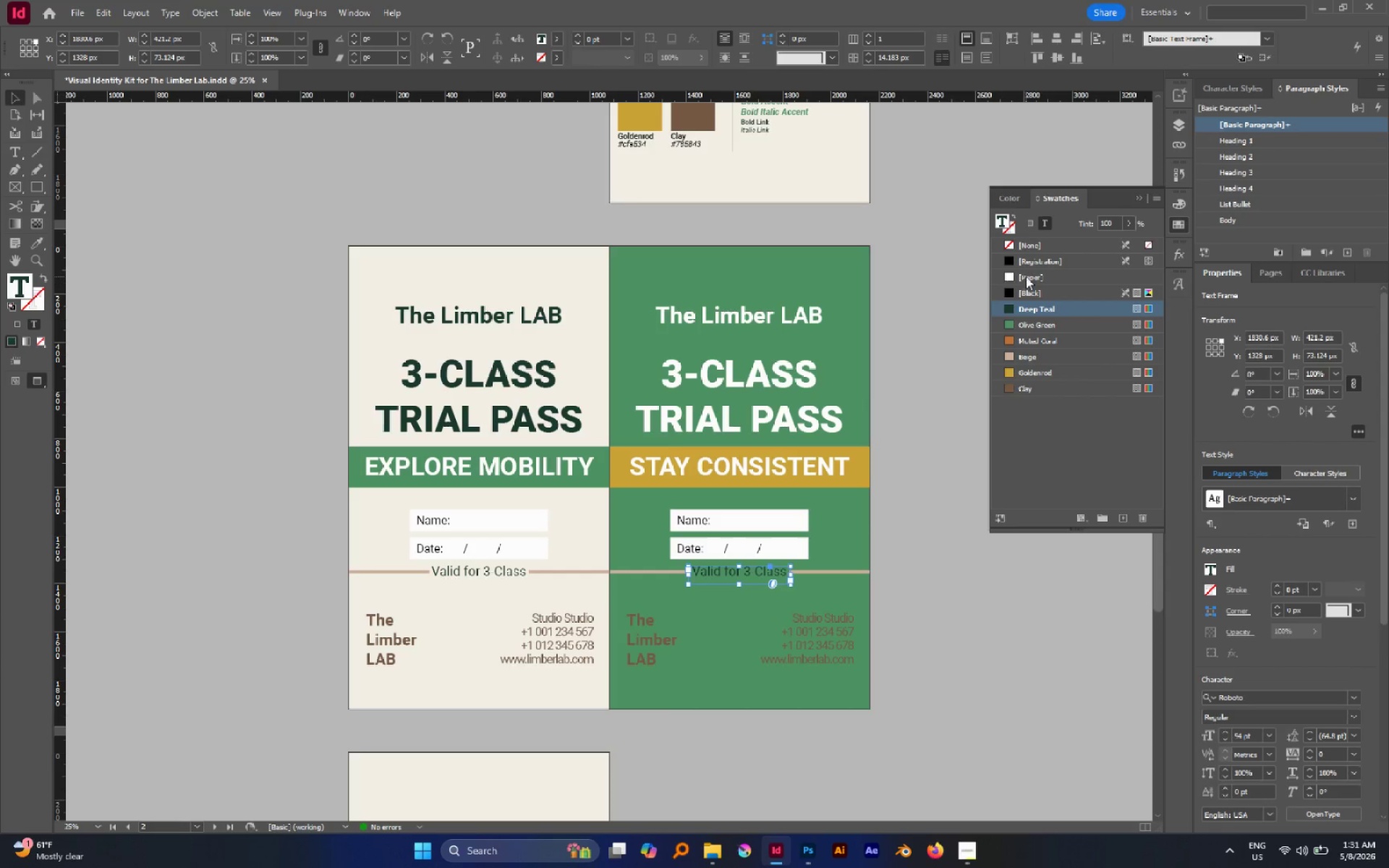 
left_click([1026, 276])
 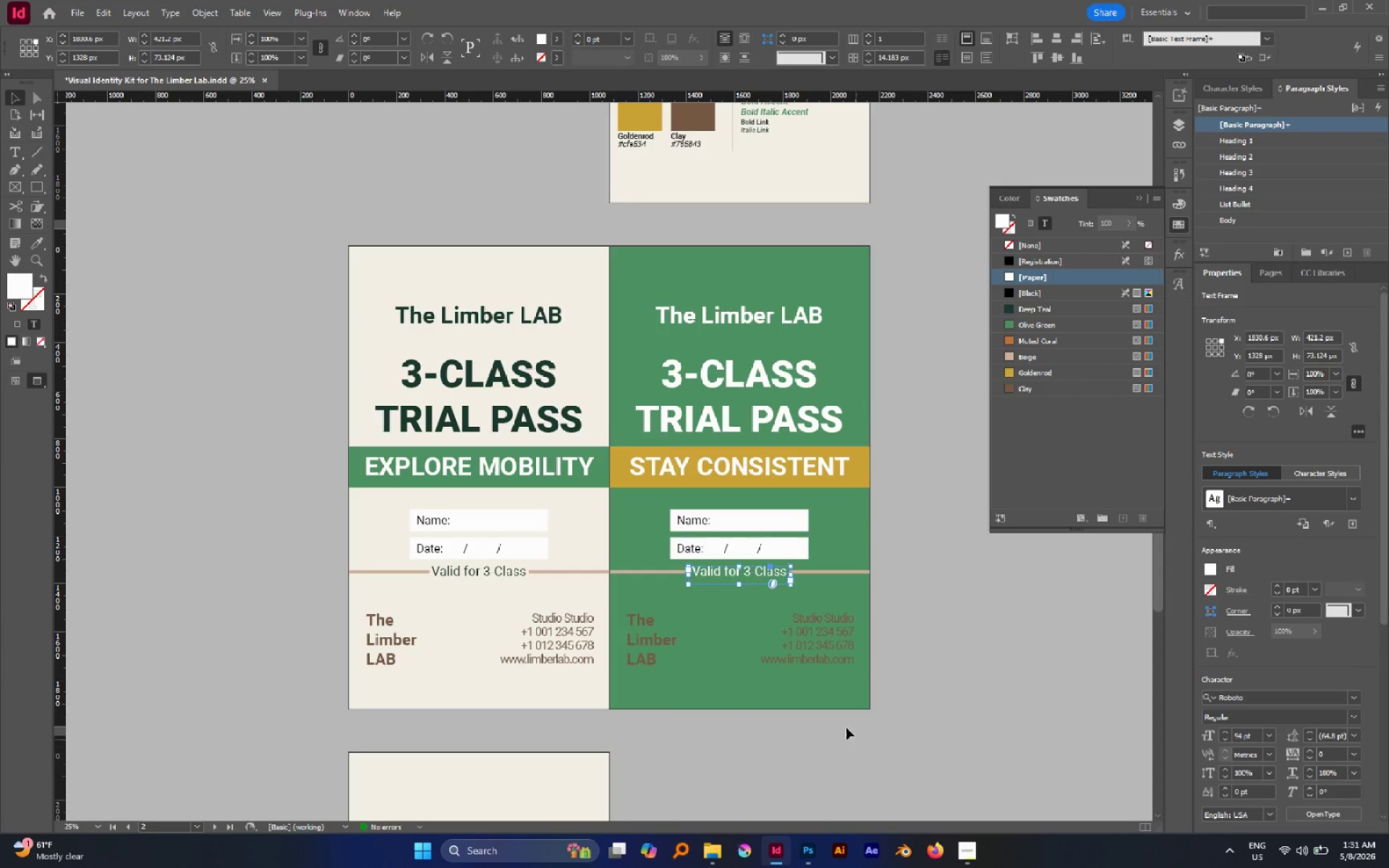 
left_click_drag(start_coordinate=[844, 717], to_coordinate=[642, 600])
 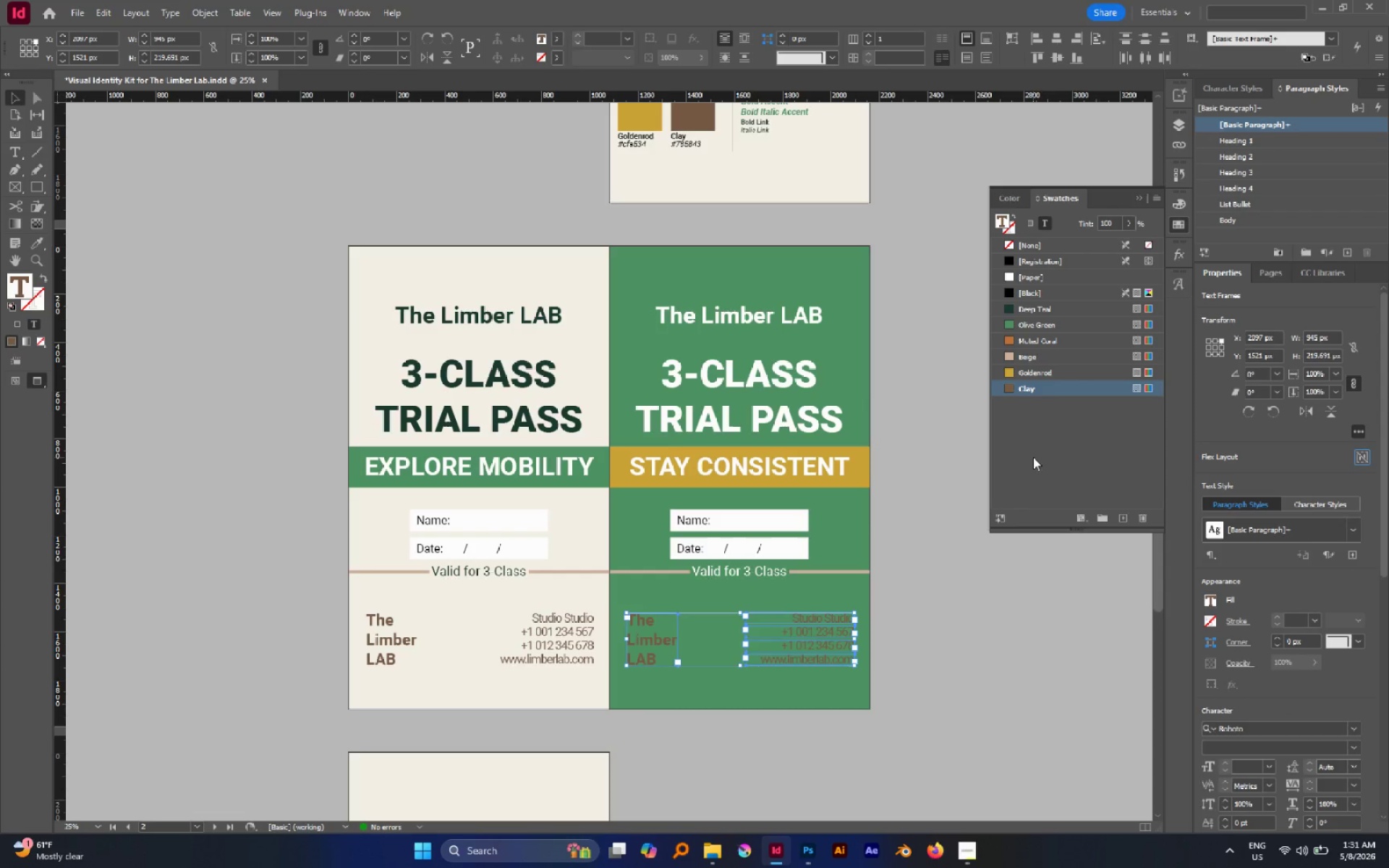 
left_click([1030, 388])
 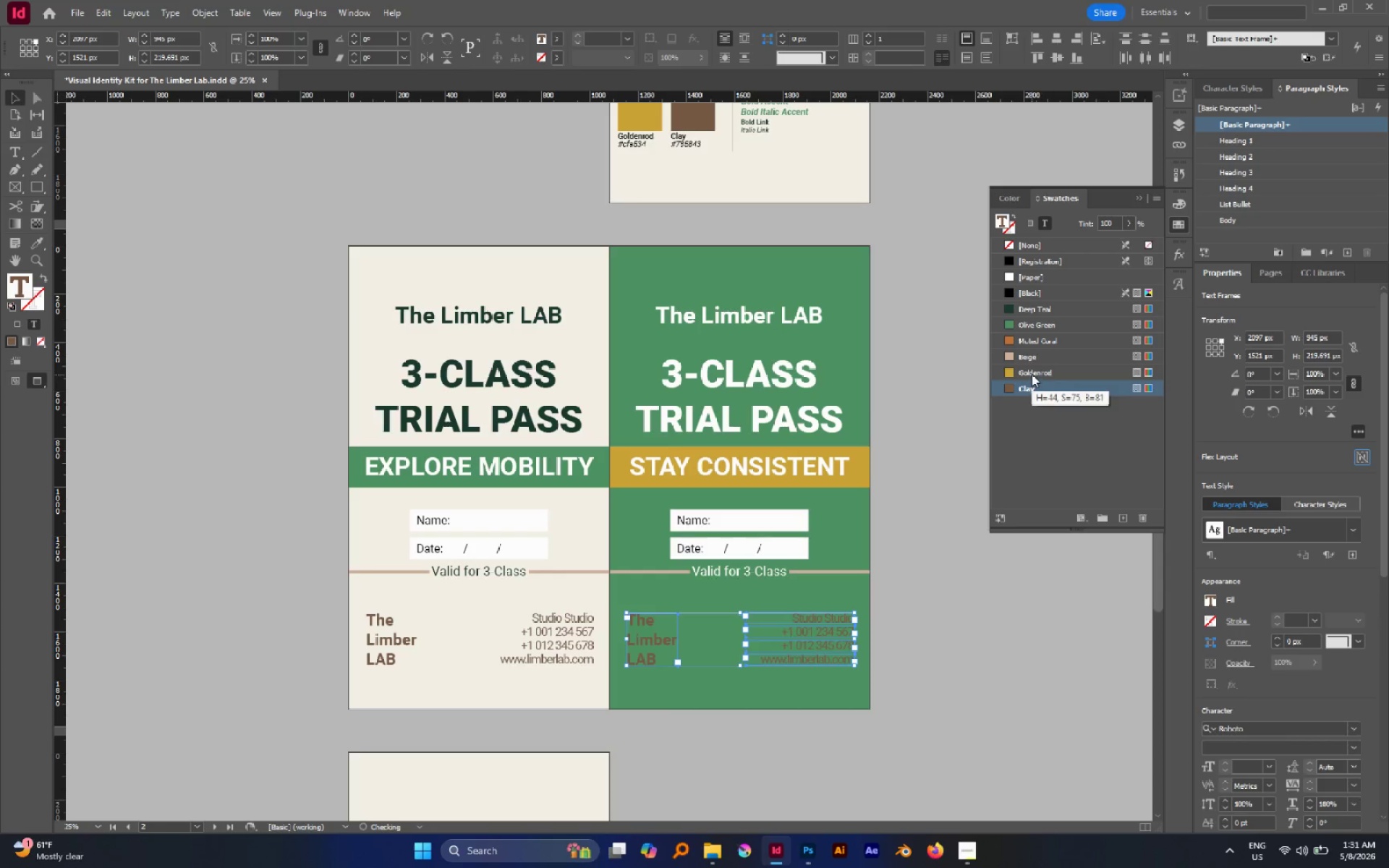 
left_click([1032, 372])
 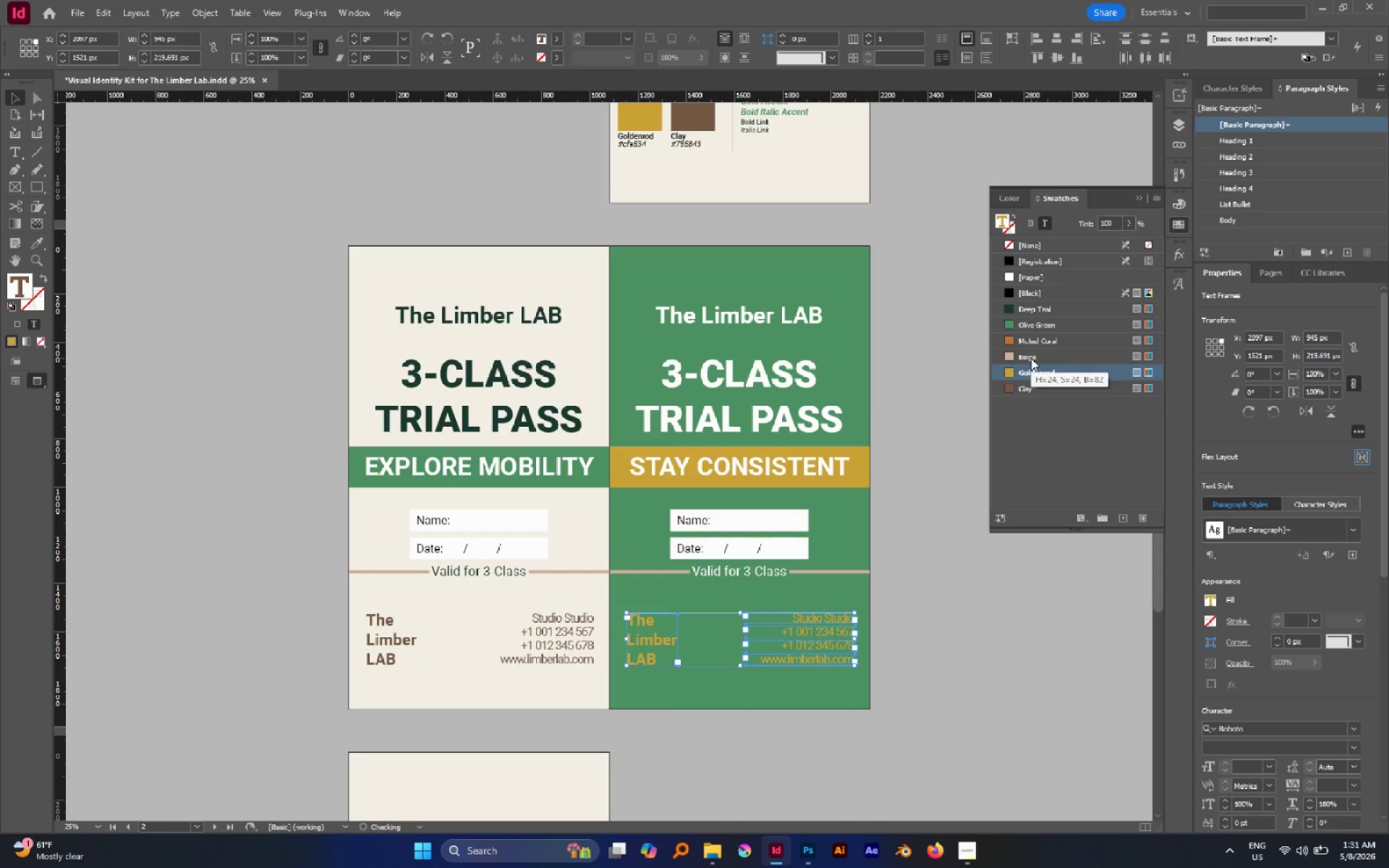 
left_click([1031, 358])
 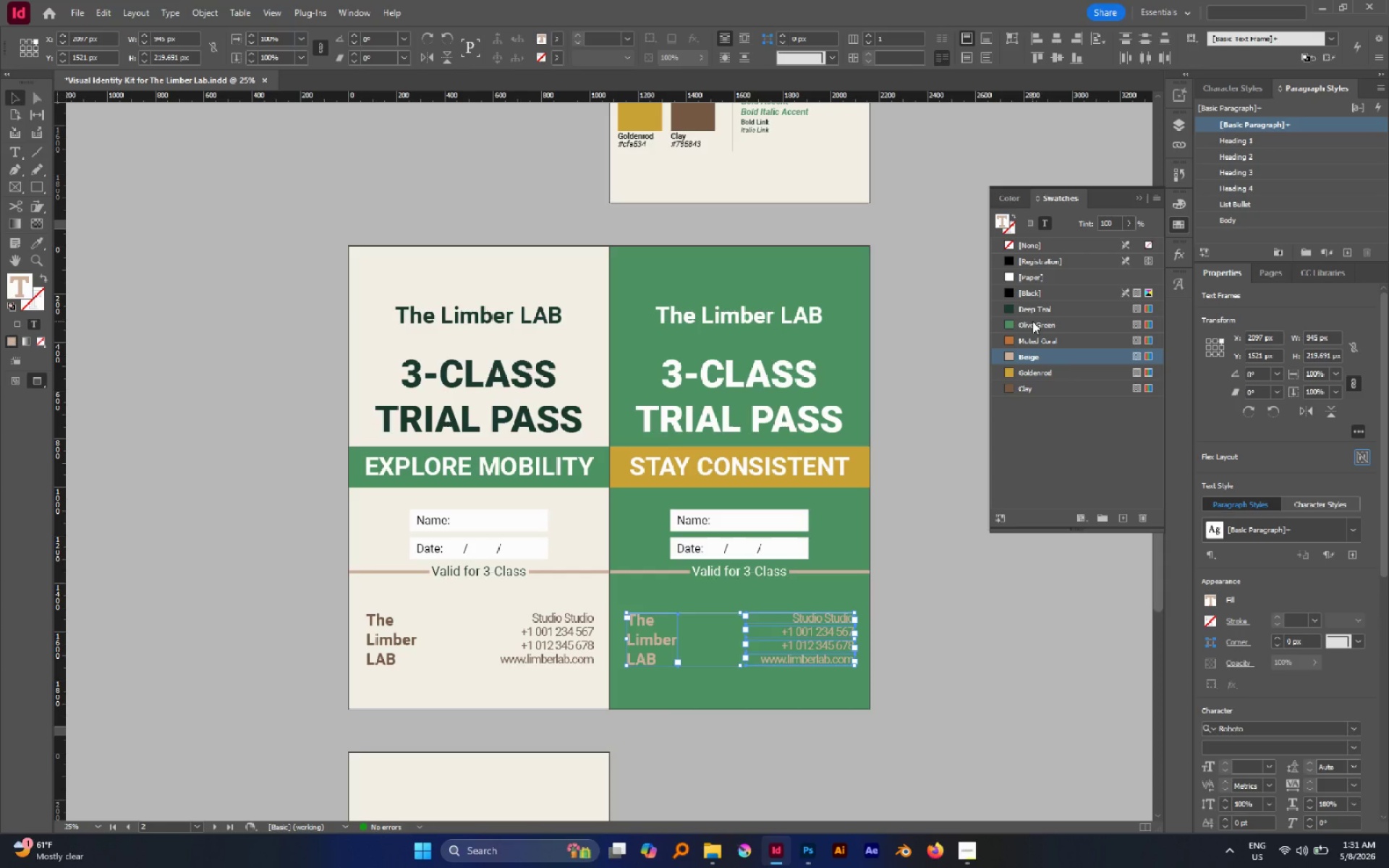 
left_click([1032, 312])
 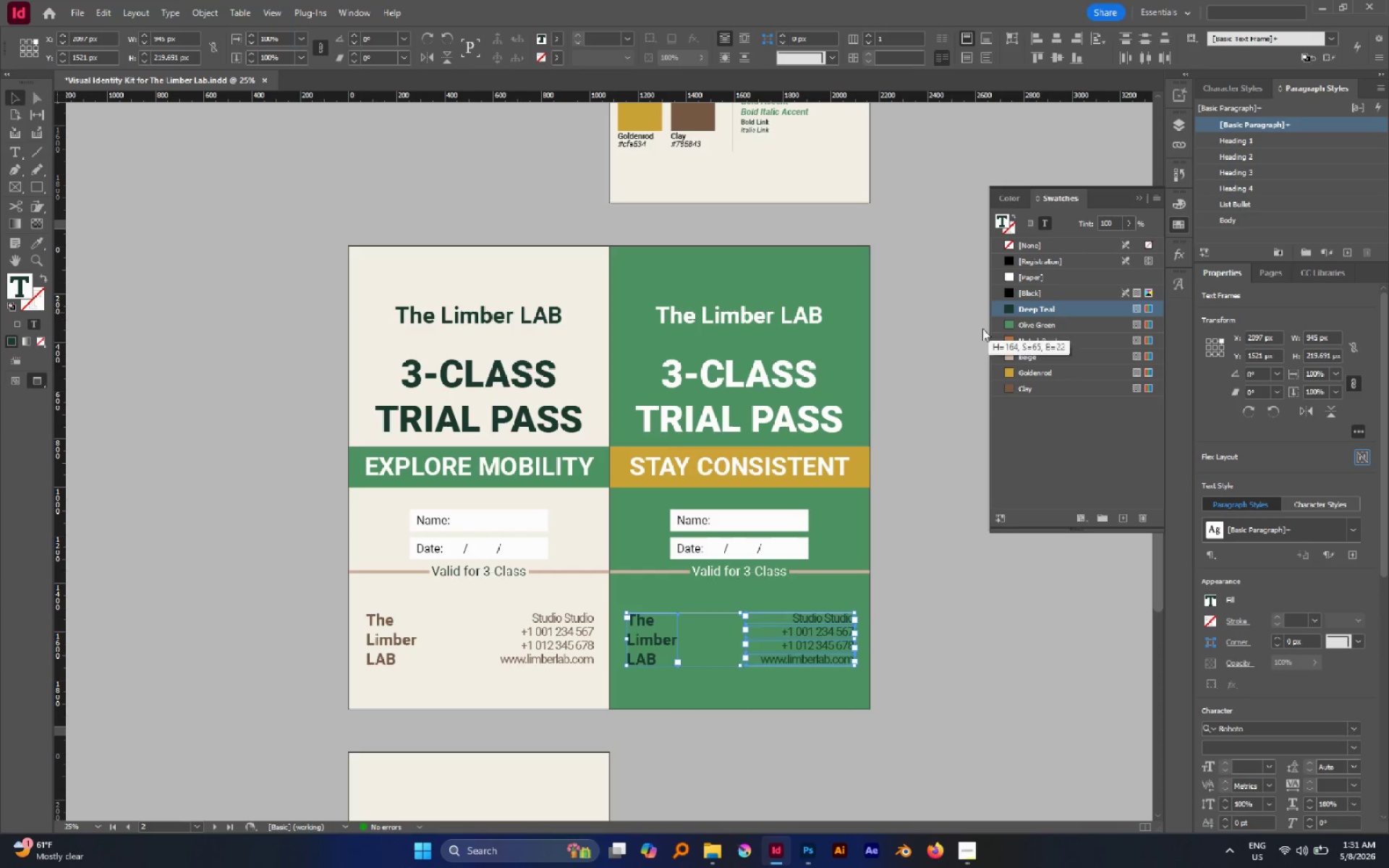 
left_click([926, 363])
 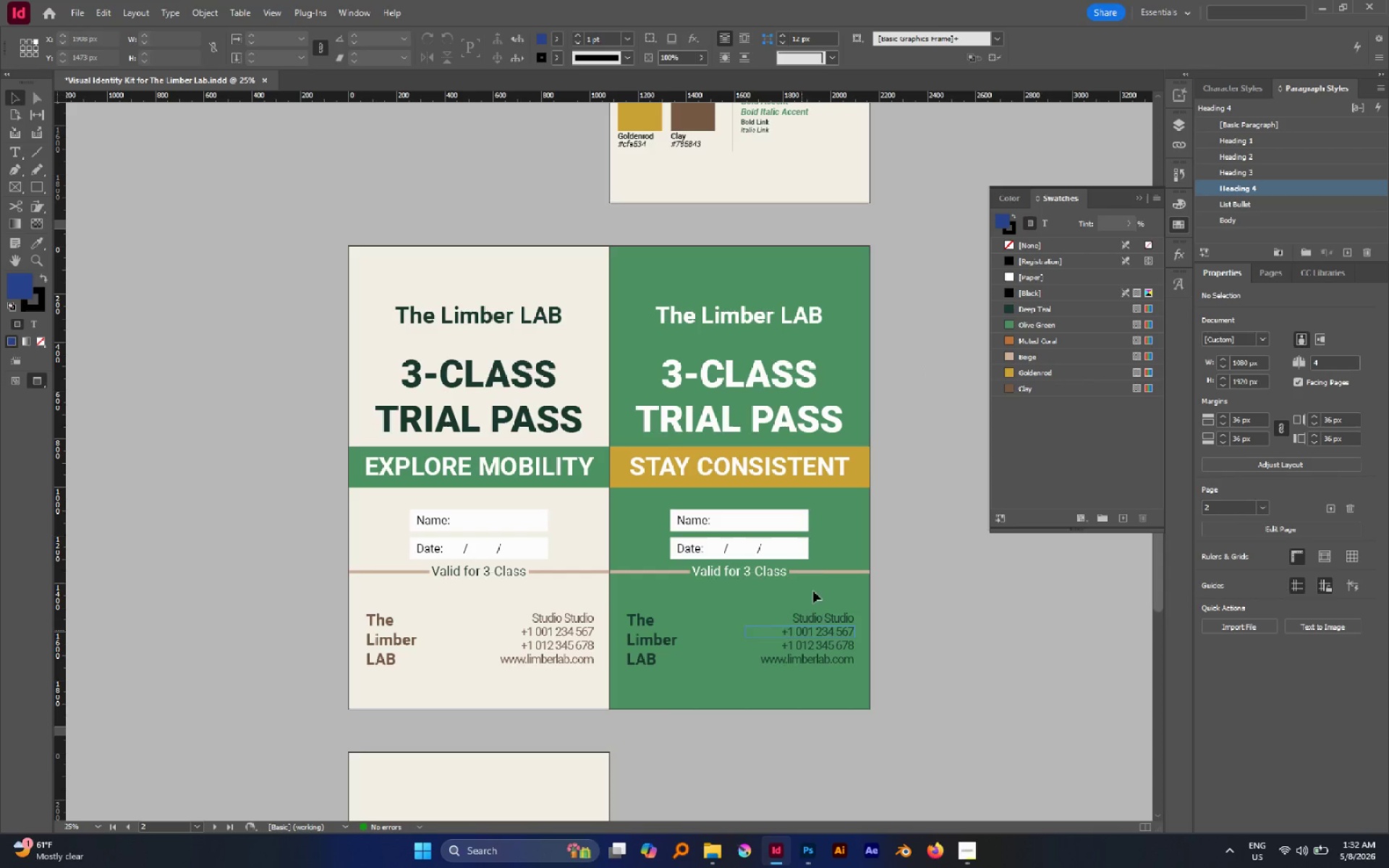 
left_click([821, 573])
 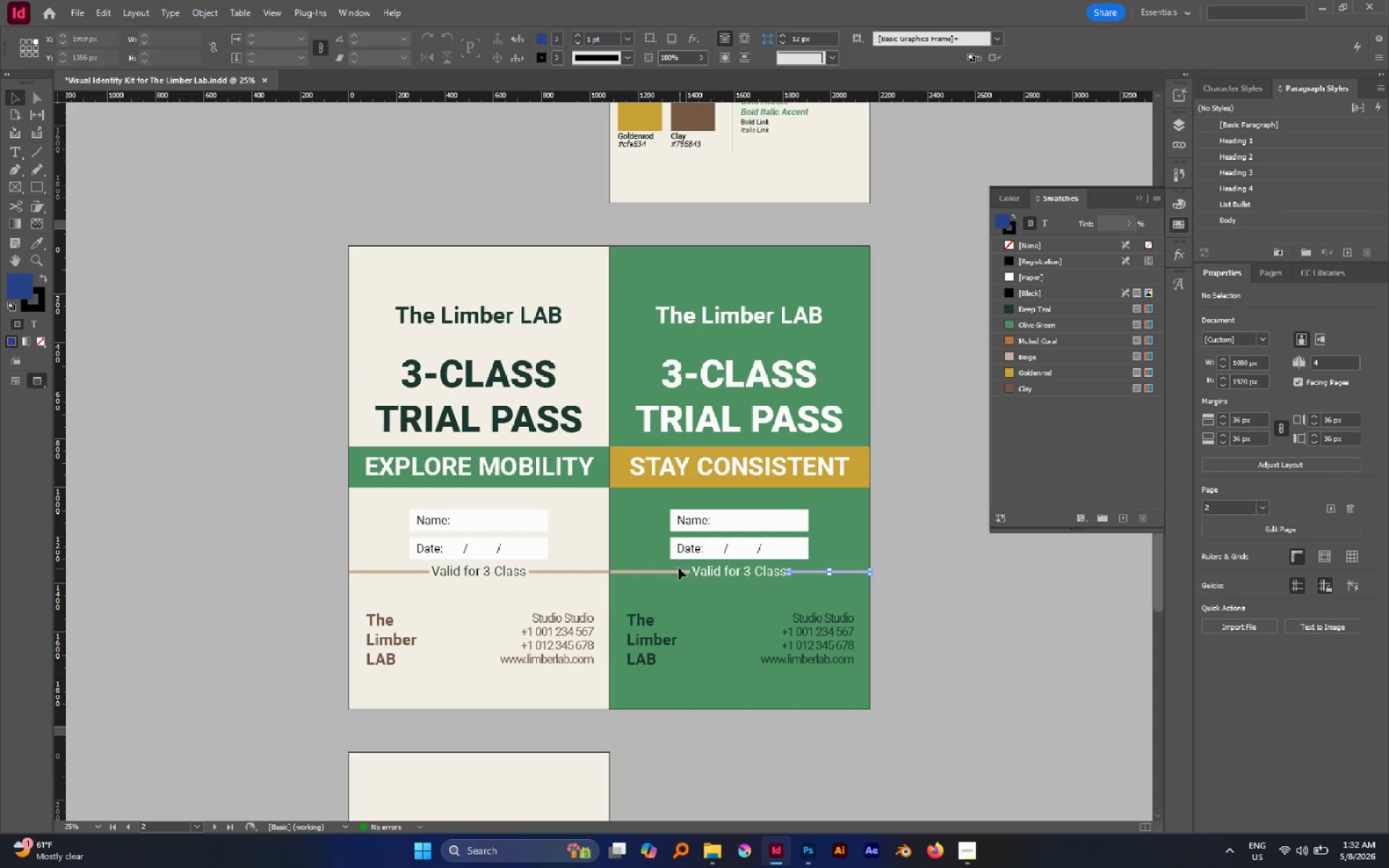 
hold_key(key=ShiftLeft, duration=0.92)
left_click([674, 571])
 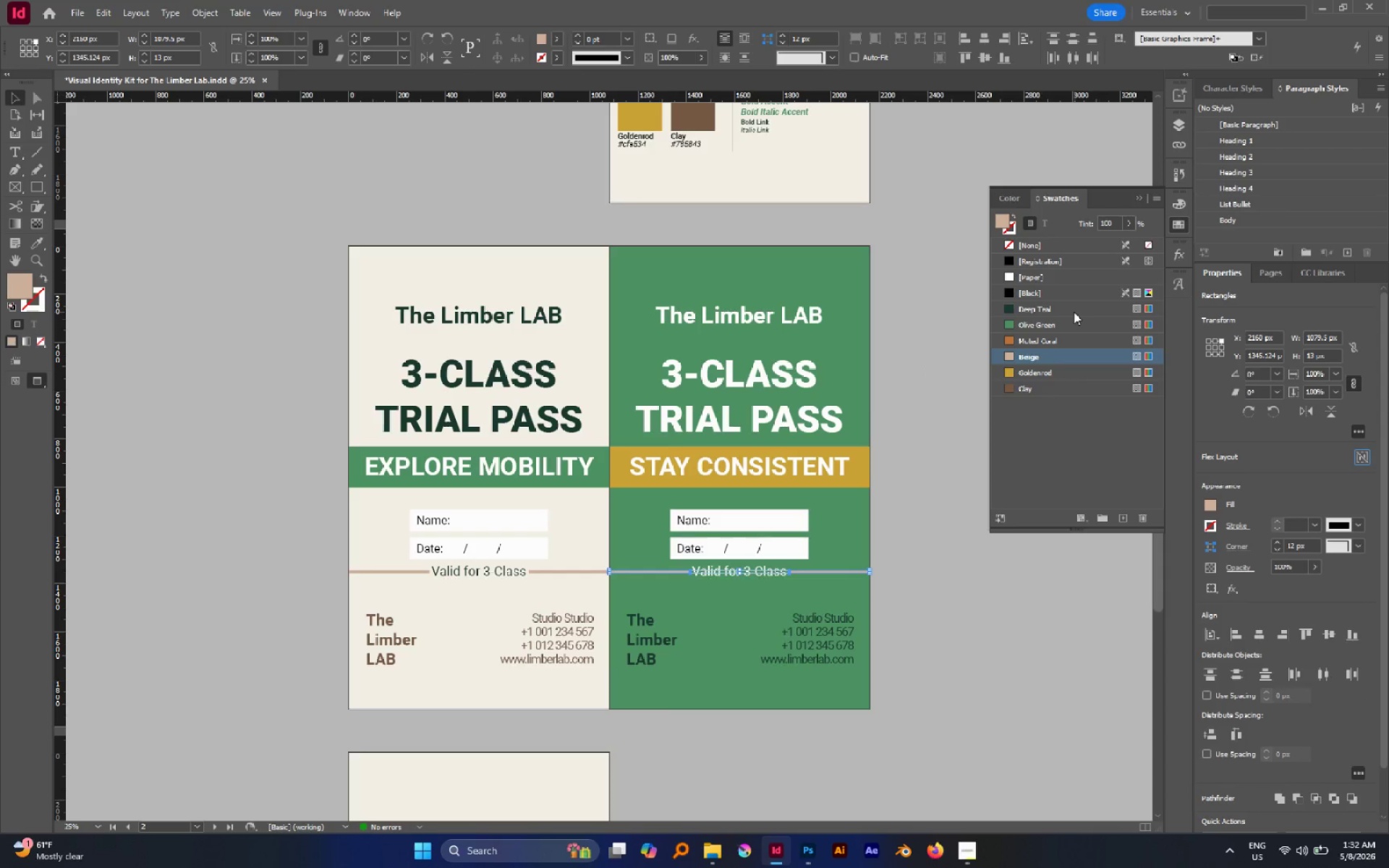 
left_click([1072, 312])
 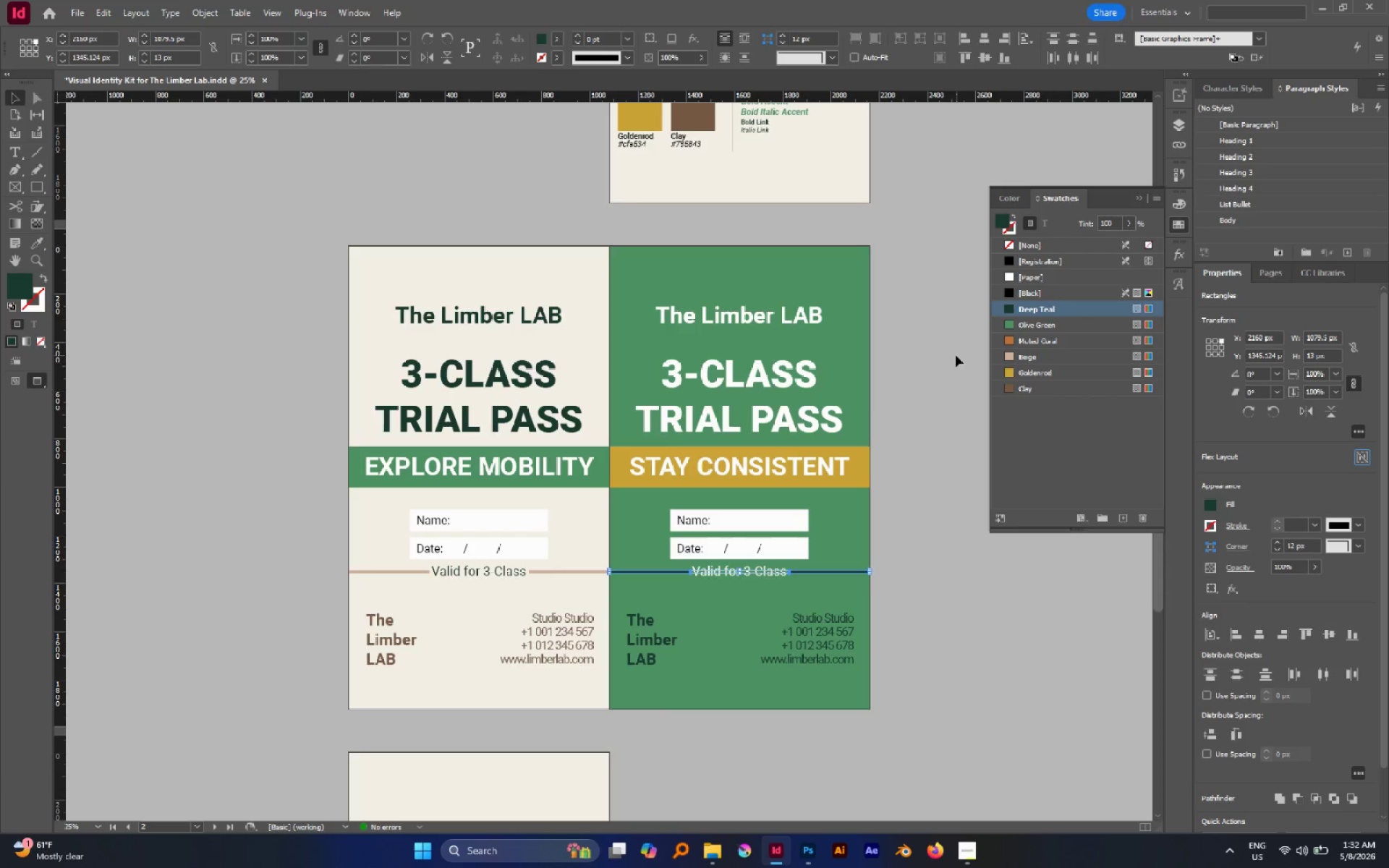 
left_click([925, 352])
 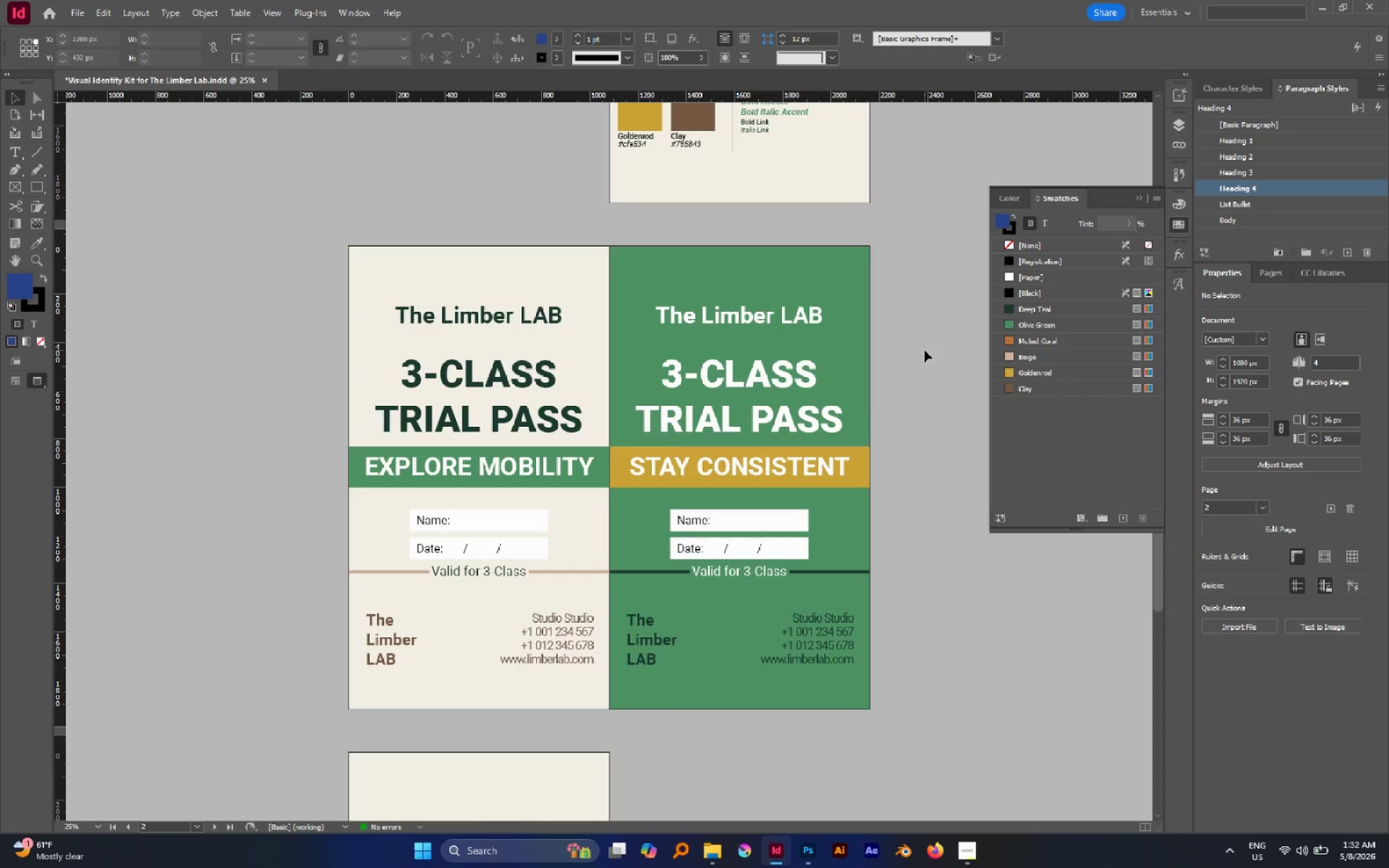 
scroll: coordinate [925, 350], scroll_direction: down, amount: 1.0
 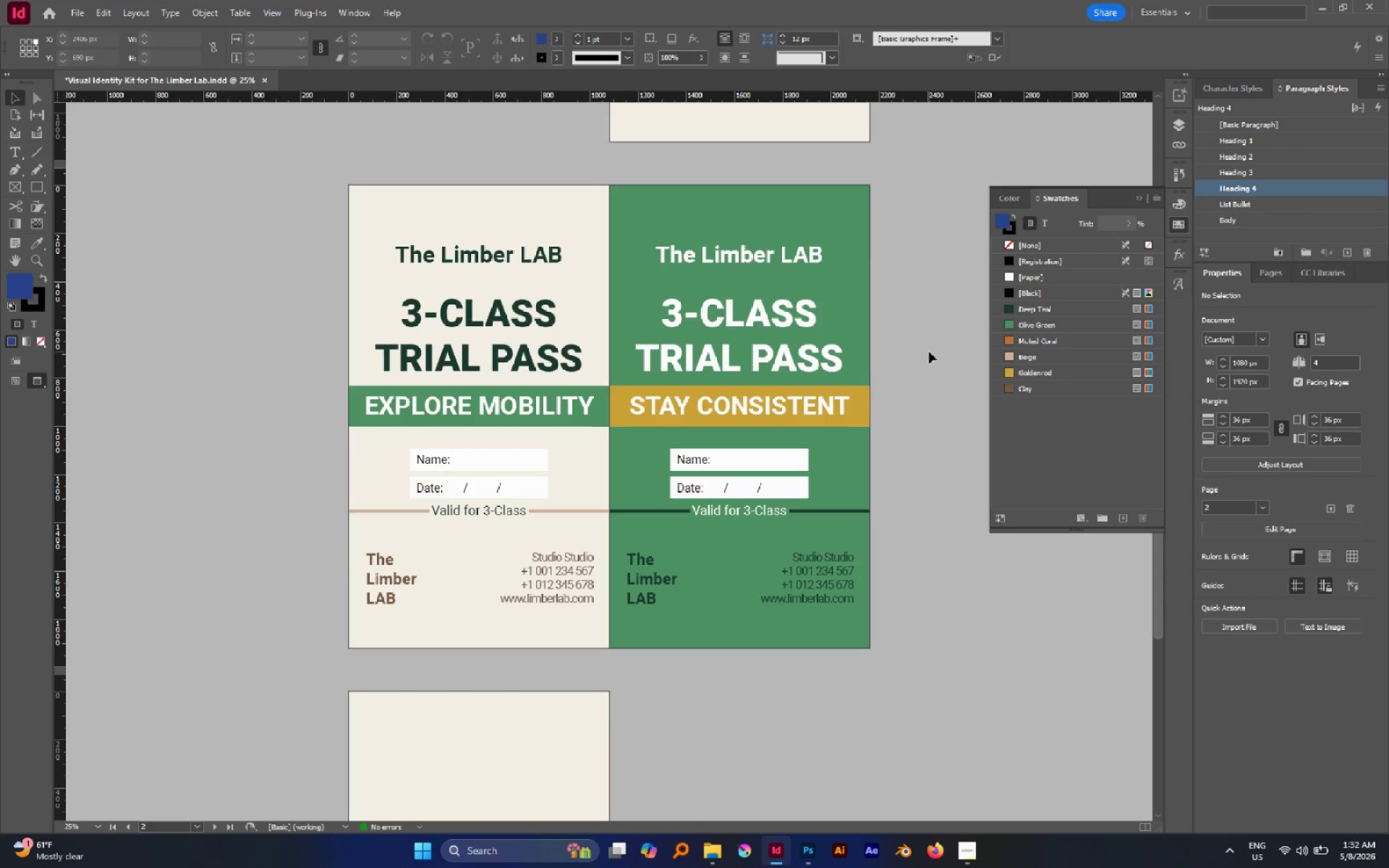 
wait(6.92)
 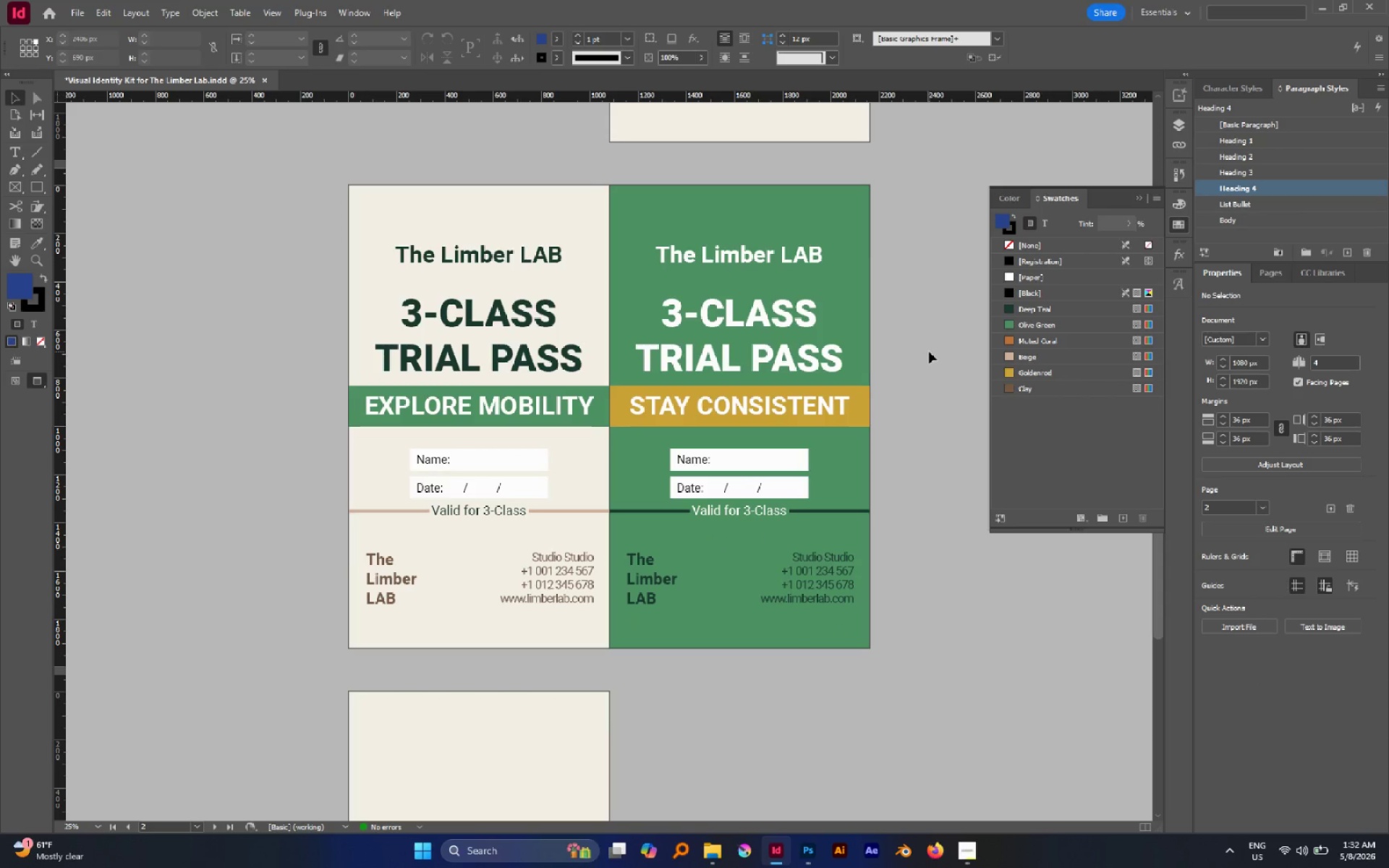 
hold_key(key=AltLeft, duration=0.62)
scroll: coordinate [886, 415], scroll_direction: down, amount: 2.0
 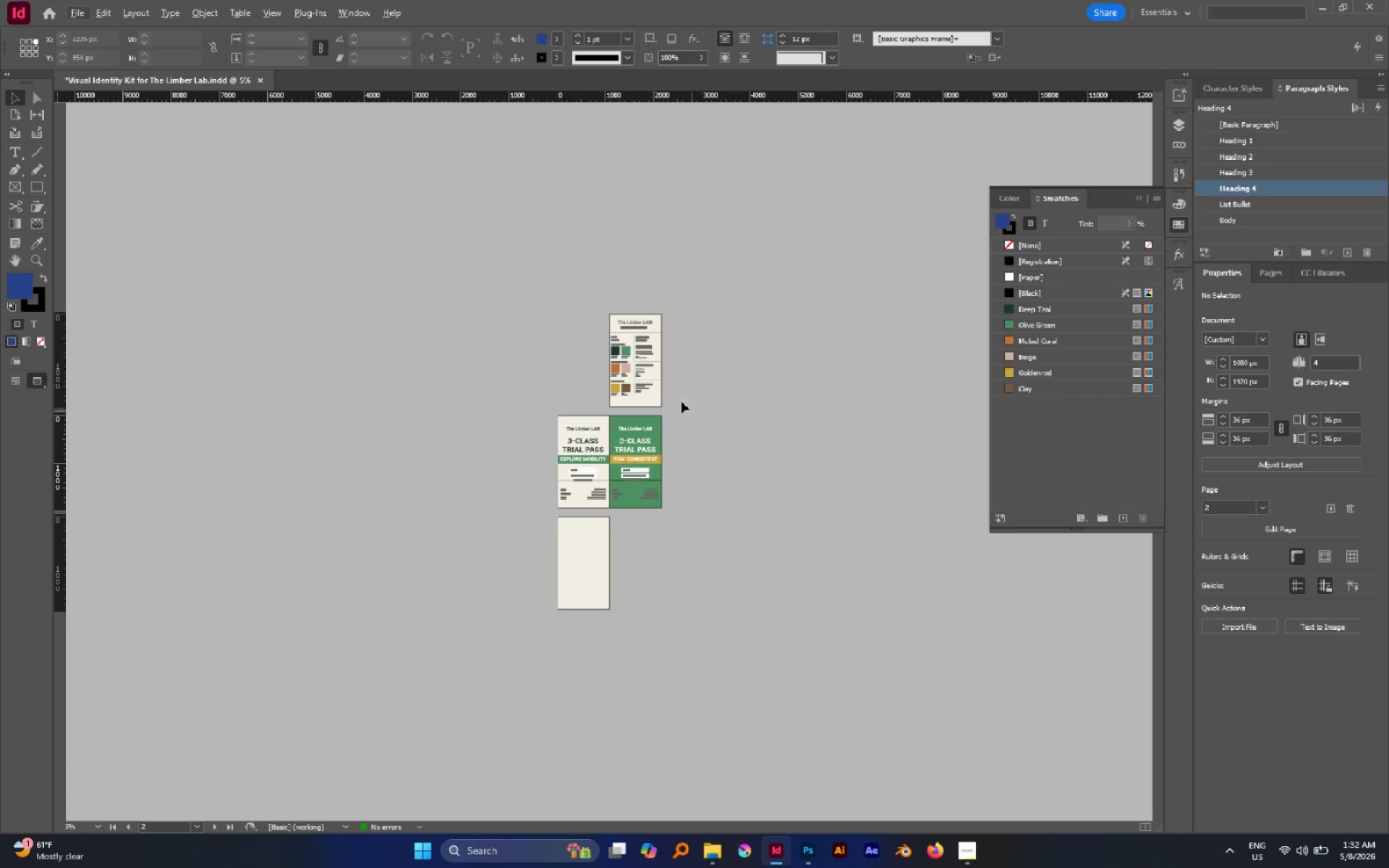 
hold_key(key=AltLeft, duration=0.86)
scroll: coordinate [670, 397], scroll_direction: none, amount: 0.0
 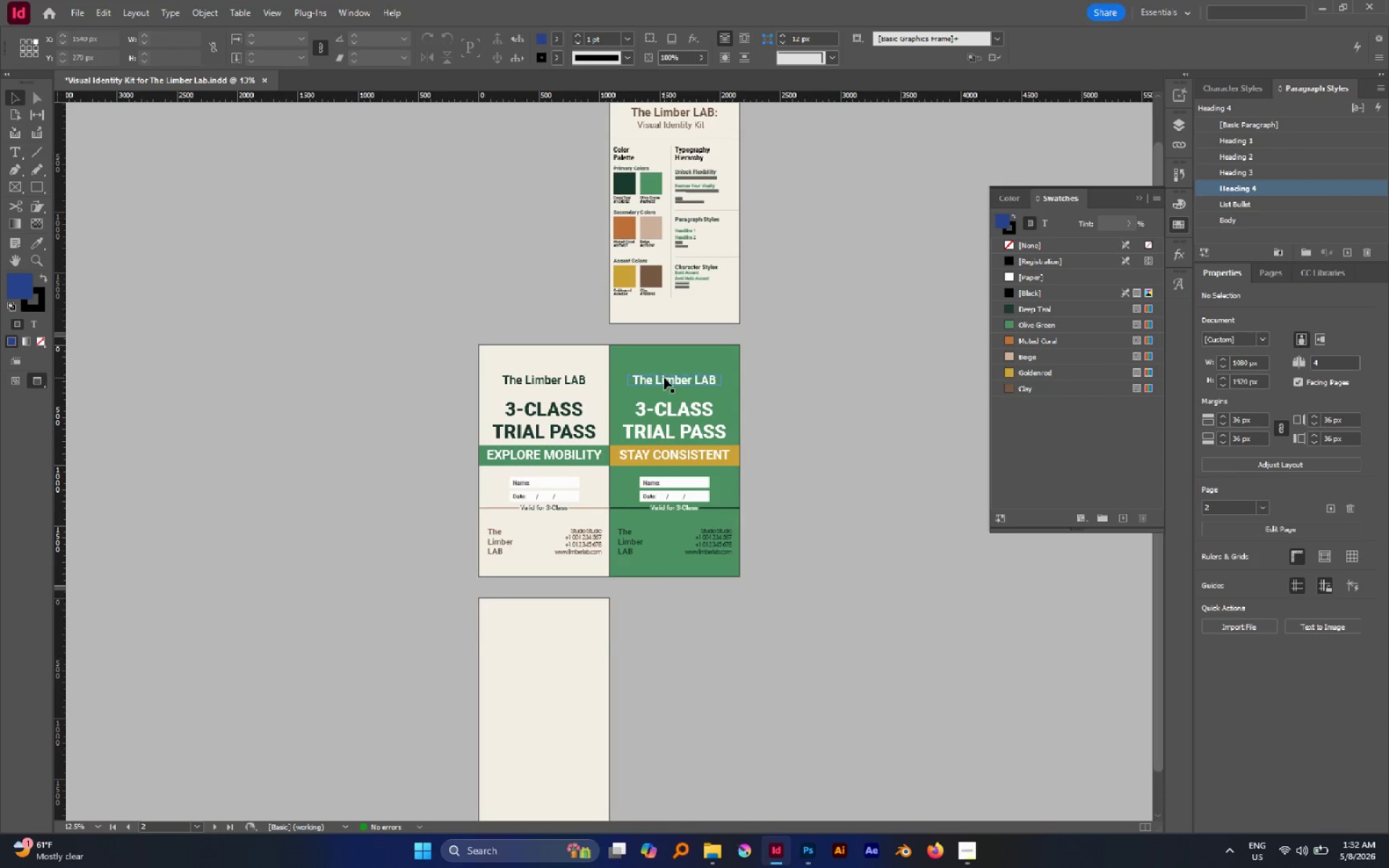 
scroll: coordinate [664, 378], scroll_direction: up, amount: 2.0
 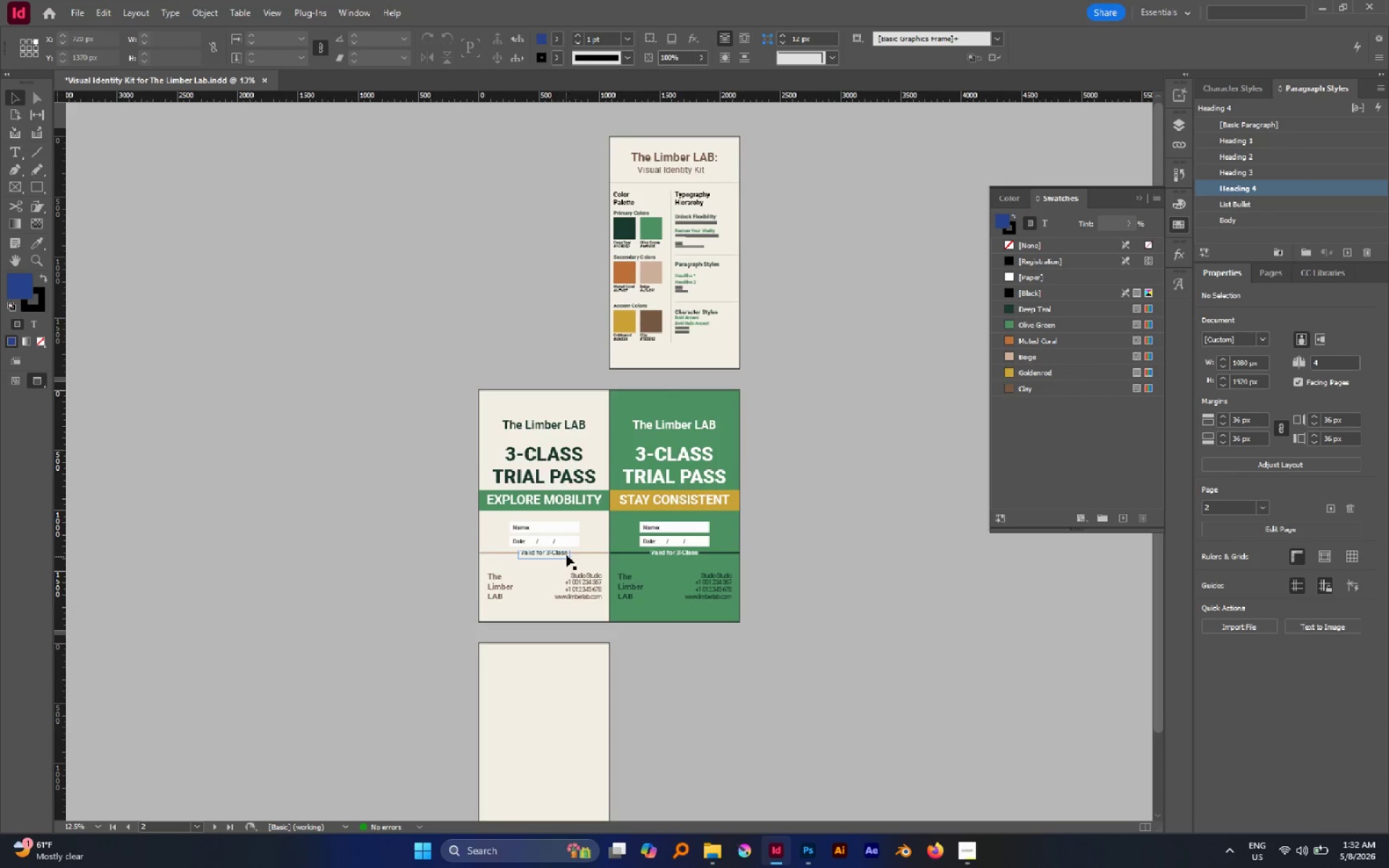 
left_click([586, 553])
 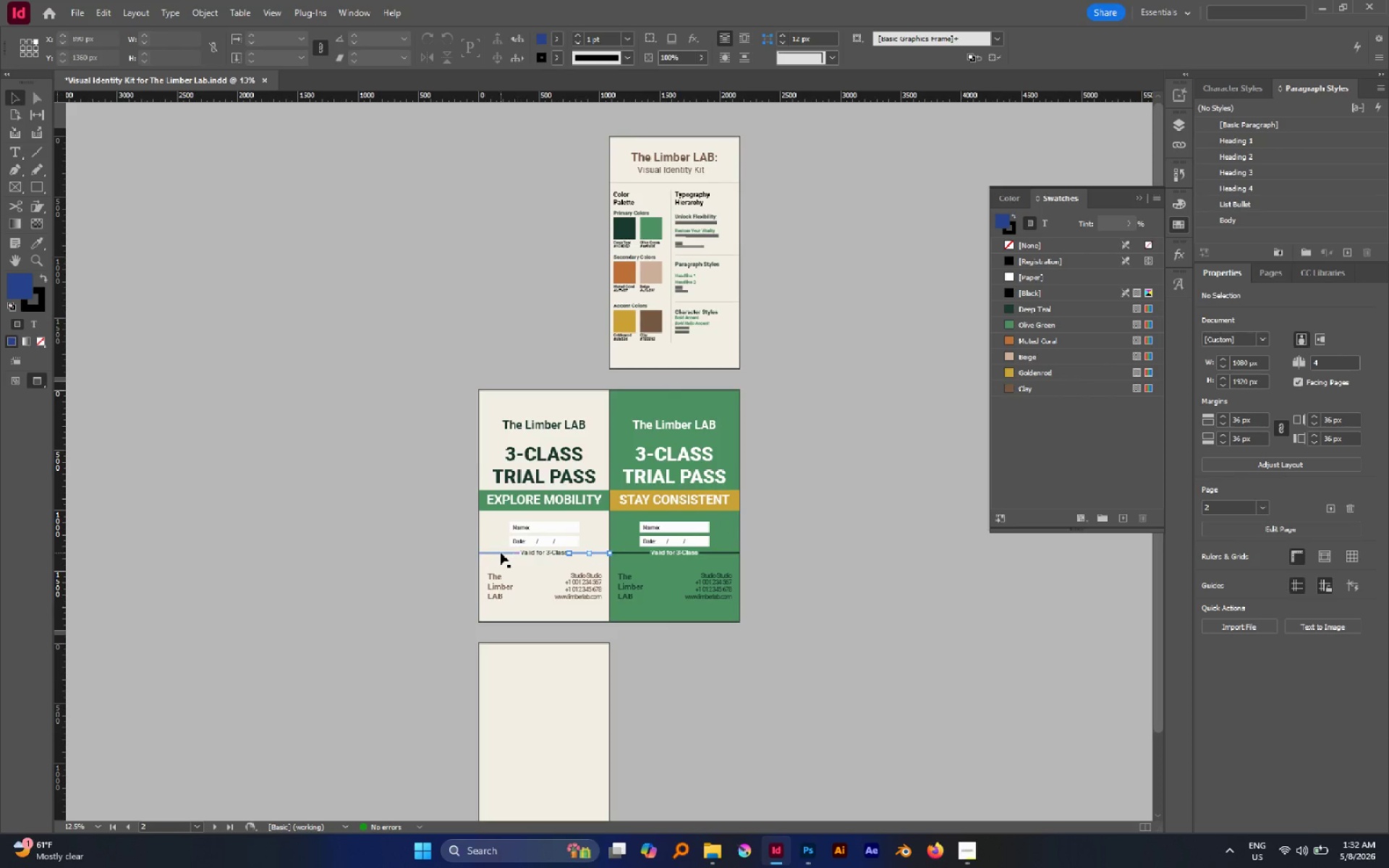 
hold_key(key=ShiftLeft, duration=0.78)
left_click([498, 553])
 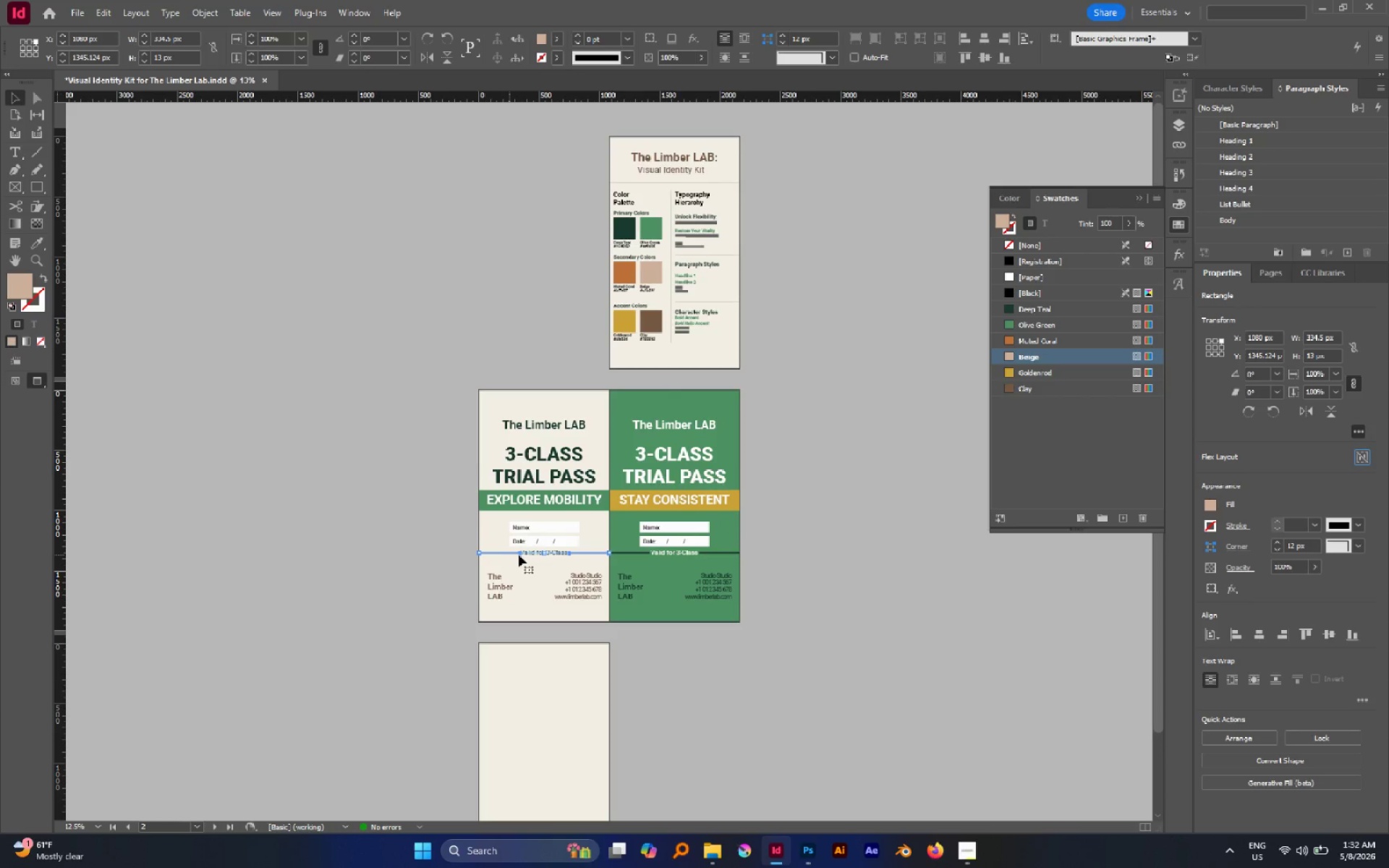 
hold_key(key=AltLeft, duration=0.59)
scroll: coordinate [519, 555], scroll_direction: up, amount: 2.0
 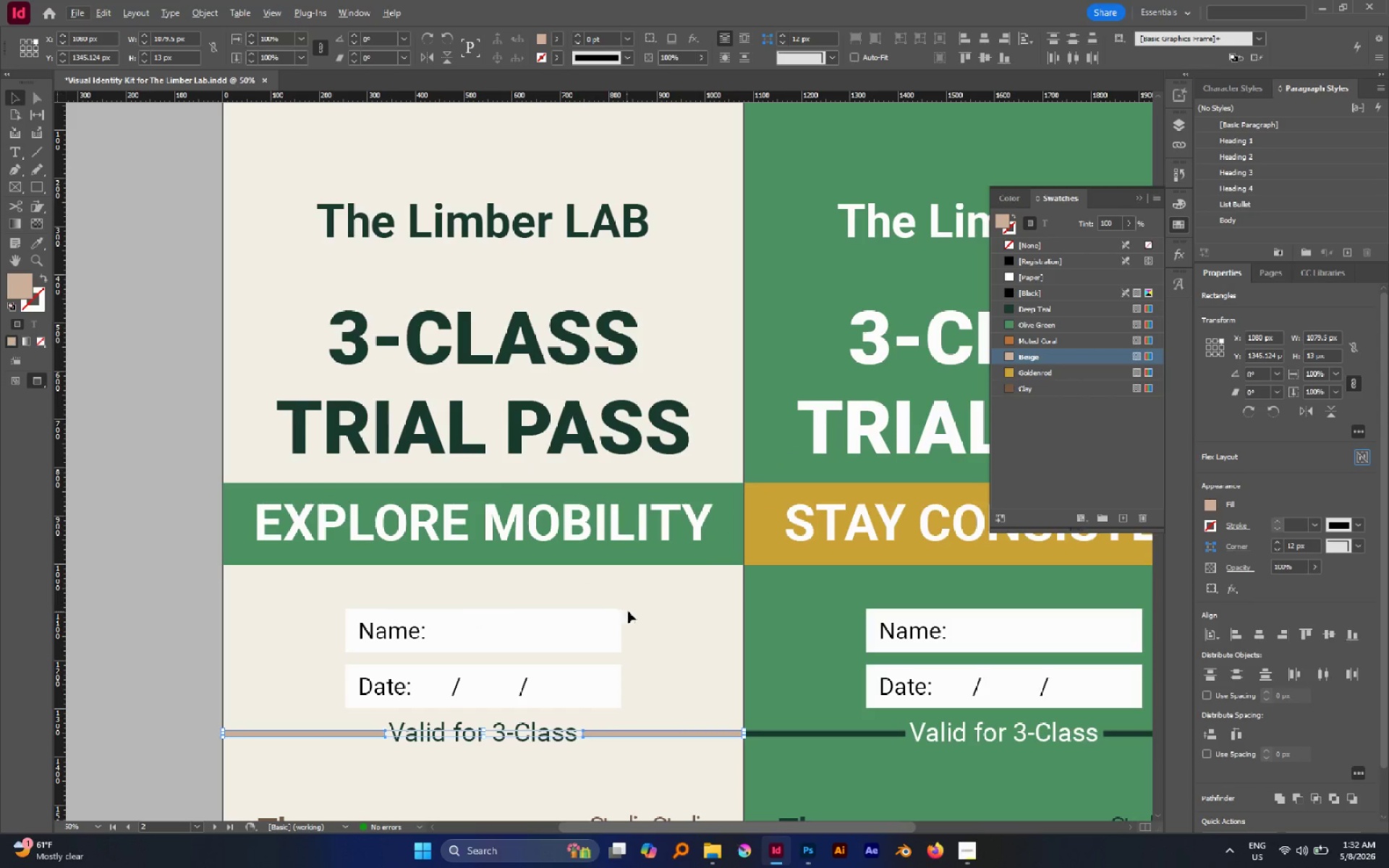 
hold_key(key=AltLeft, duration=0.34)
scroll: coordinate [571, 585], scroll_direction: down, amount: 1.0
 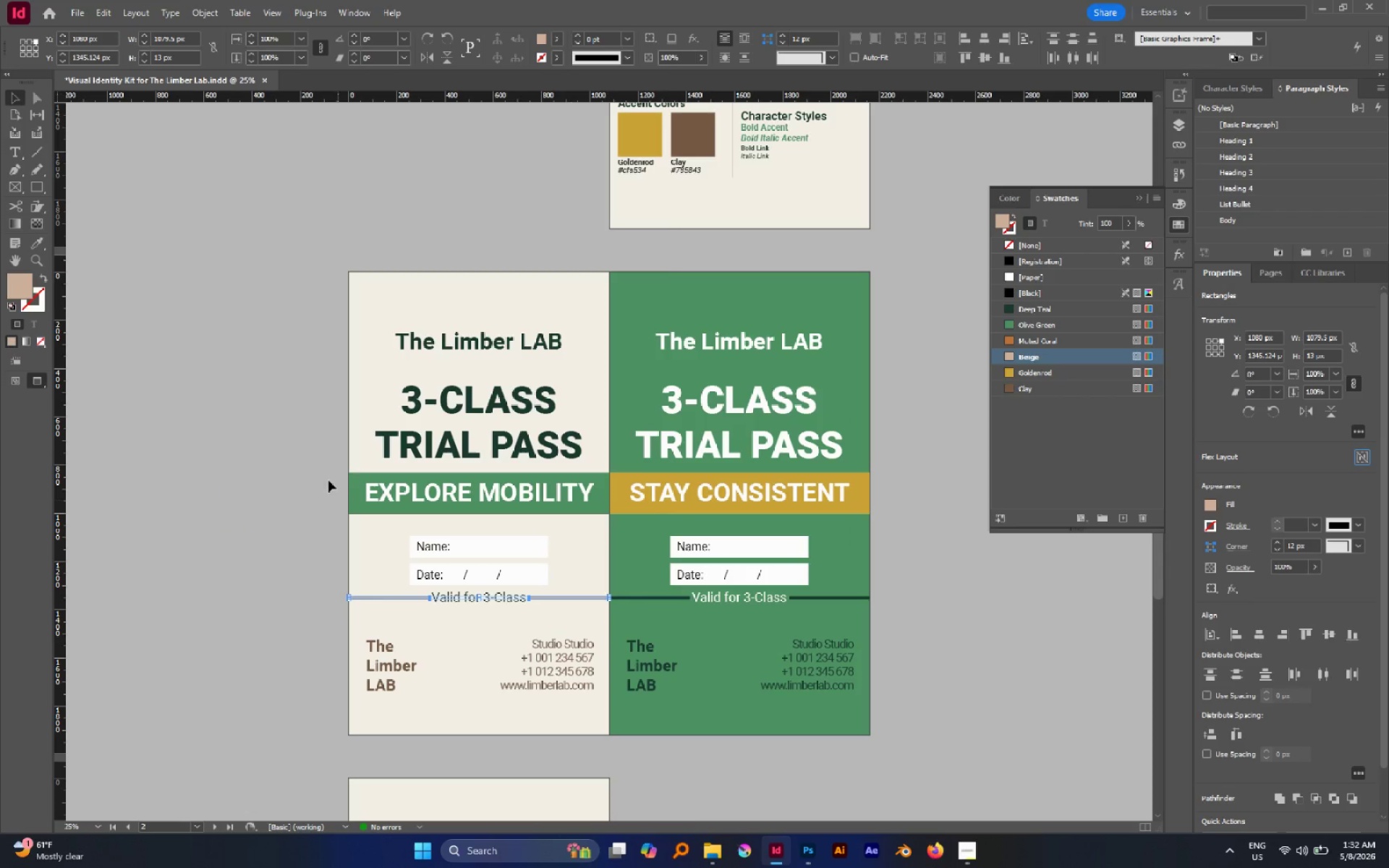 
left_click([302, 462])
 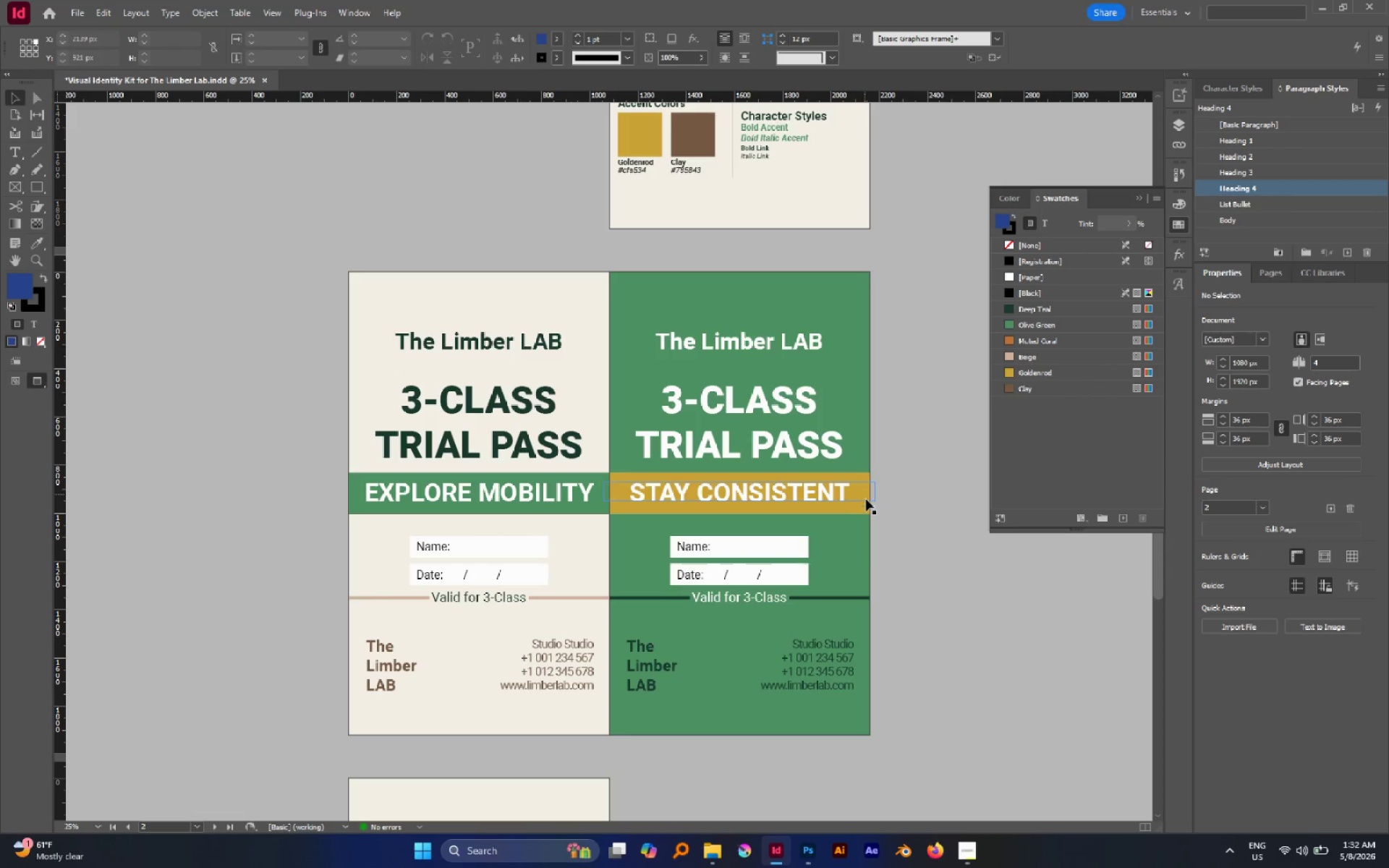 
left_click([865, 509])
 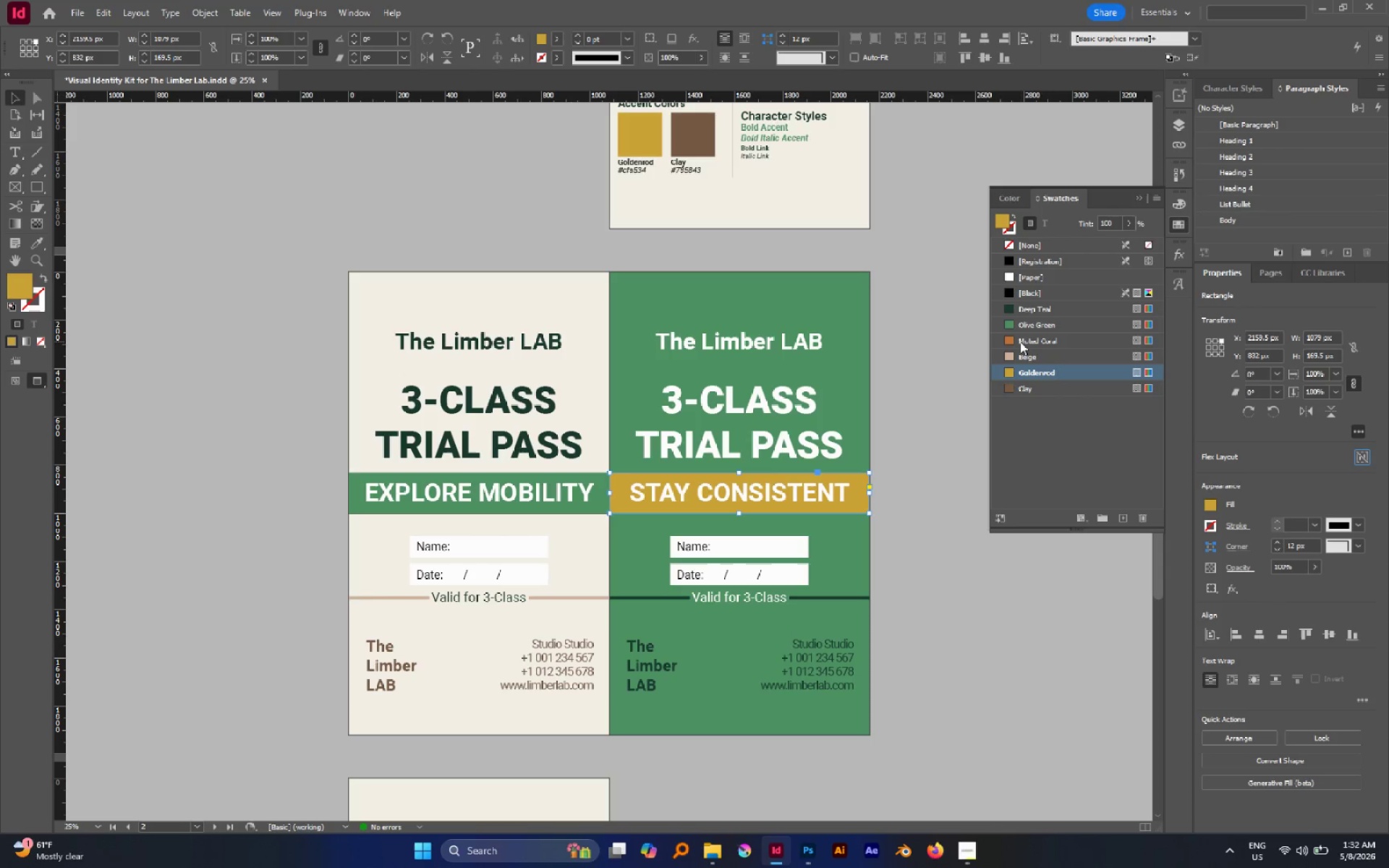 
left_click([1020, 341])
 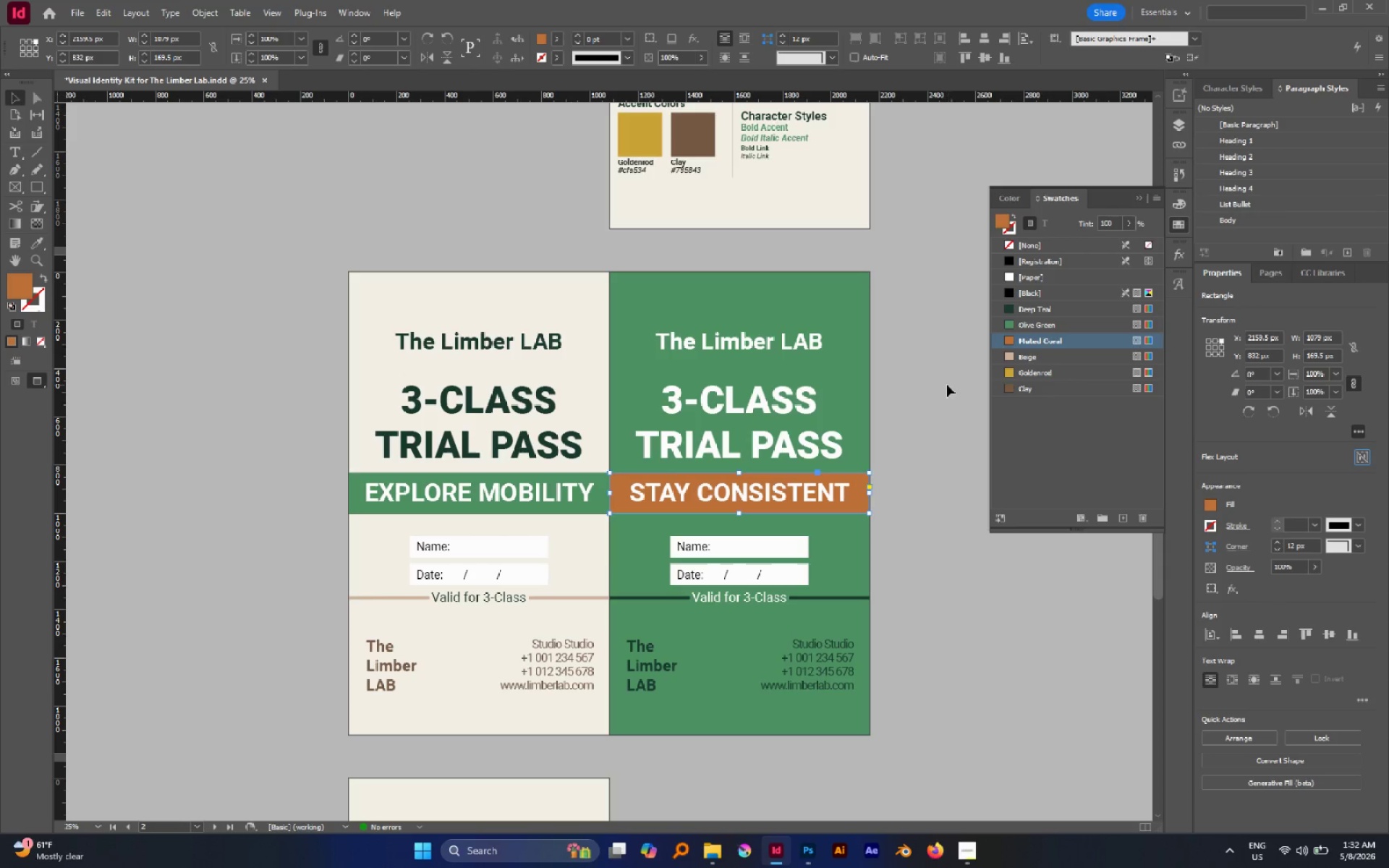 
left_click([944, 386])
 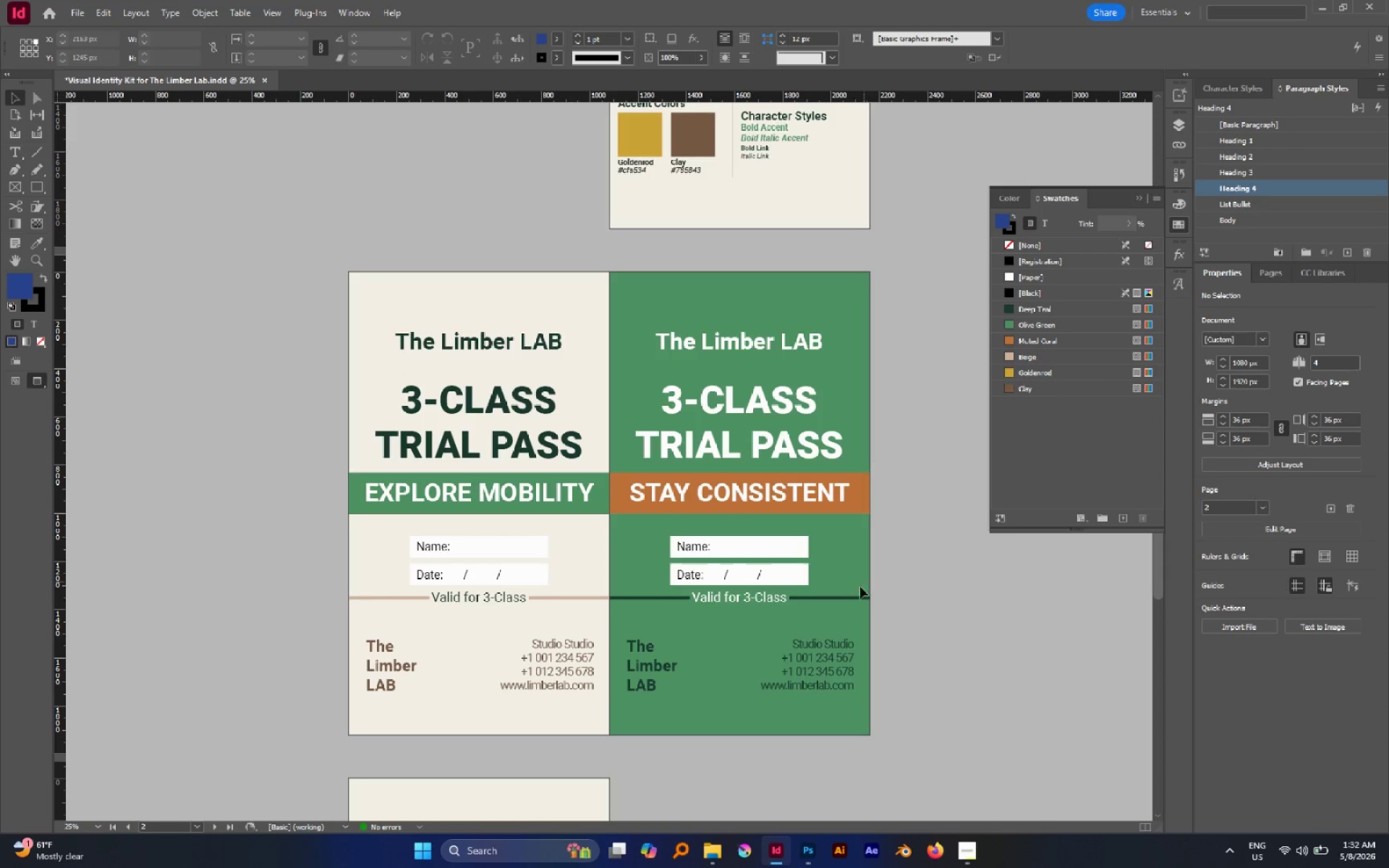 
left_click([849, 600])
 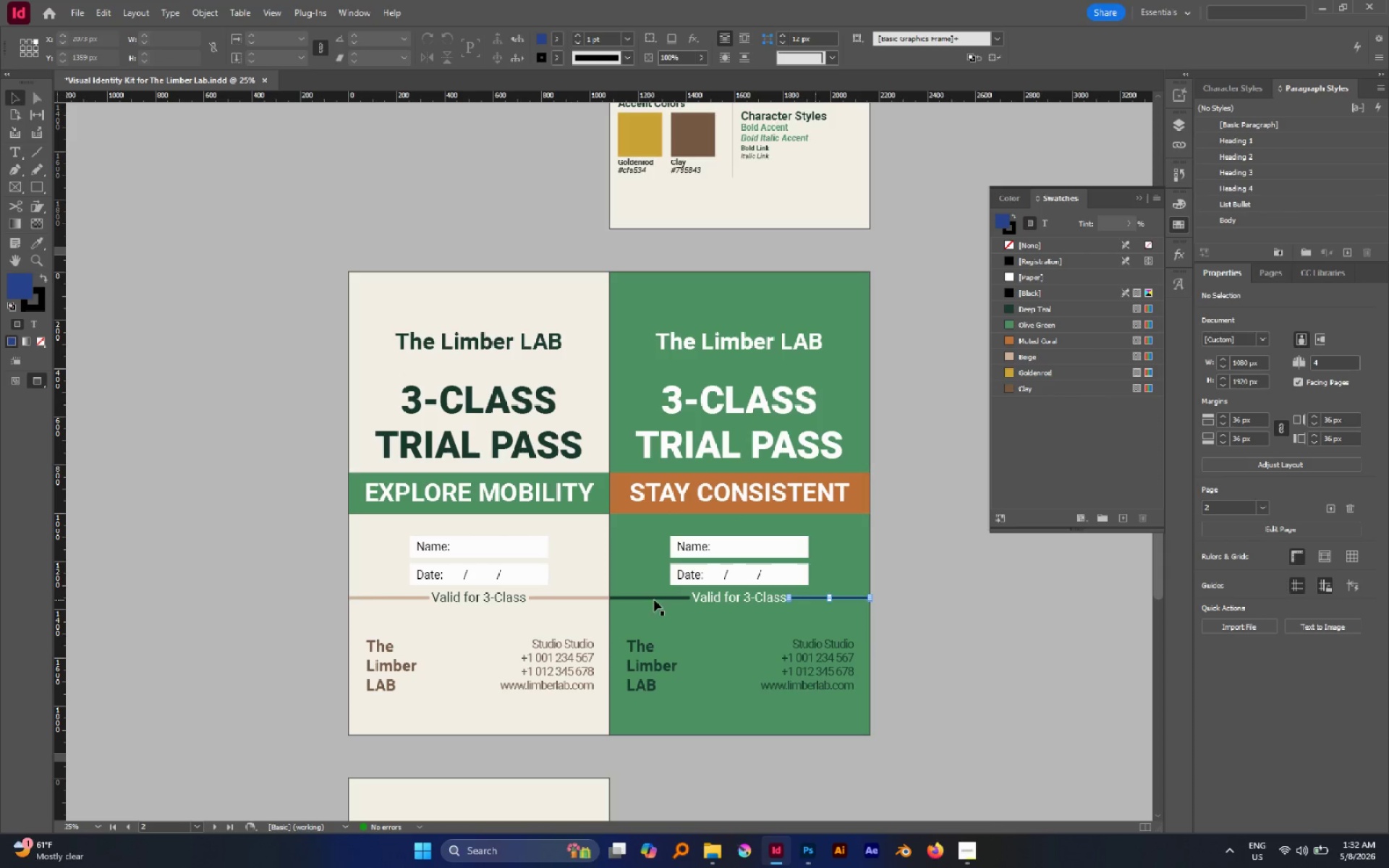 
hold_key(key=ShiftLeft, duration=16.09)
left_click([634, 599])
 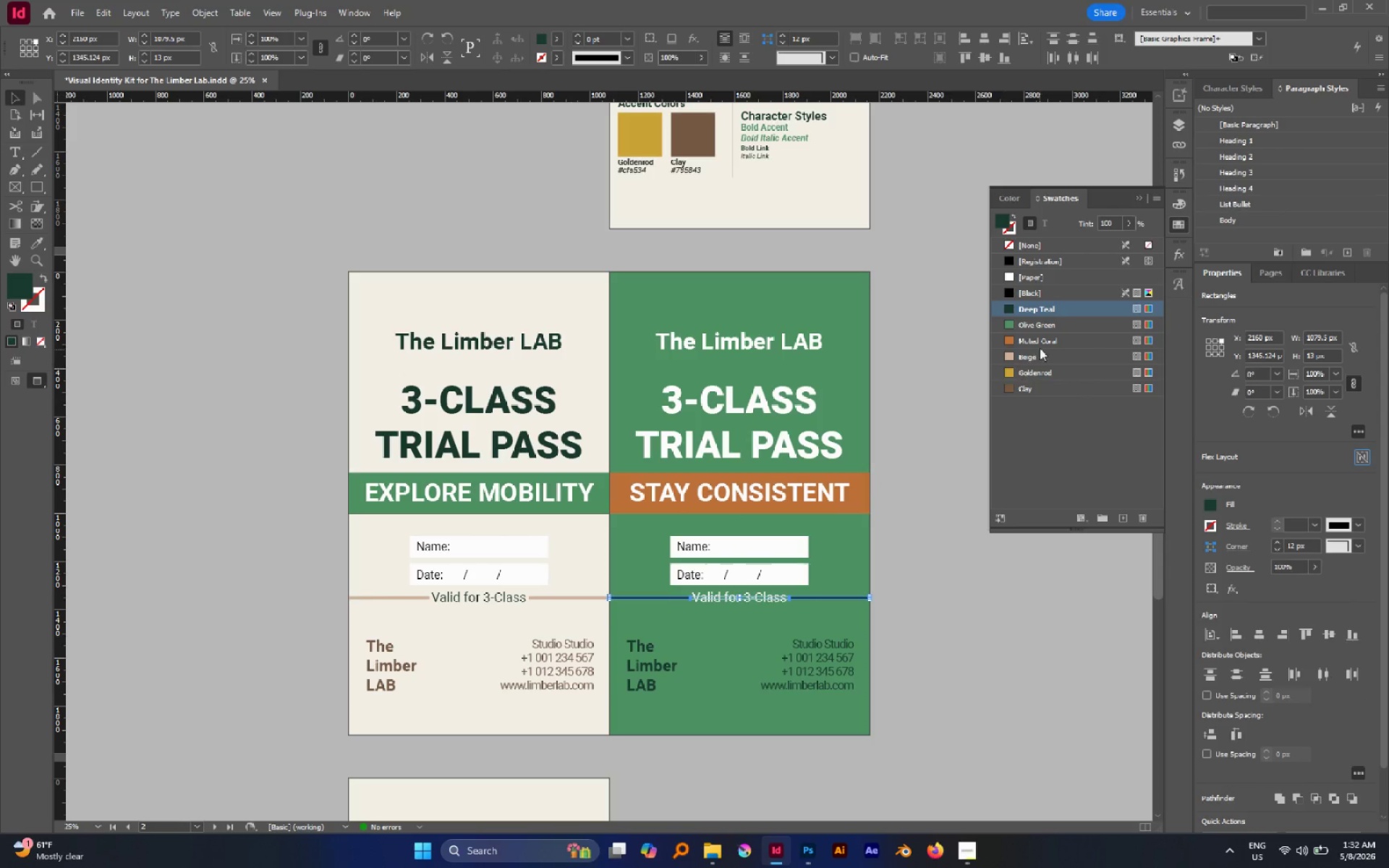 
left_click([1039, 341])
 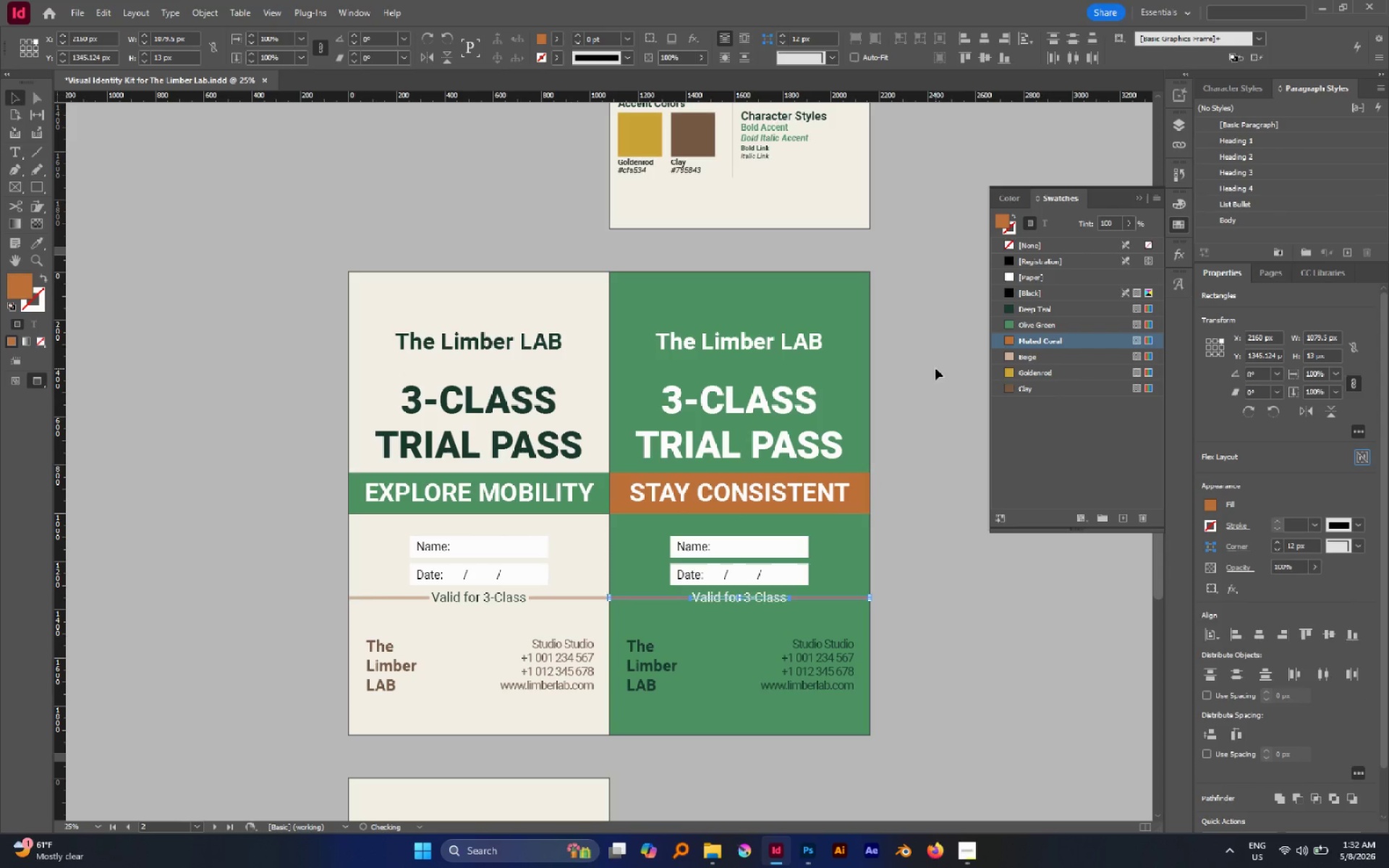 
left_click([935, 368])
 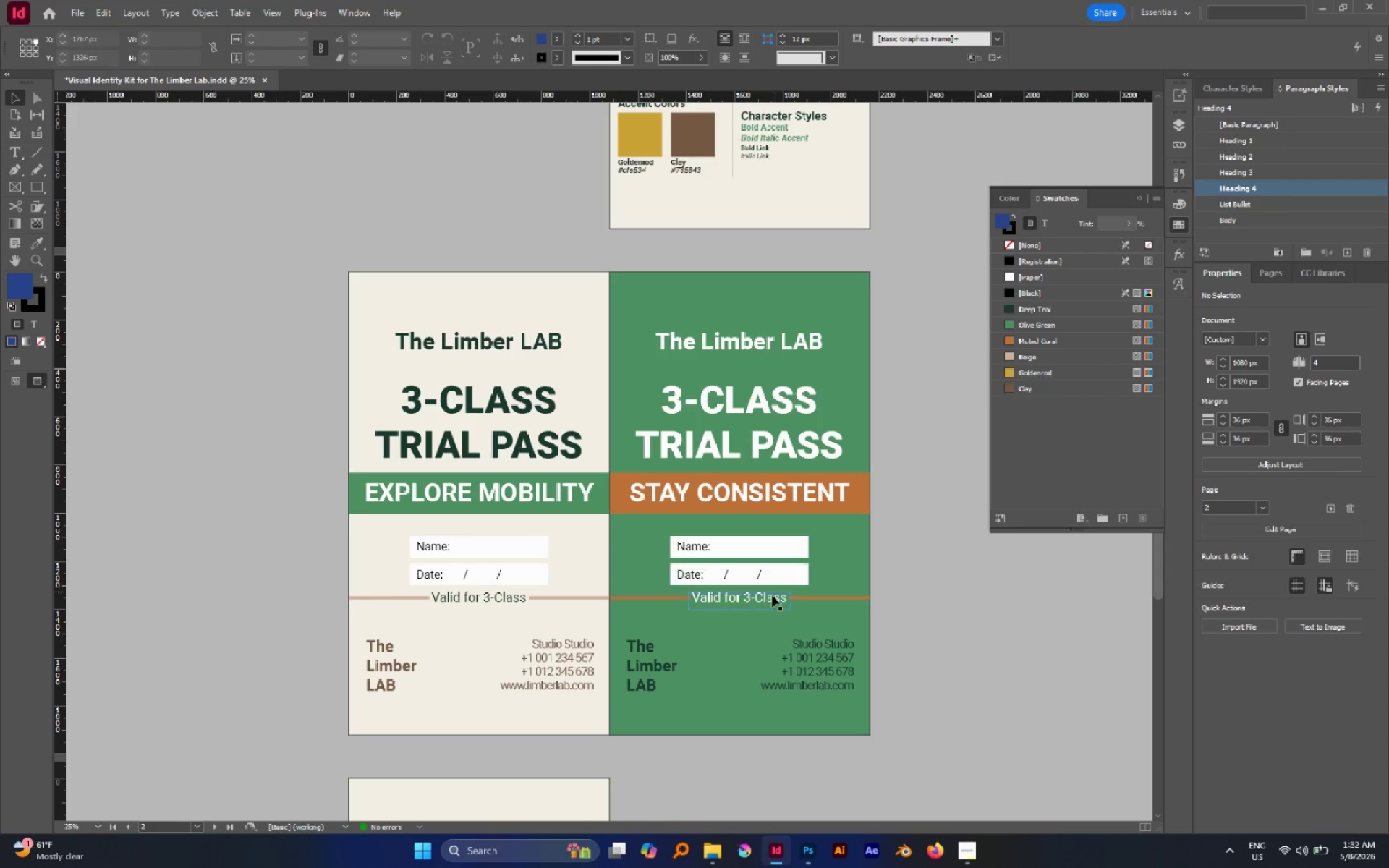 
left_click([769, 599])
 